 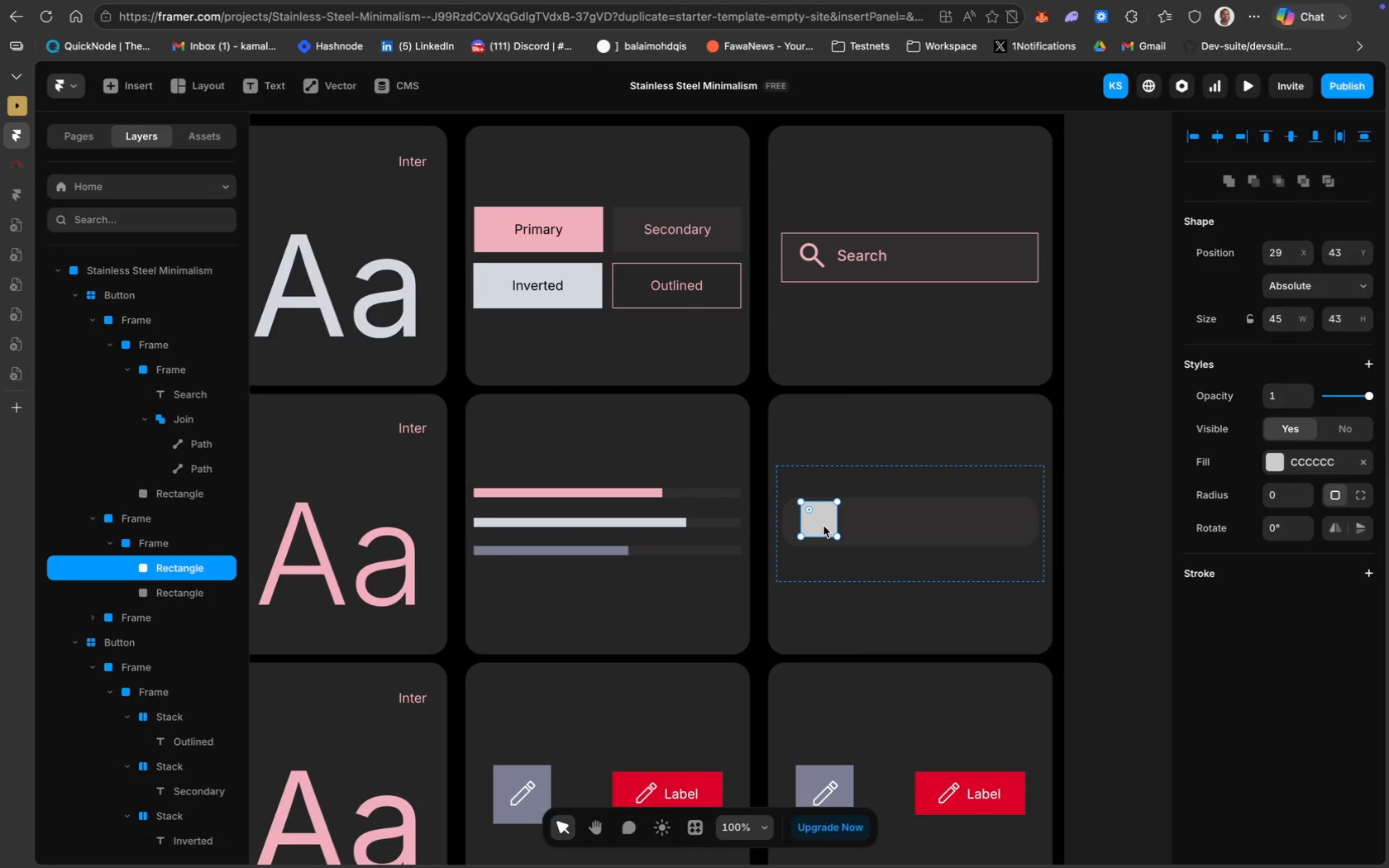 
key(ArrowUp)
 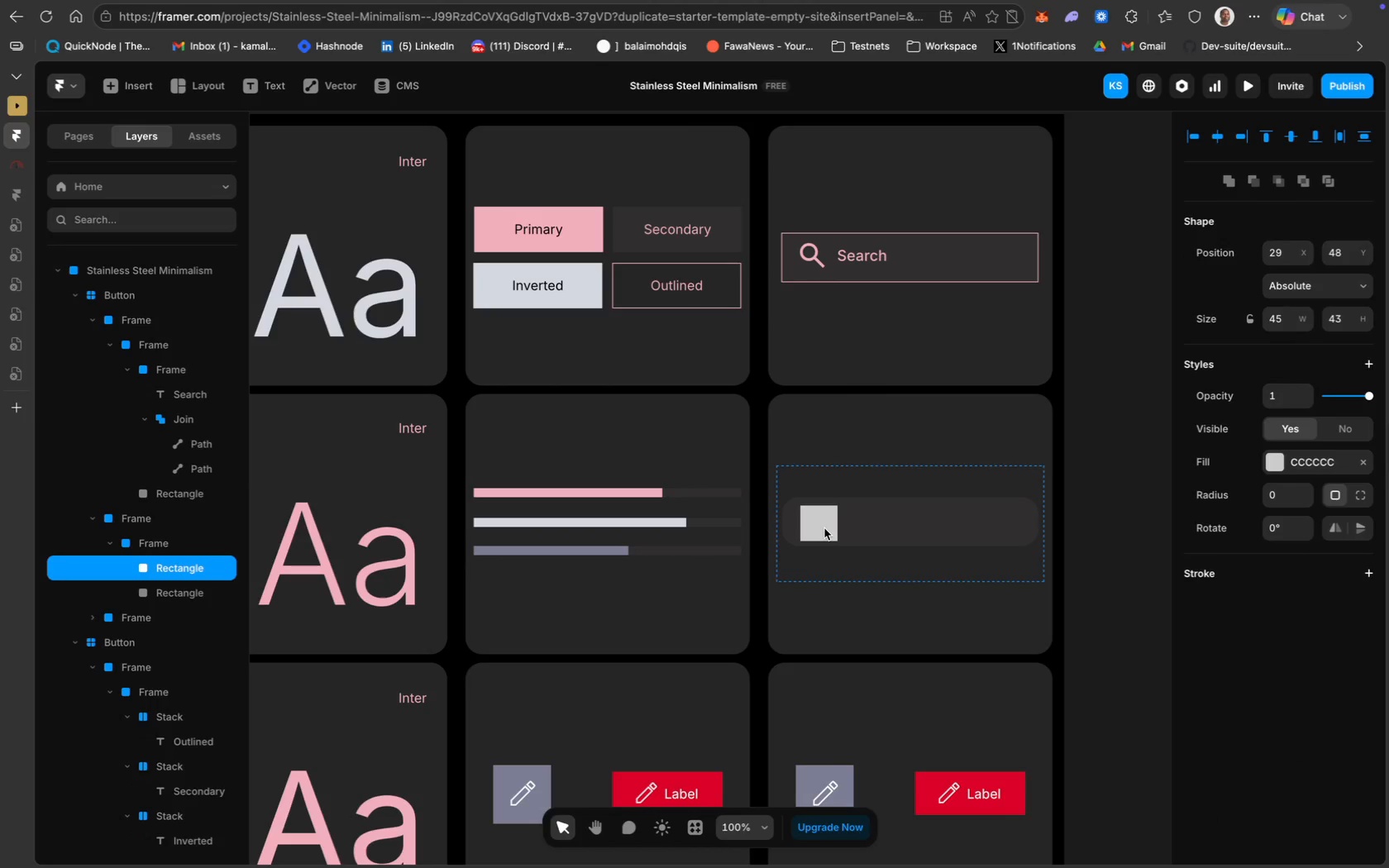 
key(ArrowUp)
 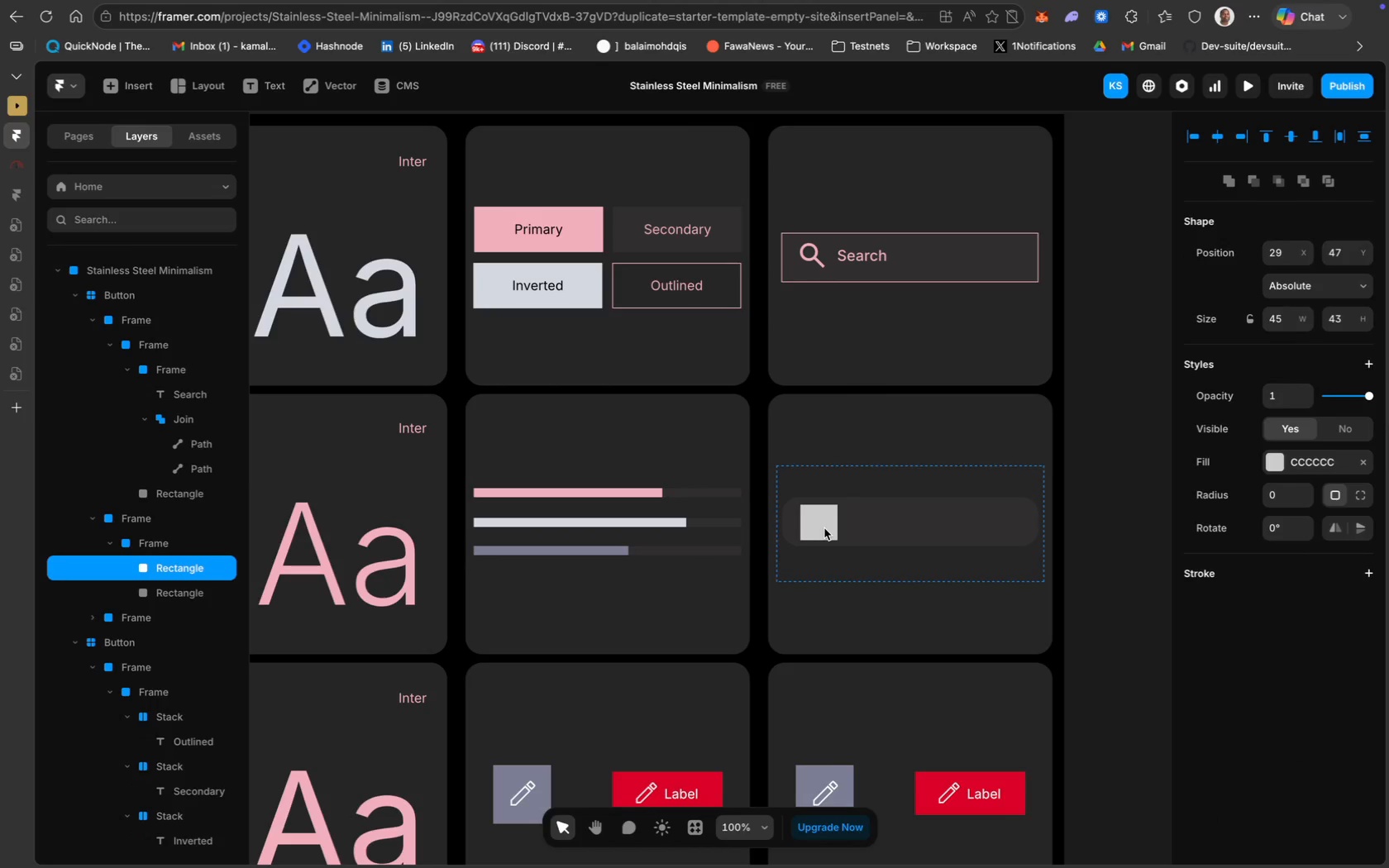 
key(ArrowUp)
 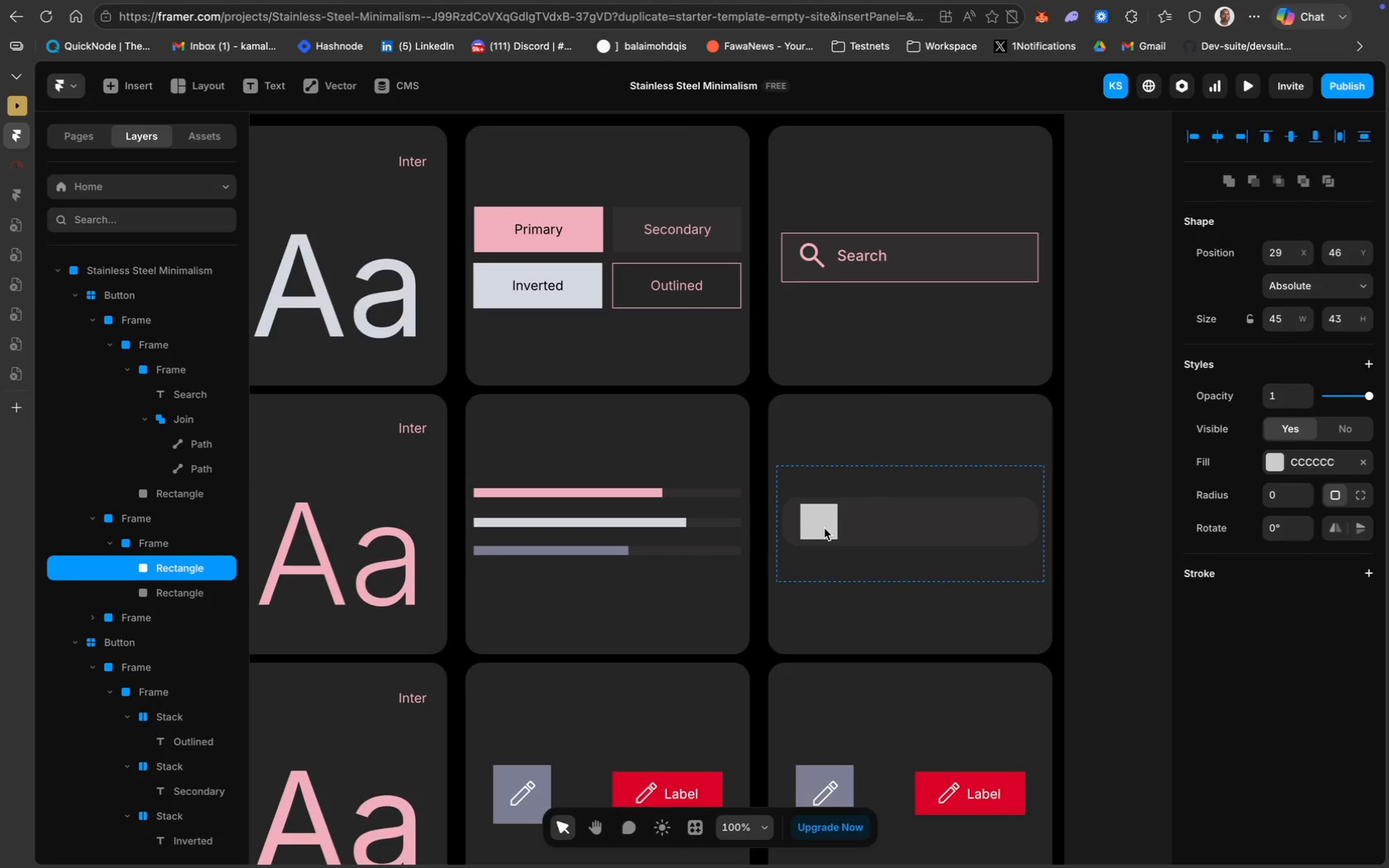 
key(ArrowUp)
 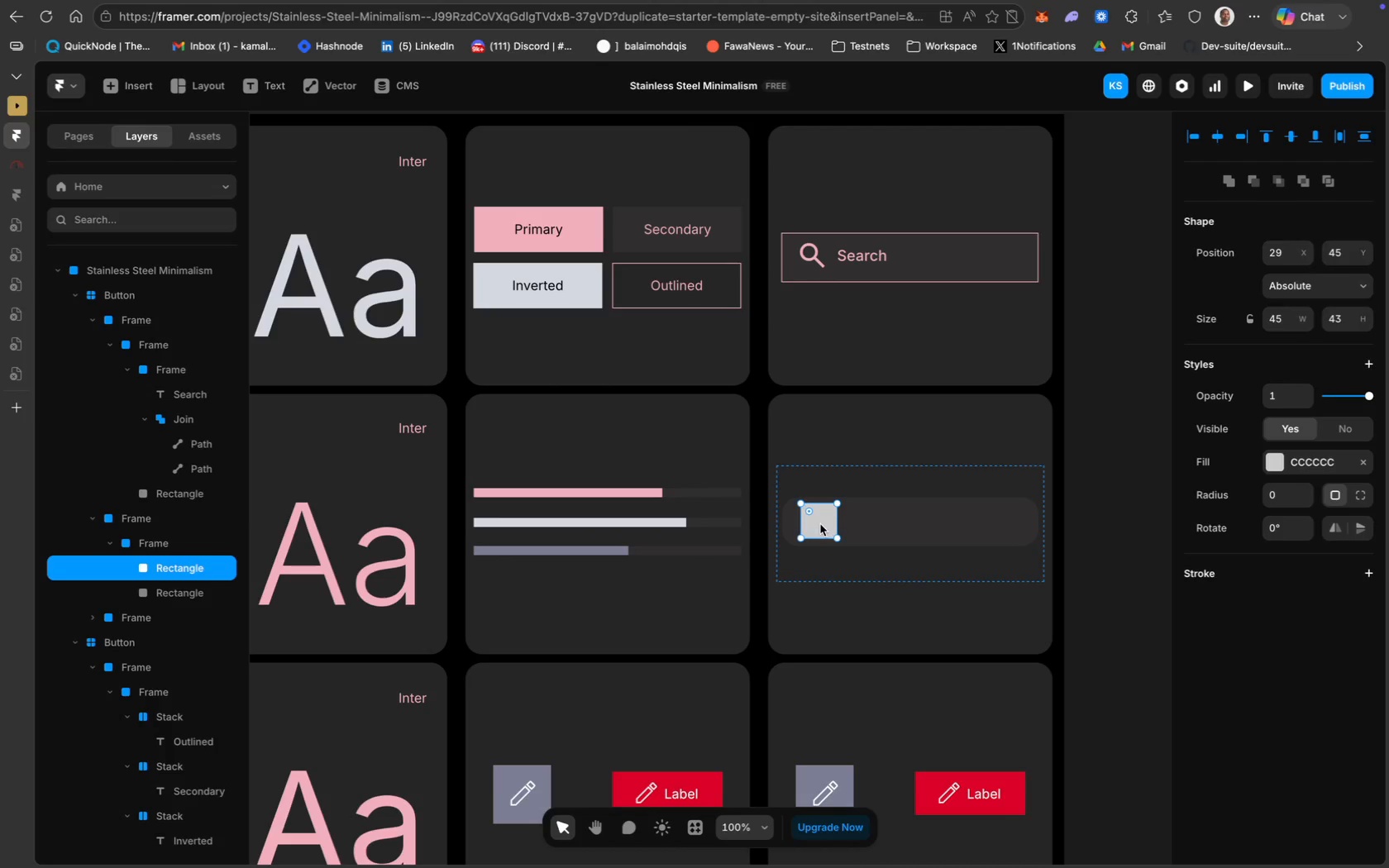 
left_click_drag(start_coordinate=[820, 523], to_coordinate=[830, 524])
 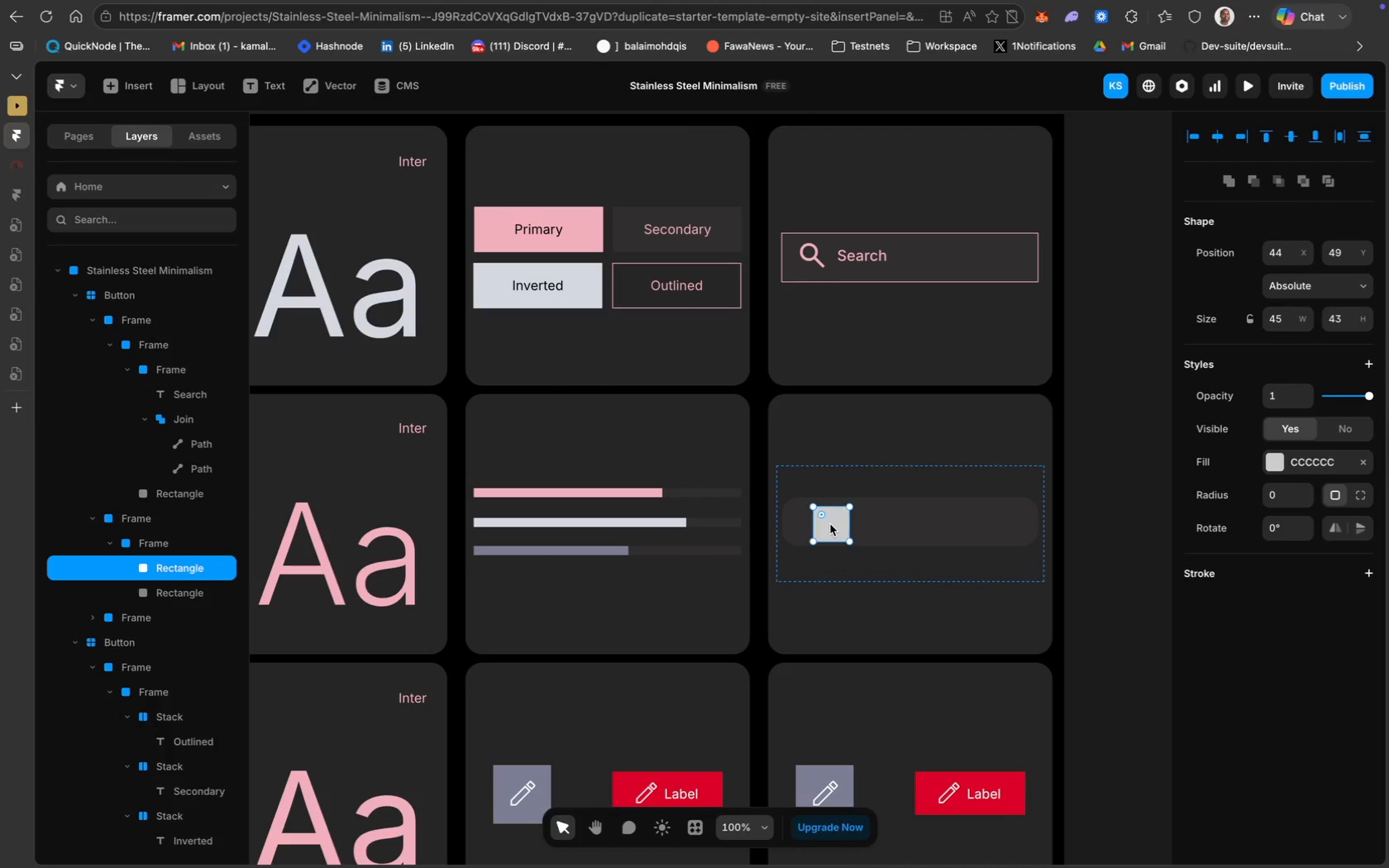 
key(ArrowUp)
 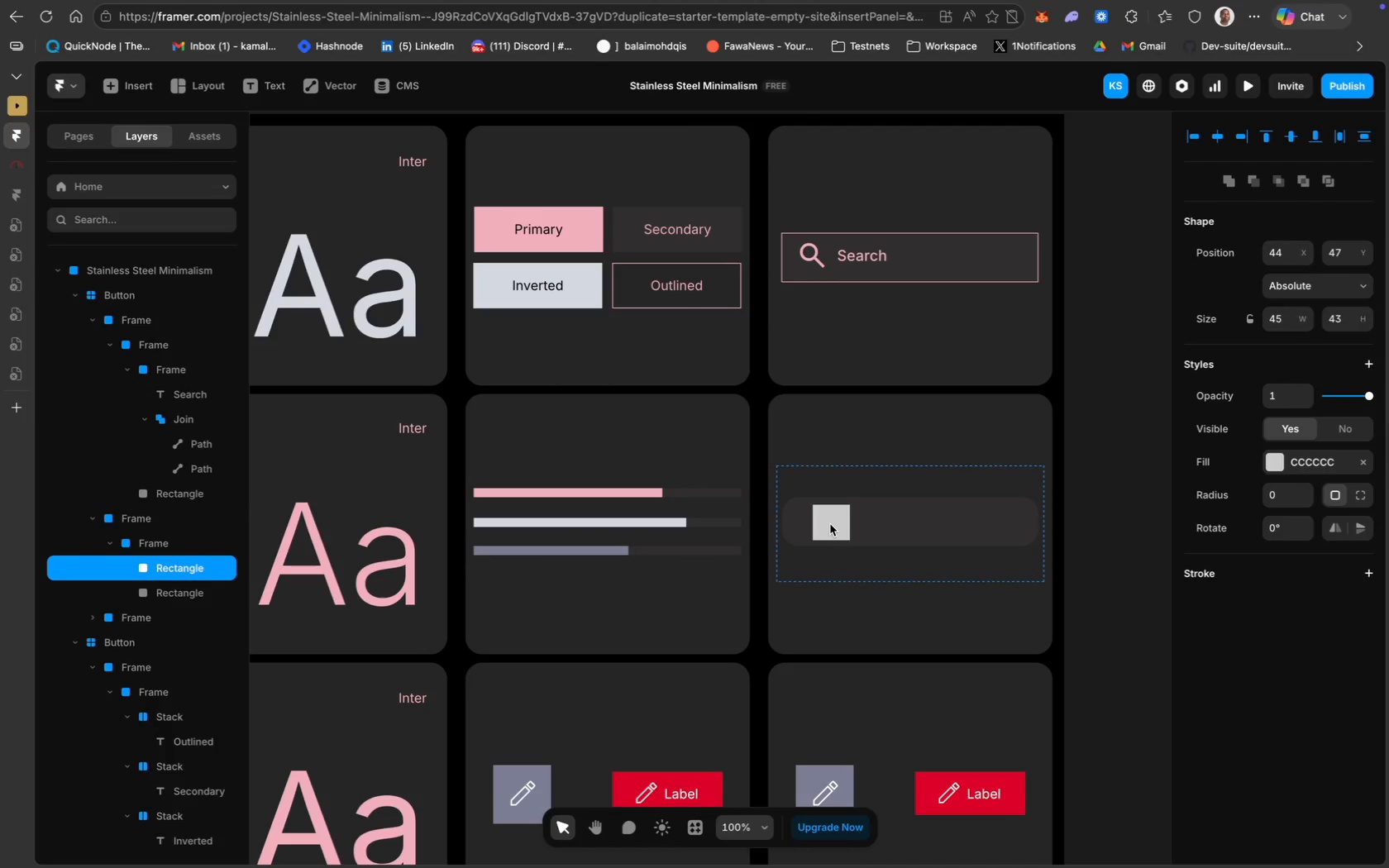 
key(ArrowUp)
 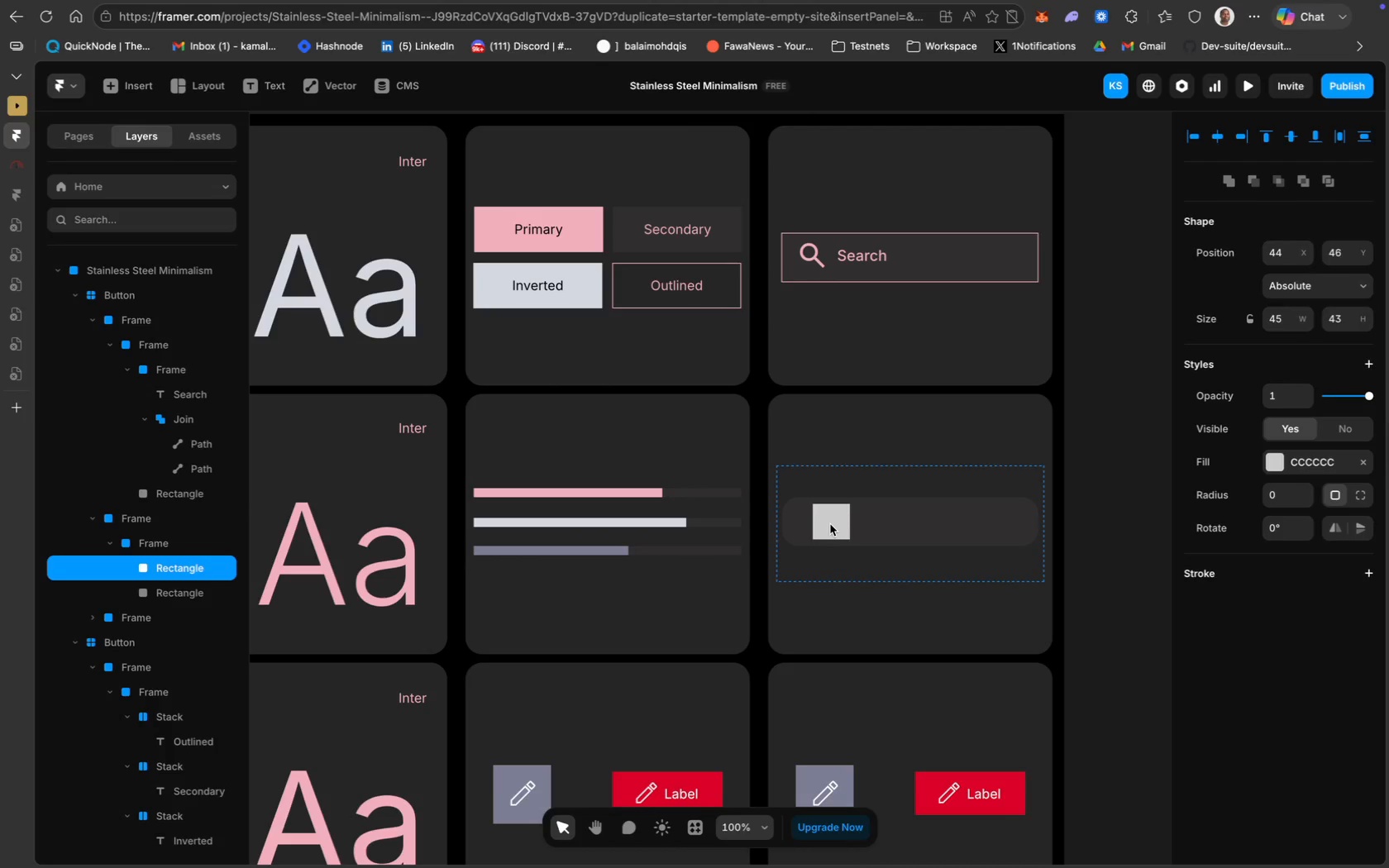 
key(ArrowUp)
 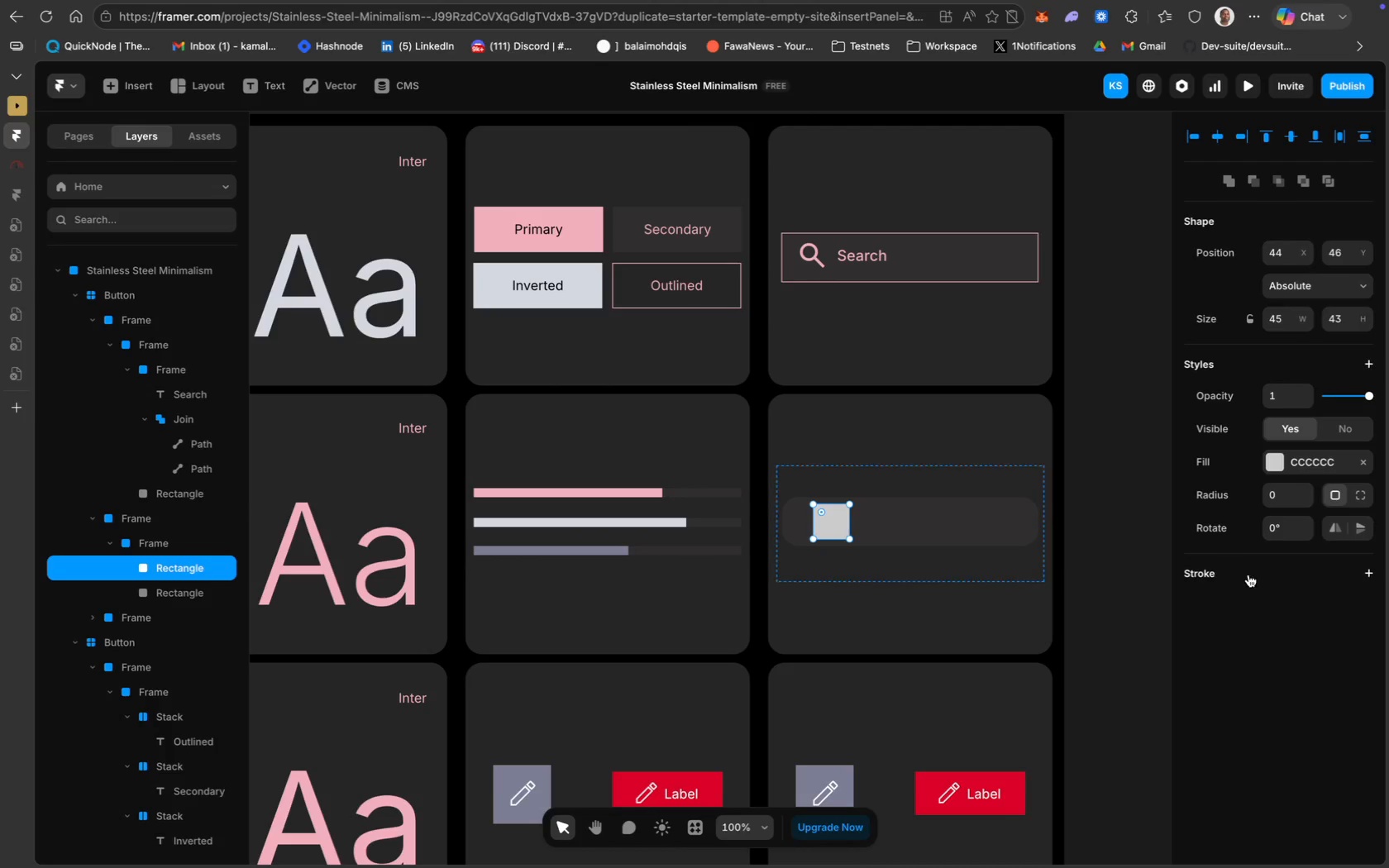 
mouse_move([1283, 481])
 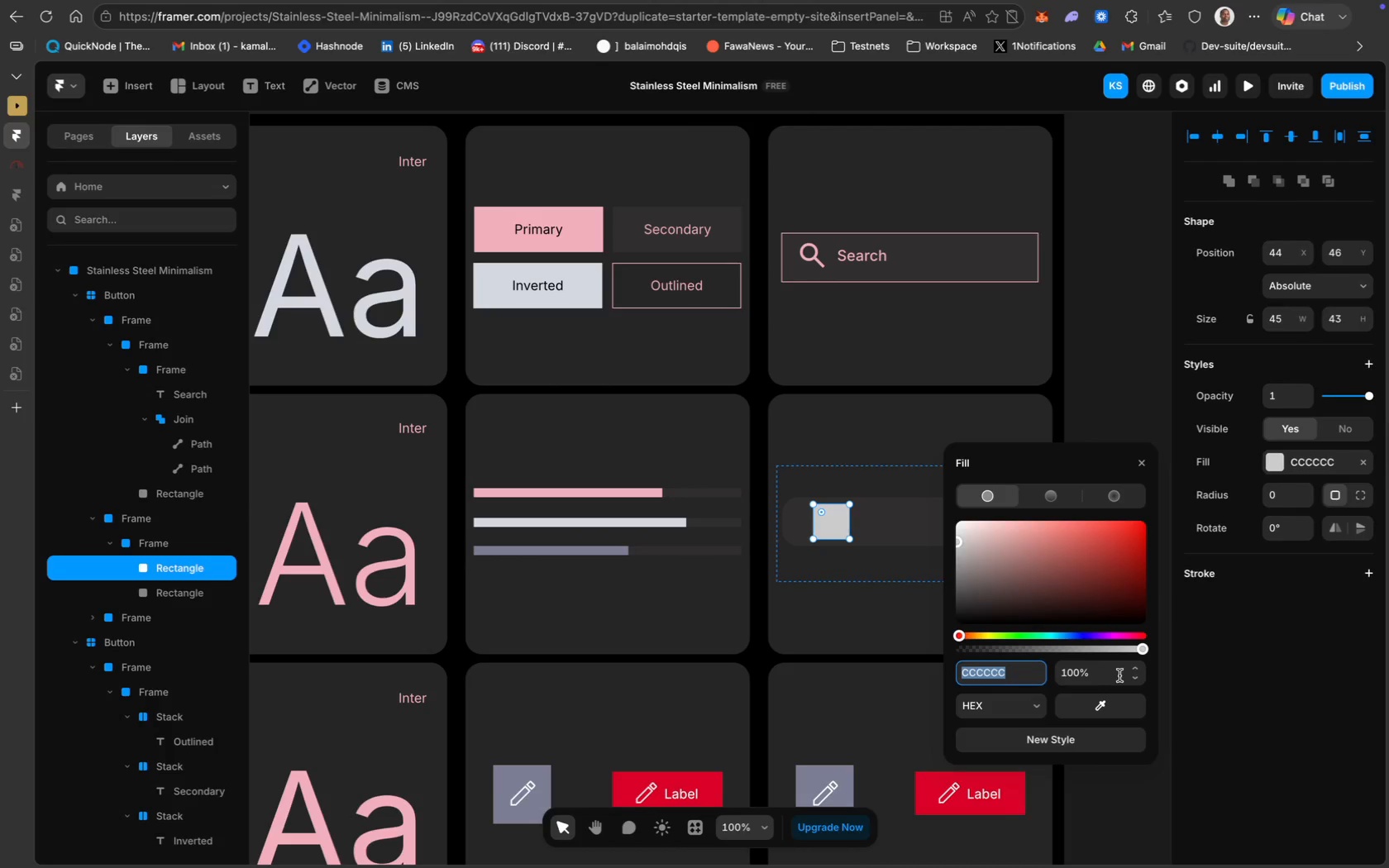 
left_click([1116, 708])
 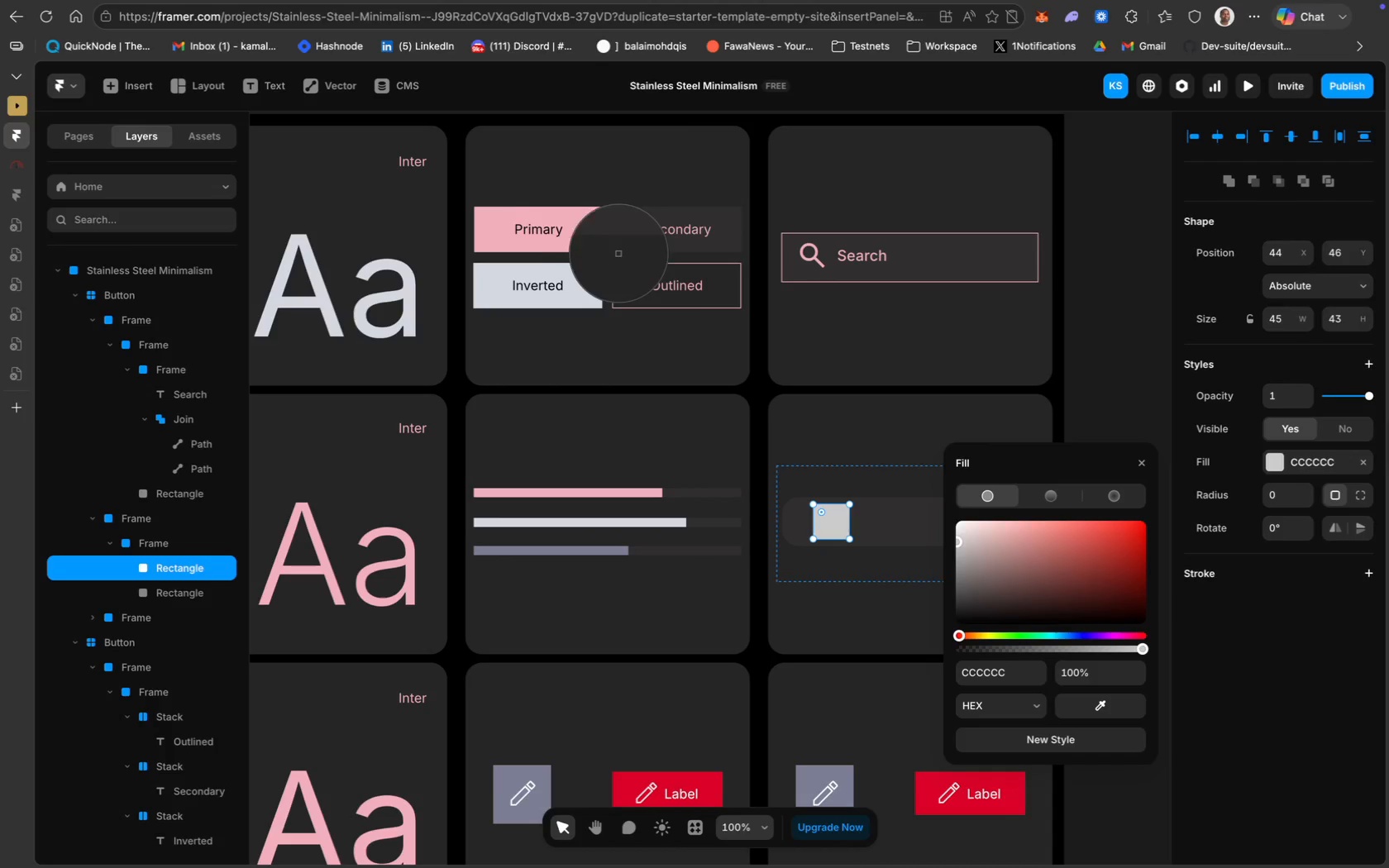 
left_click([594, 234])
 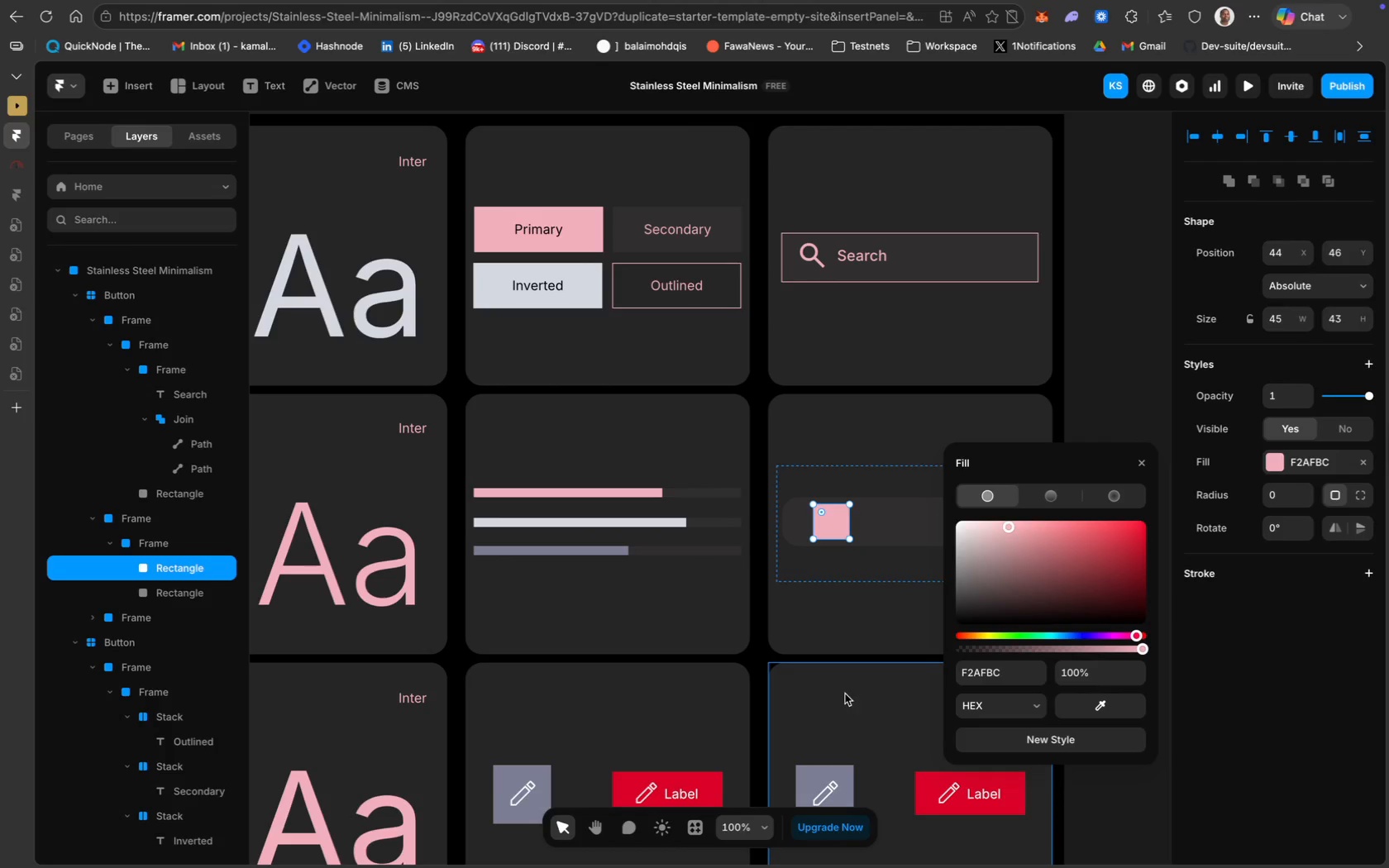 
wait(13.08)
 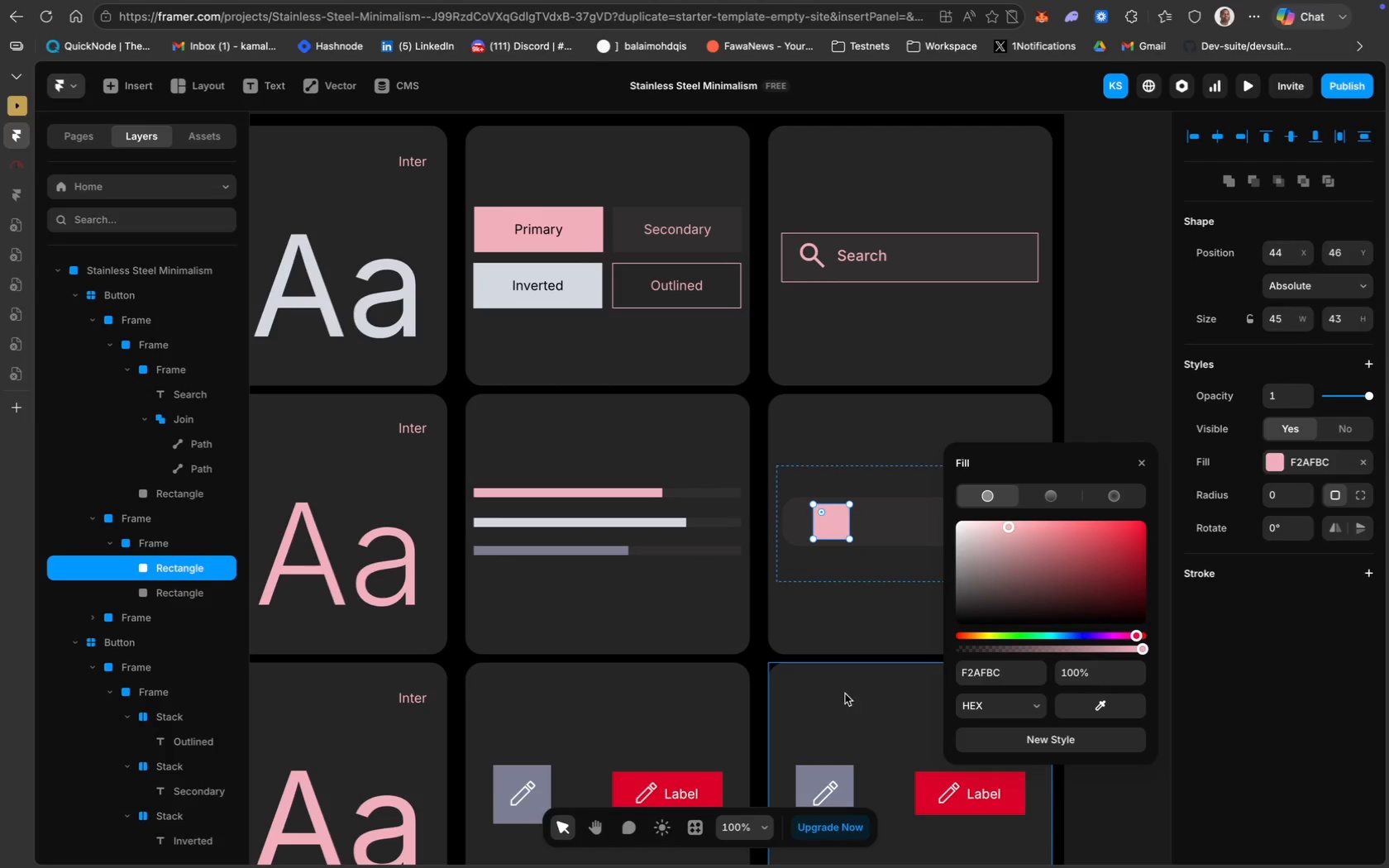 
left_click([618, 611])
 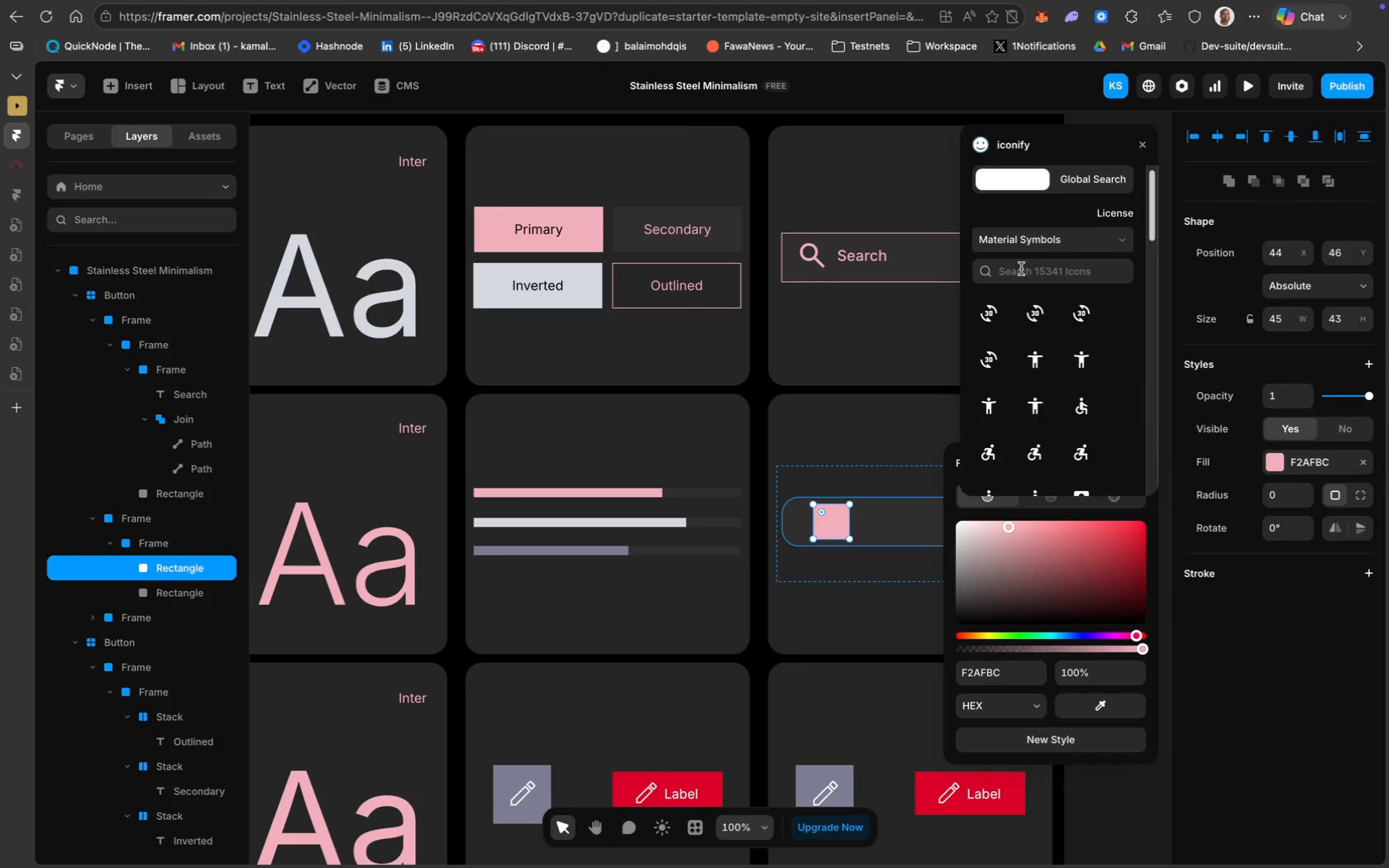 
left_click([1093, 183])
 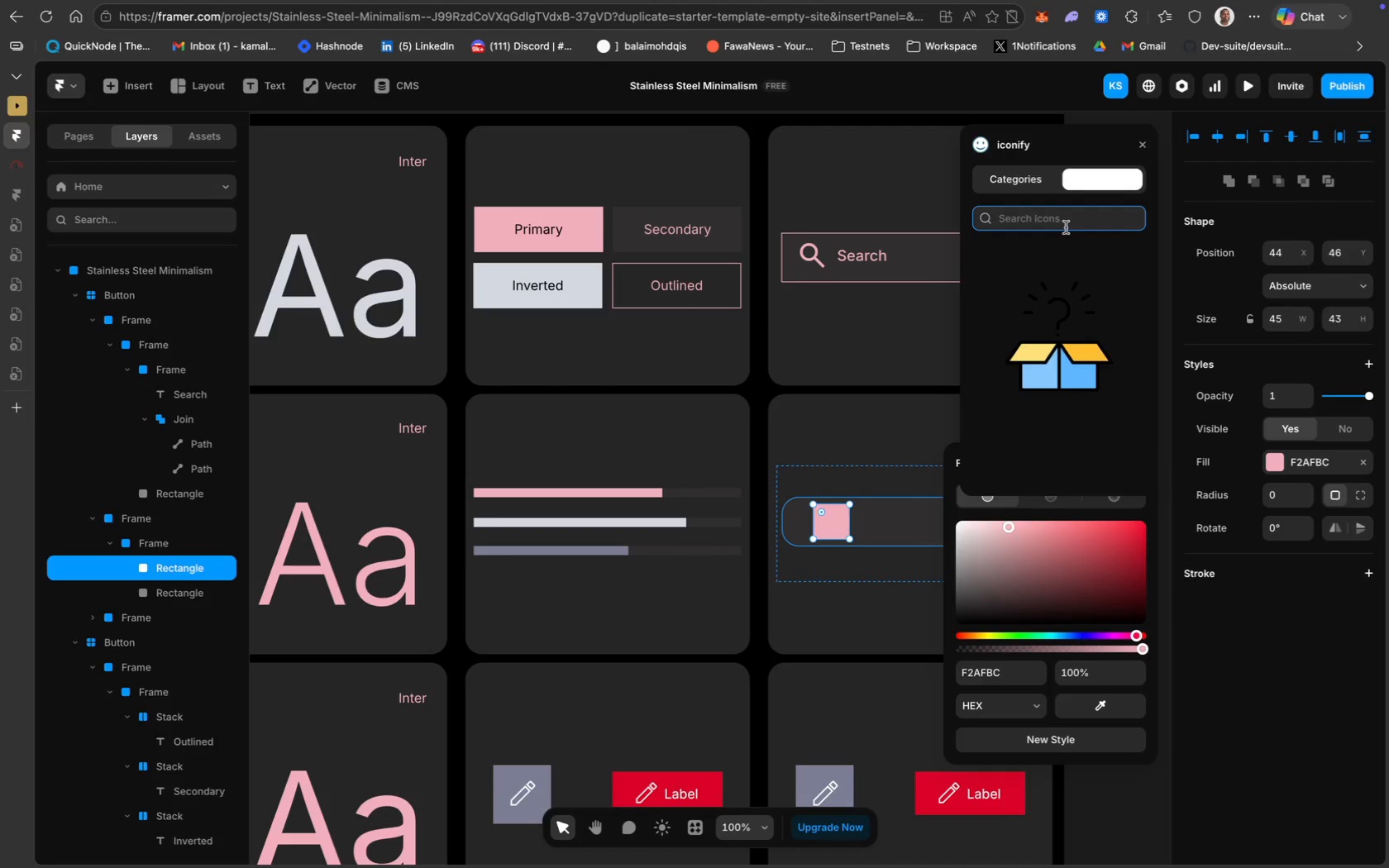 
type(Home)
 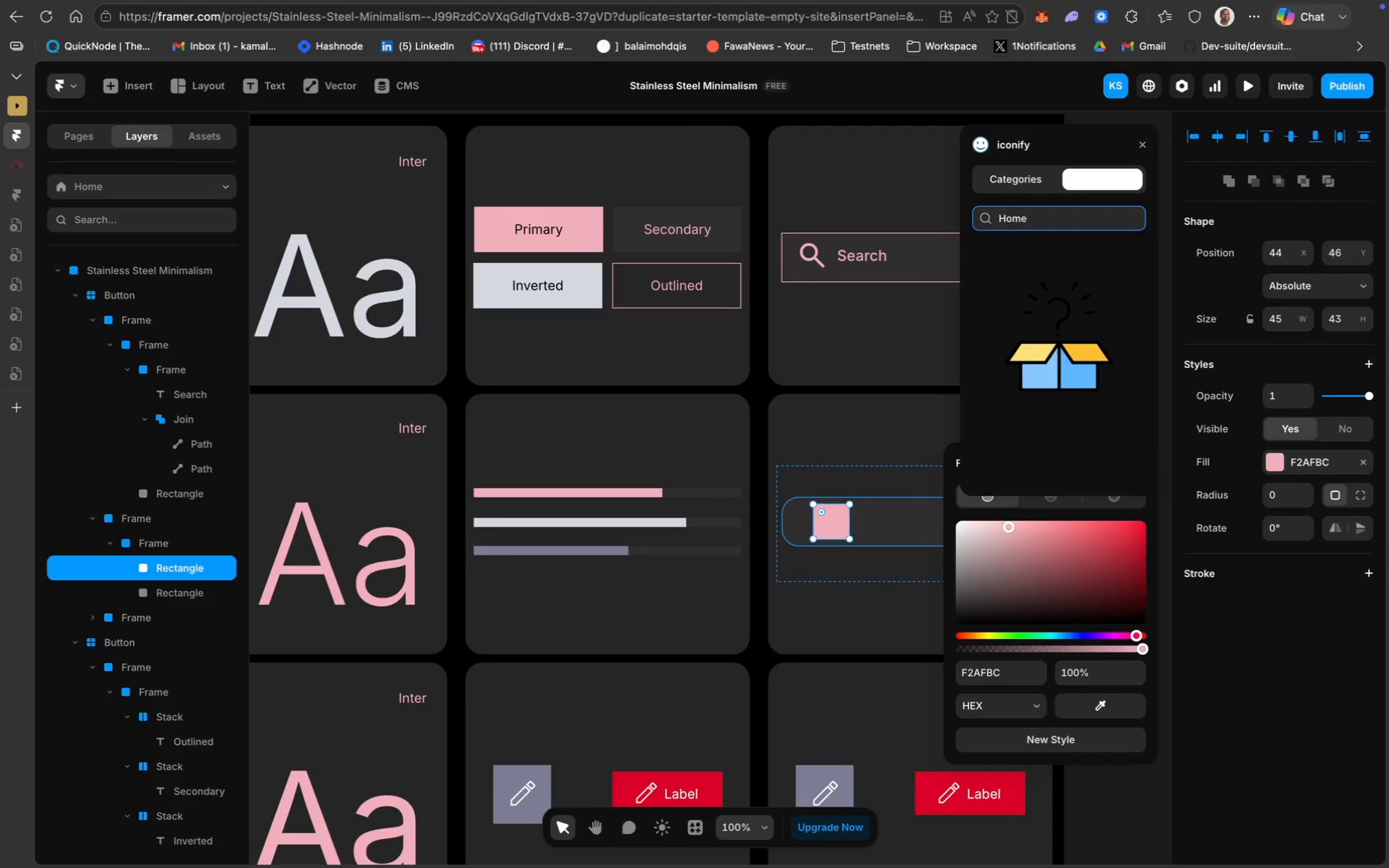 
key(Enter)
 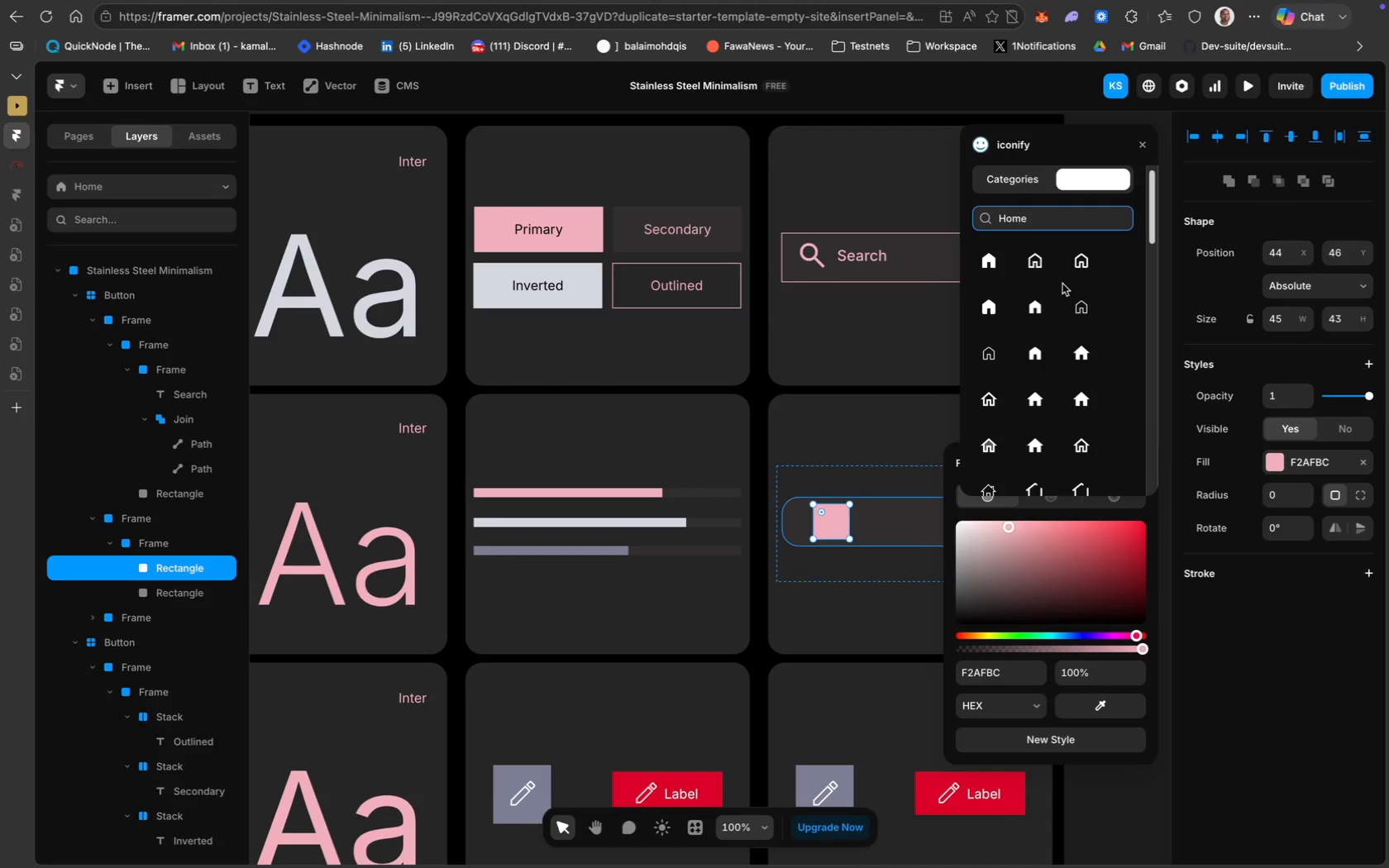 
mouse_move([1076, 301])
 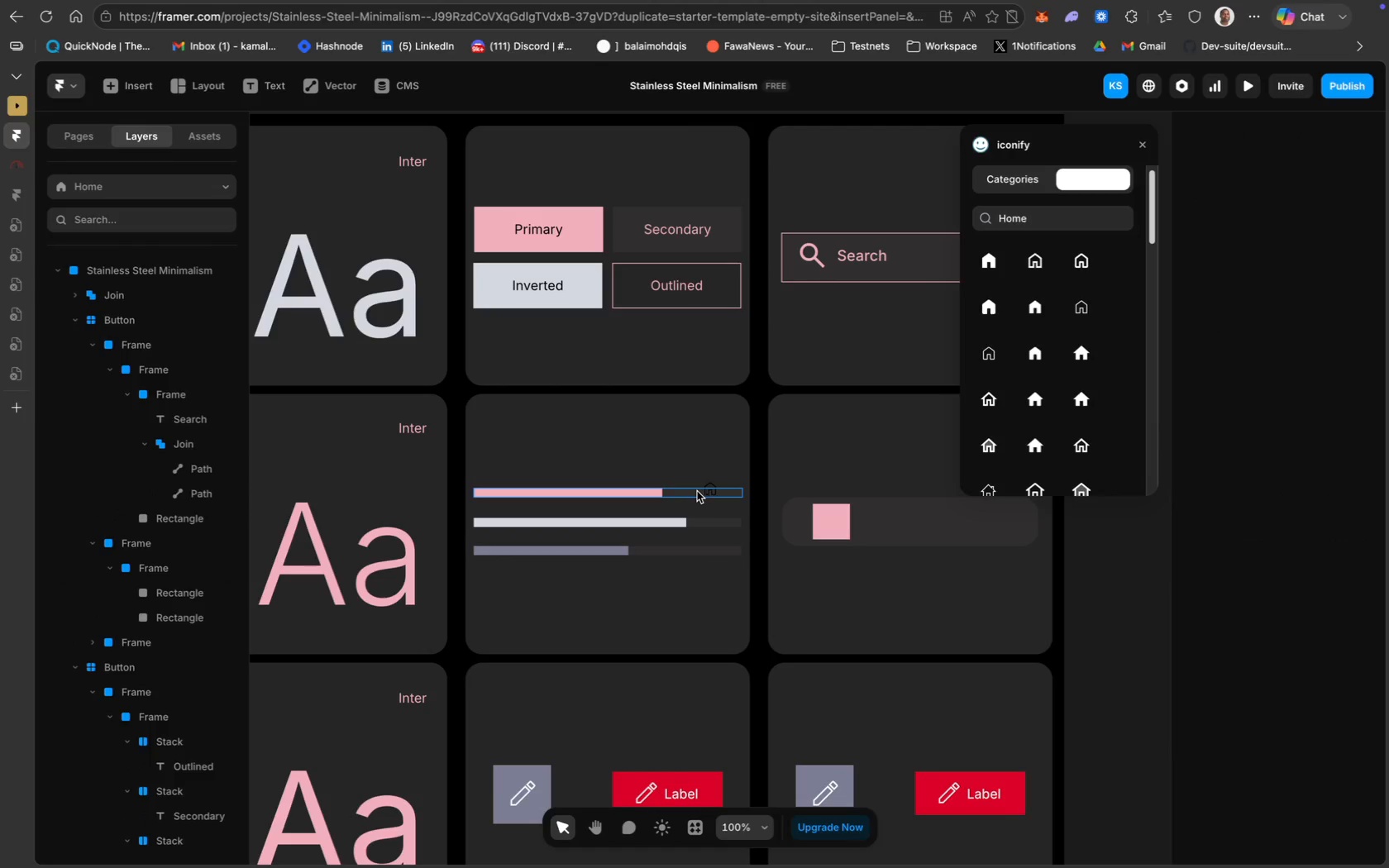 
left_click_drag(start_coordinate=[712, 484], to_coordinate=[831, 517])
 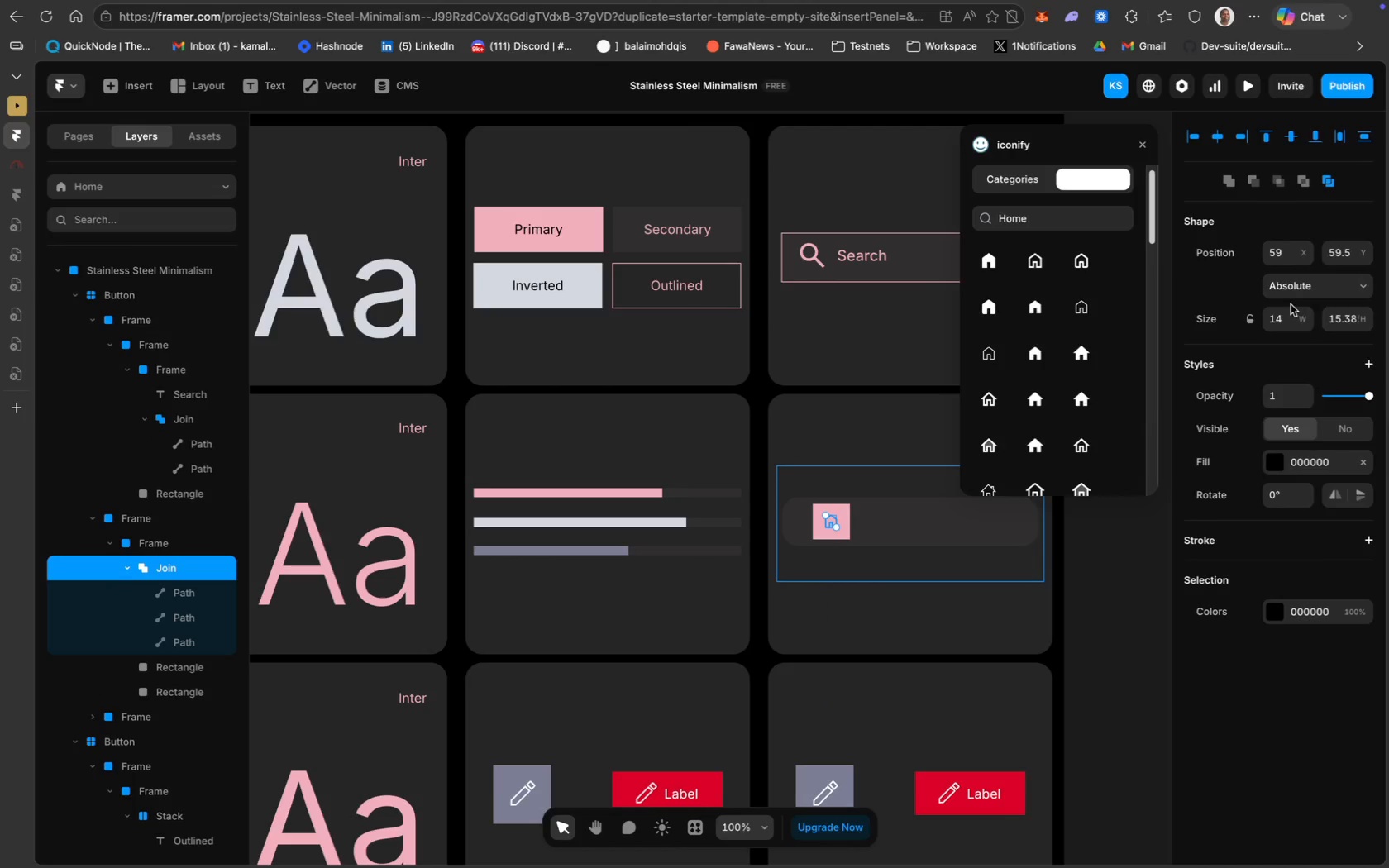 
left_click([1248, 319])
 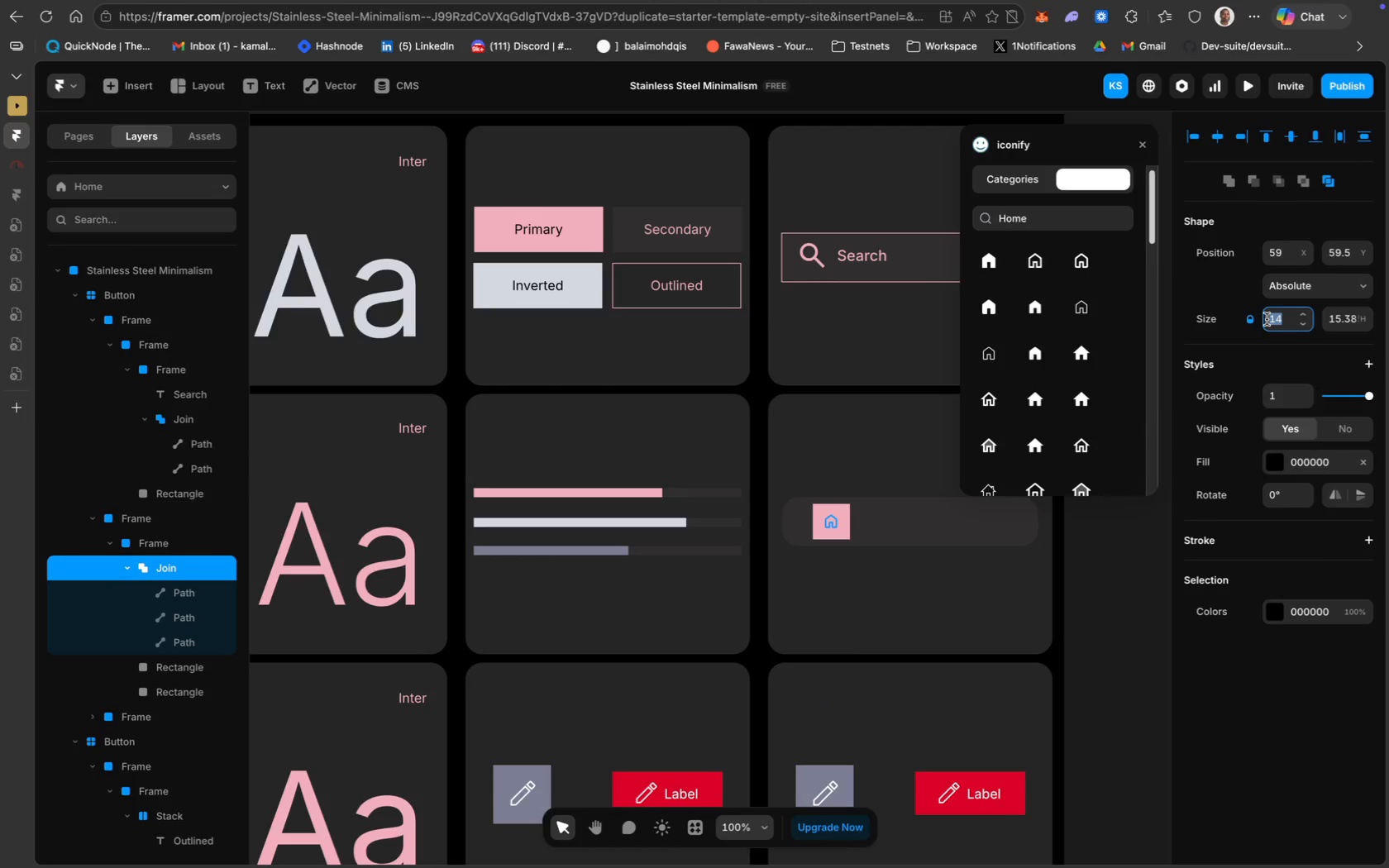 
type(20)
 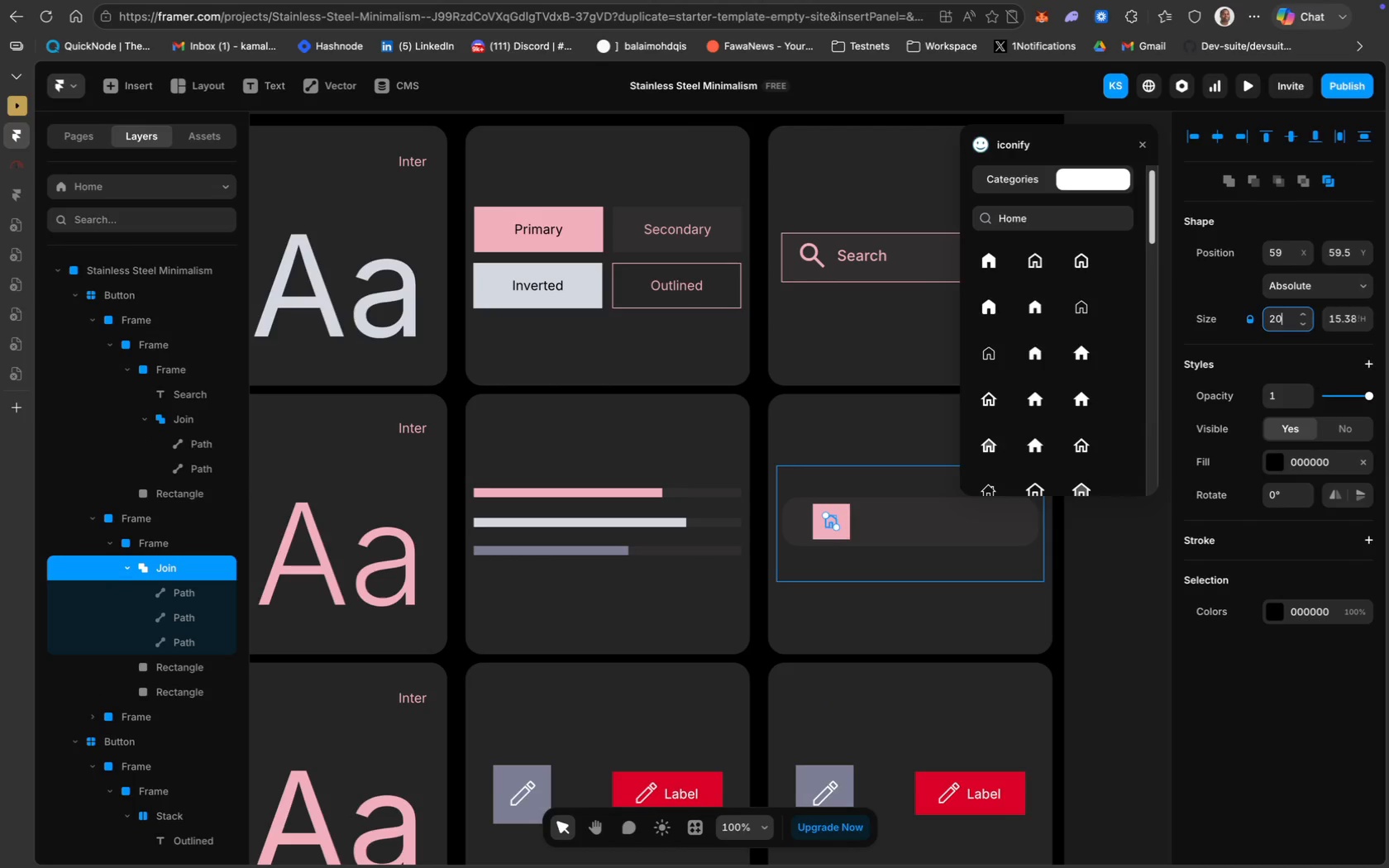 
key(Enter)
 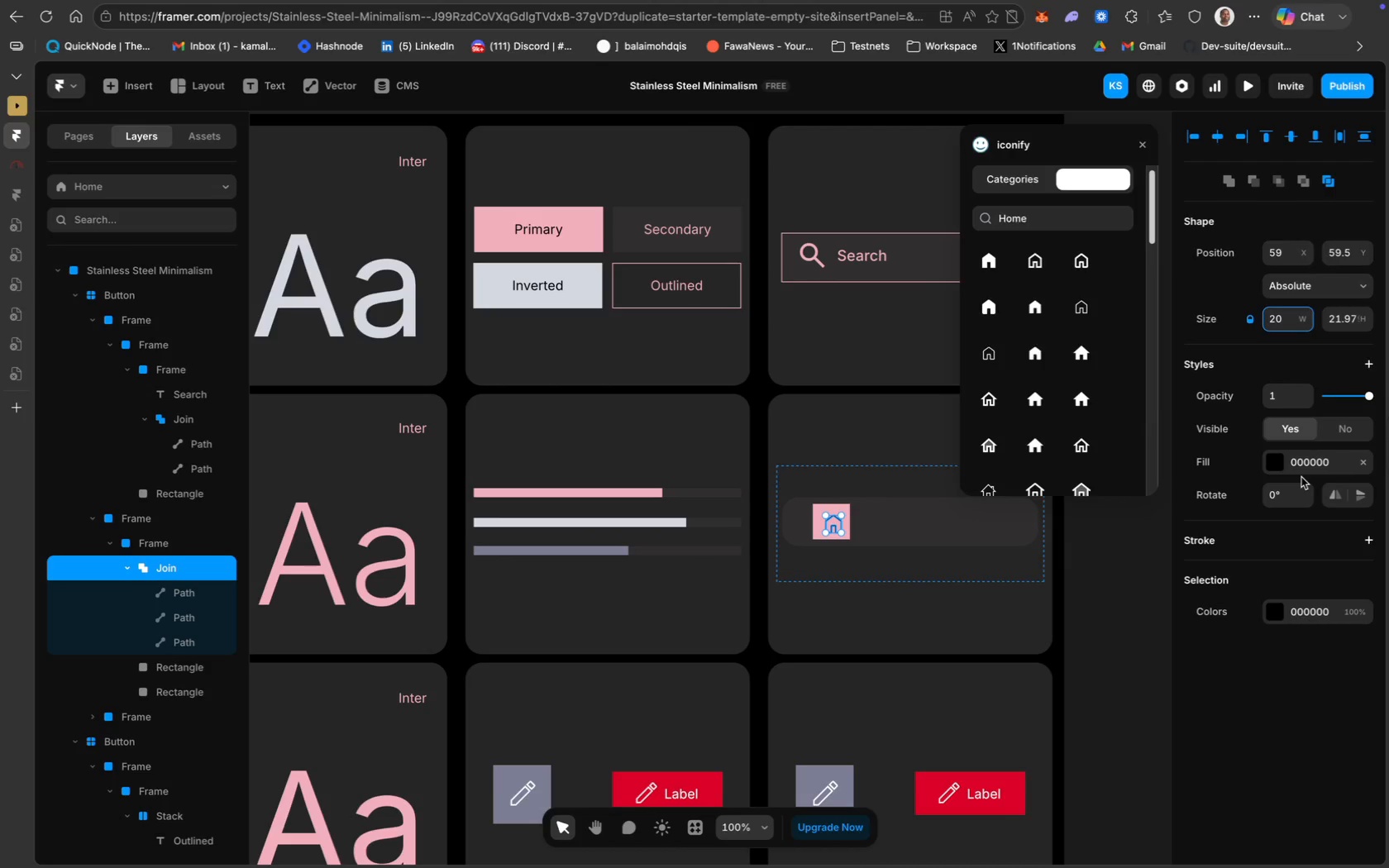 
wait(7.18)
 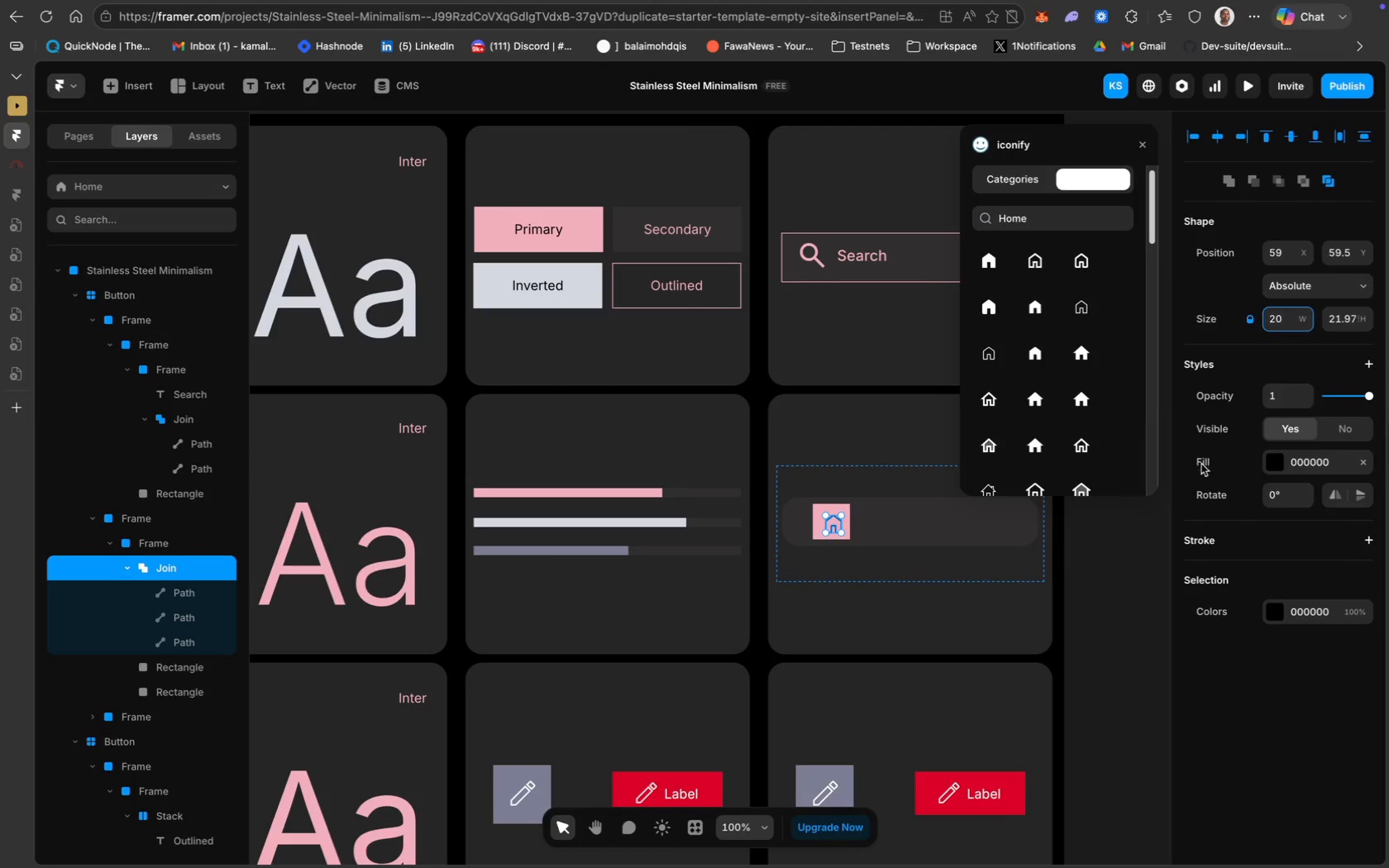 
left_click([983, 622])
 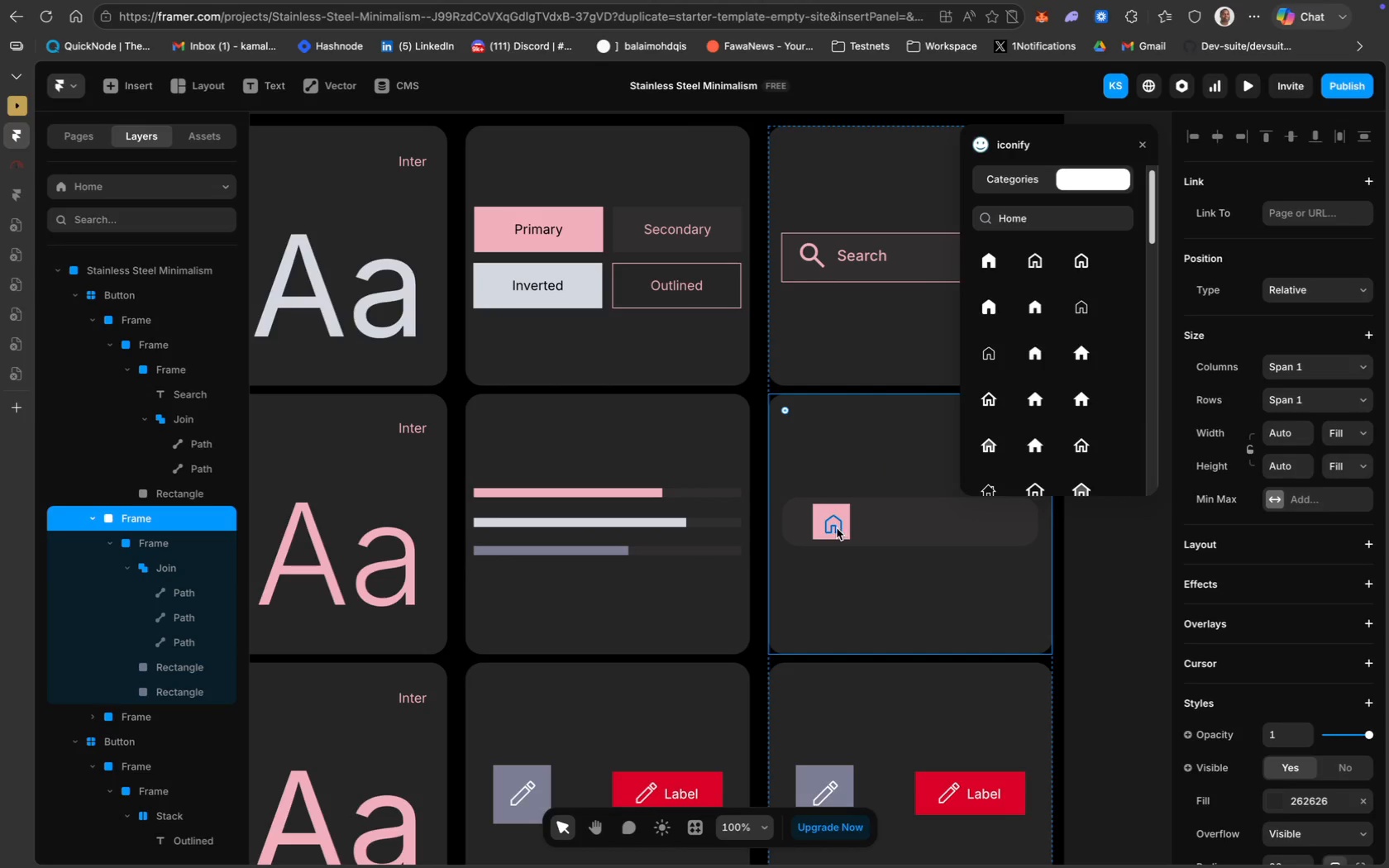 
left_click_drag(start_coordinate=[838, 527], to_coordinate=[833, 525])
 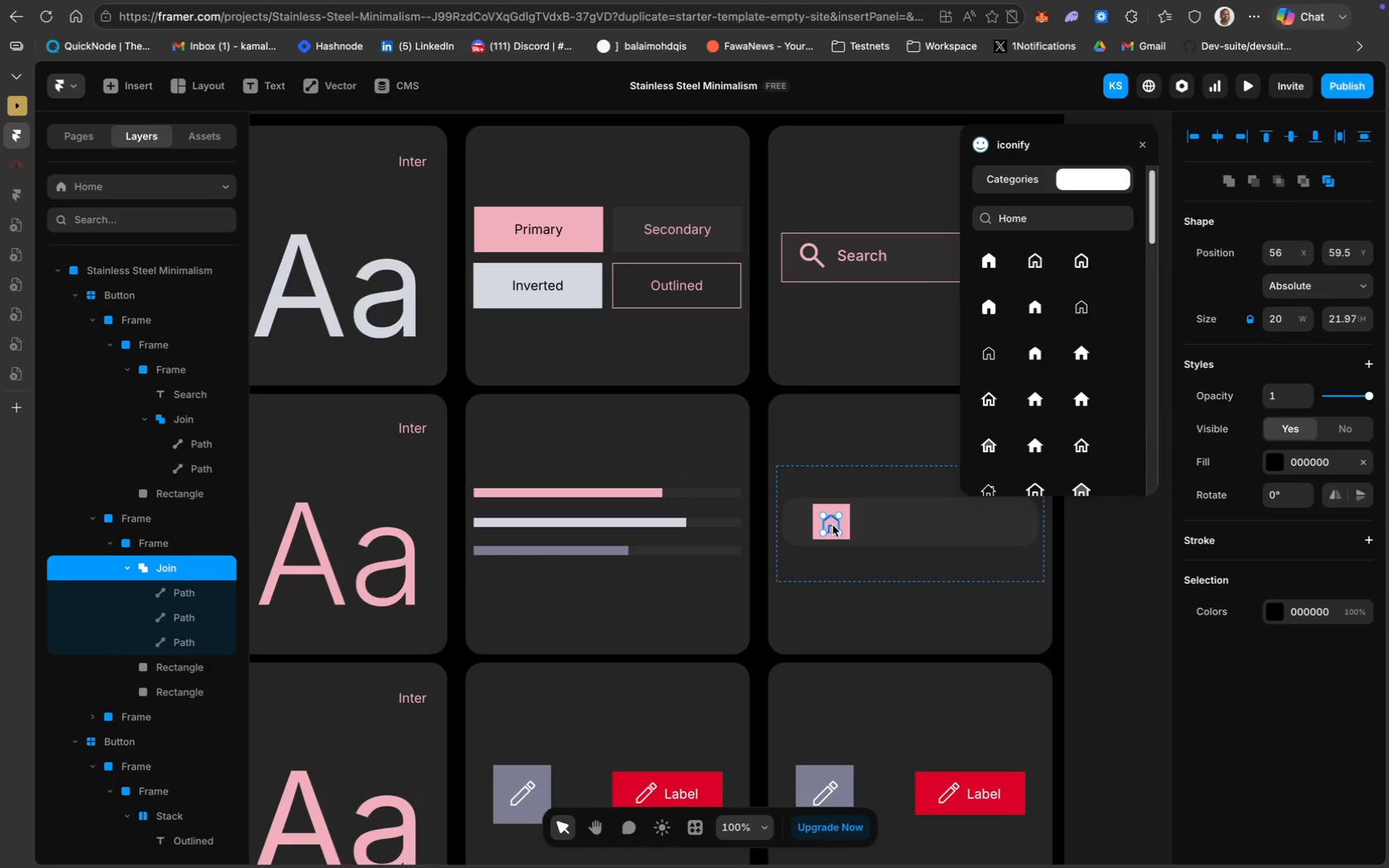 
key(ArrowUp)
 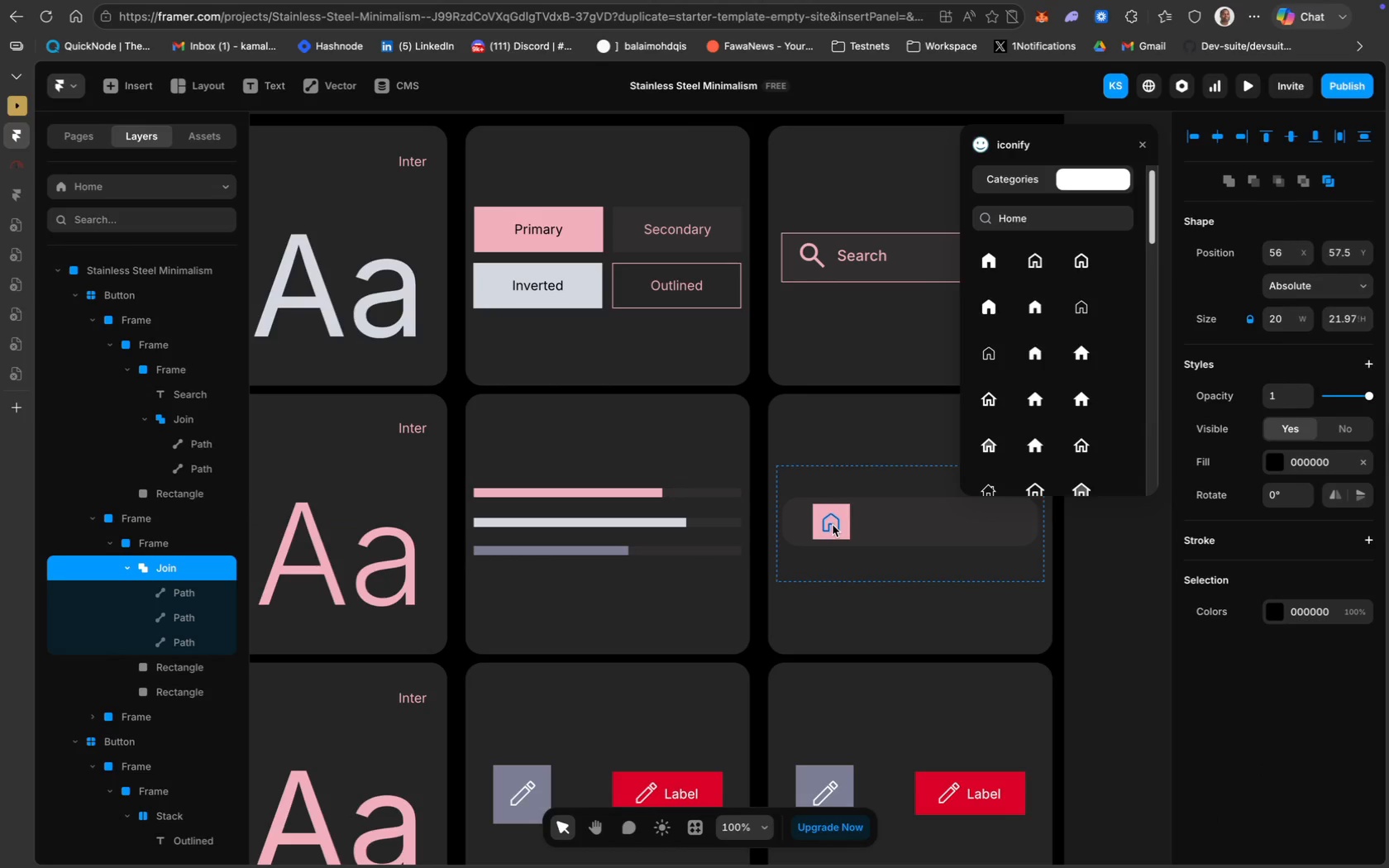 
key(ArrowUp)
 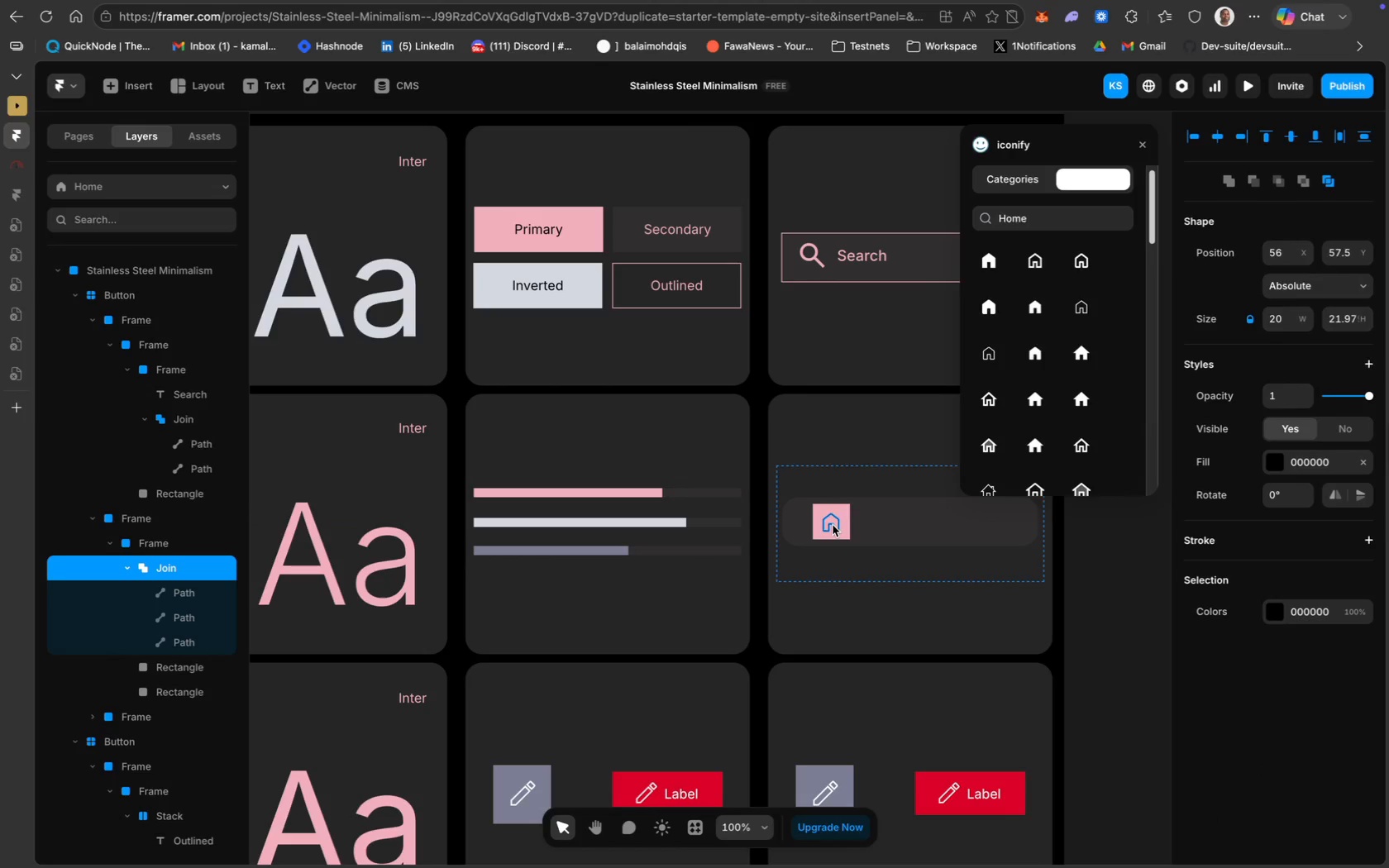 
key(ArrowUp)
 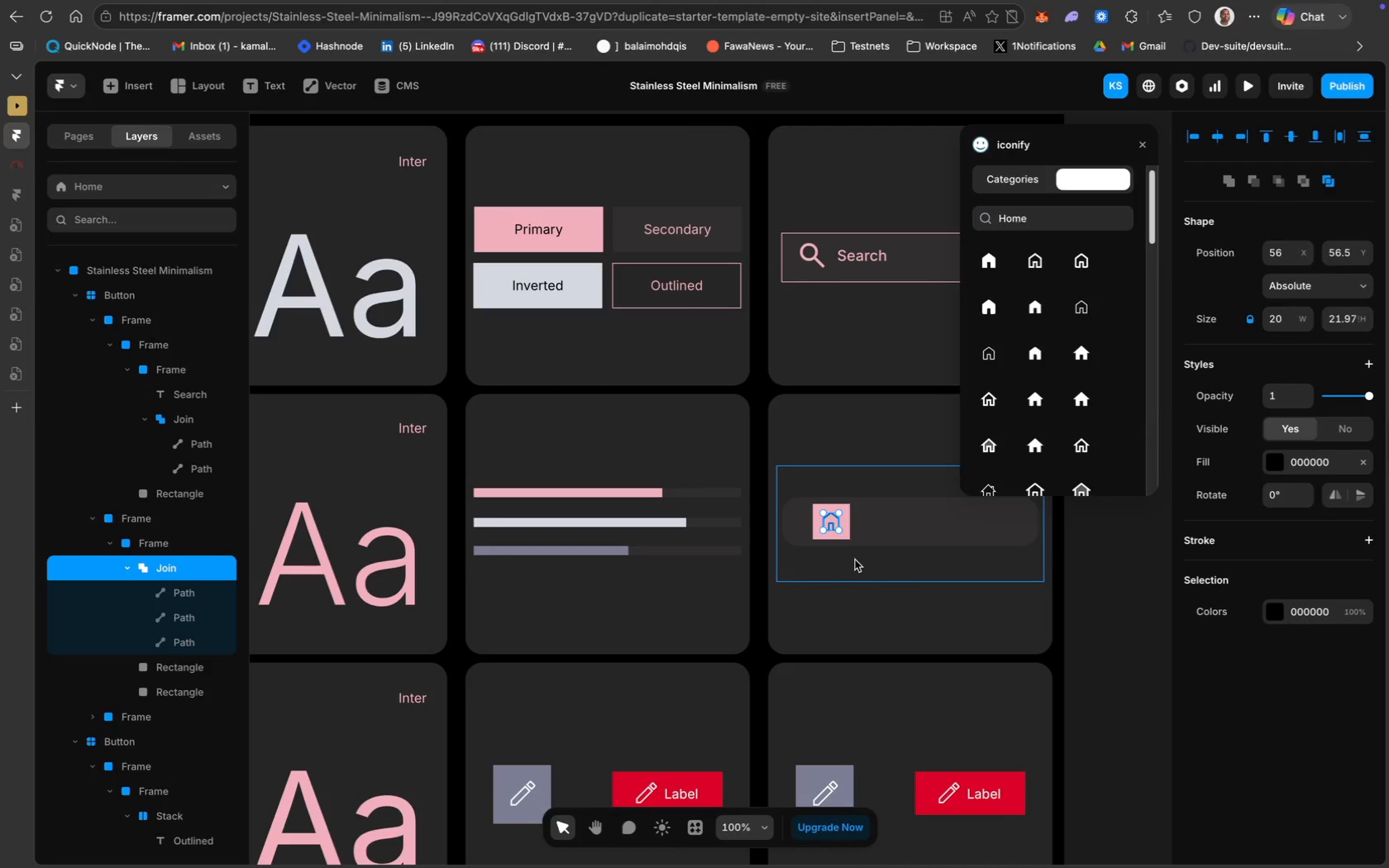 
left_click([859, 565])
 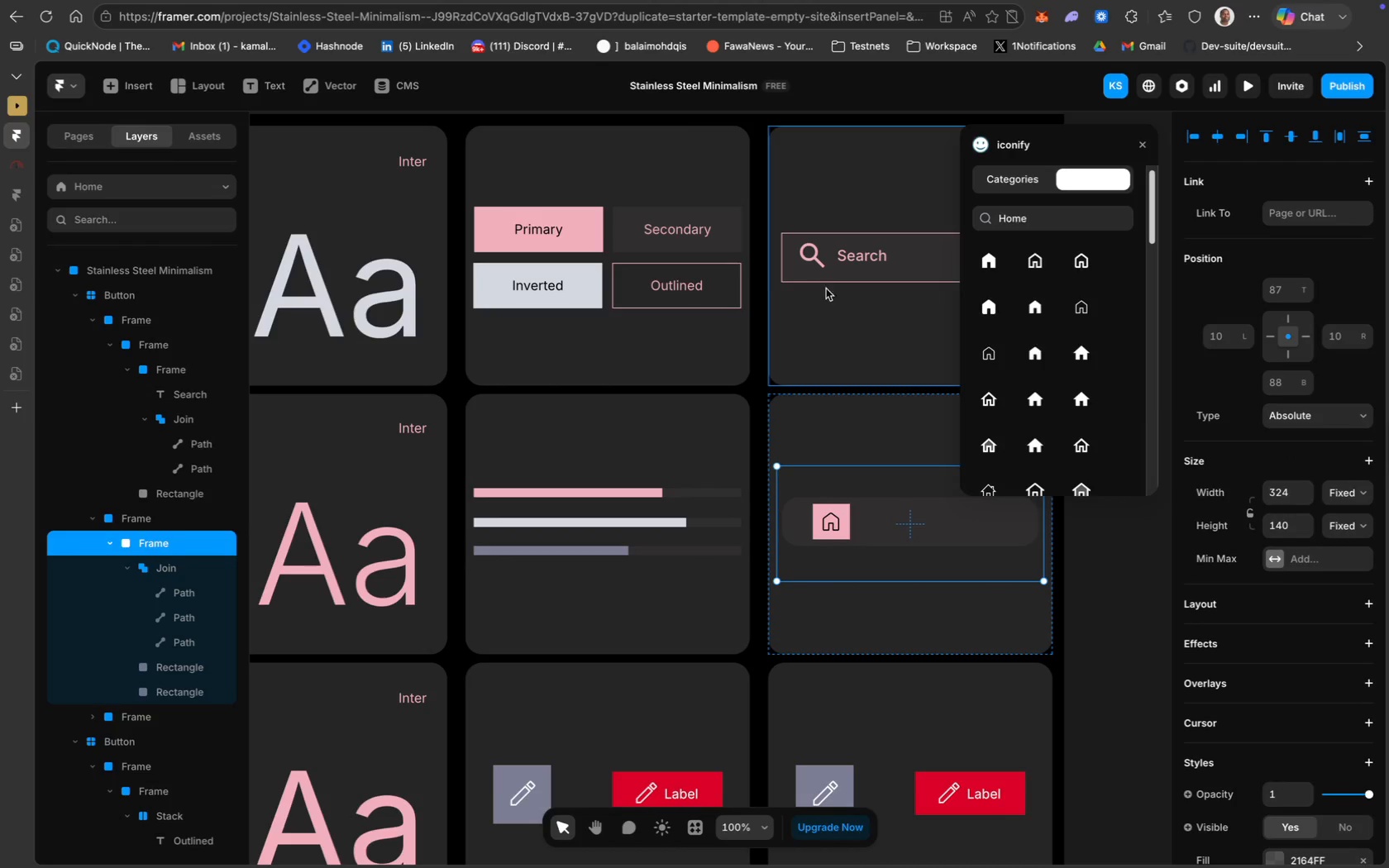 
left_click([813, 261])
 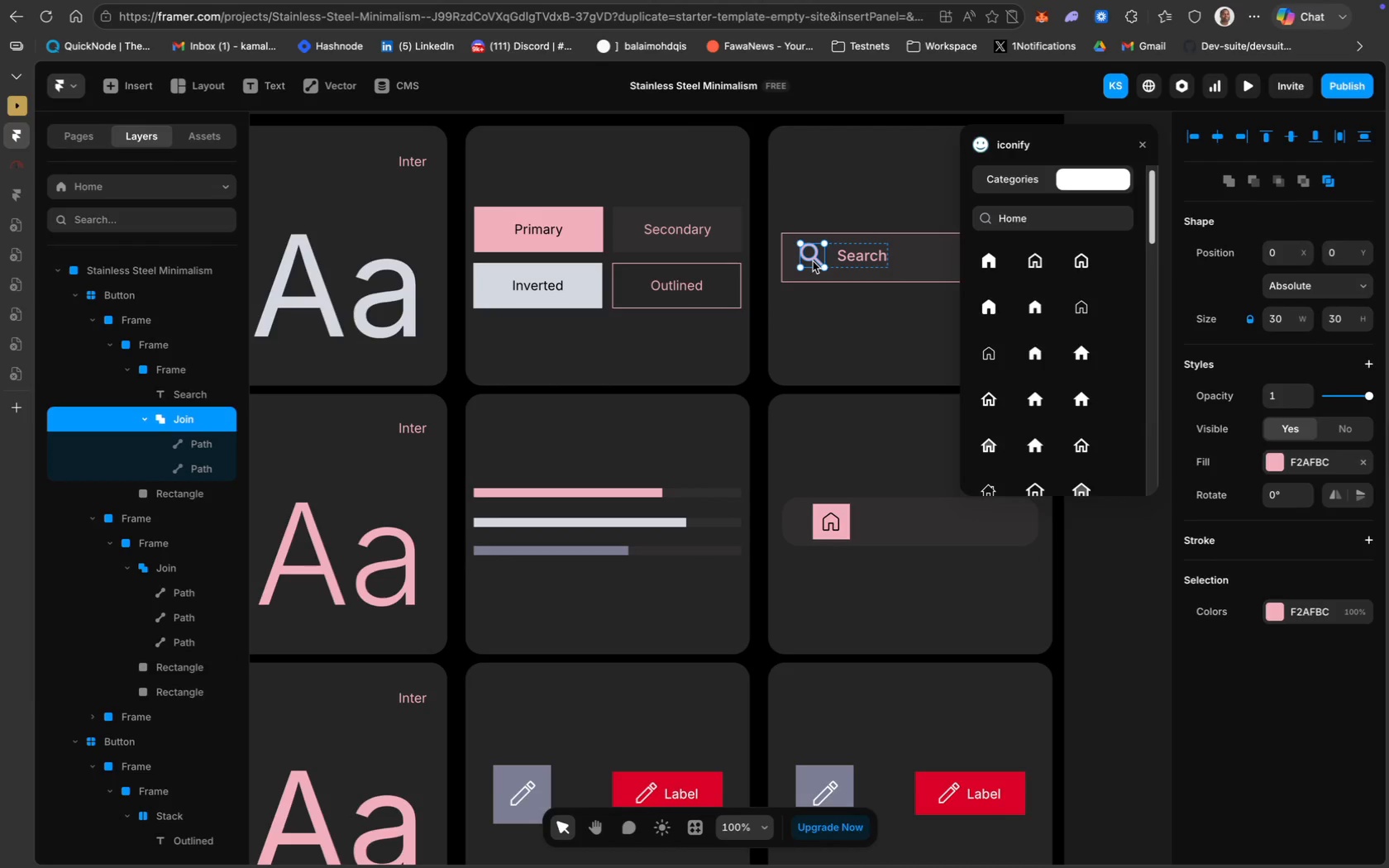 
key(Meta+D)
 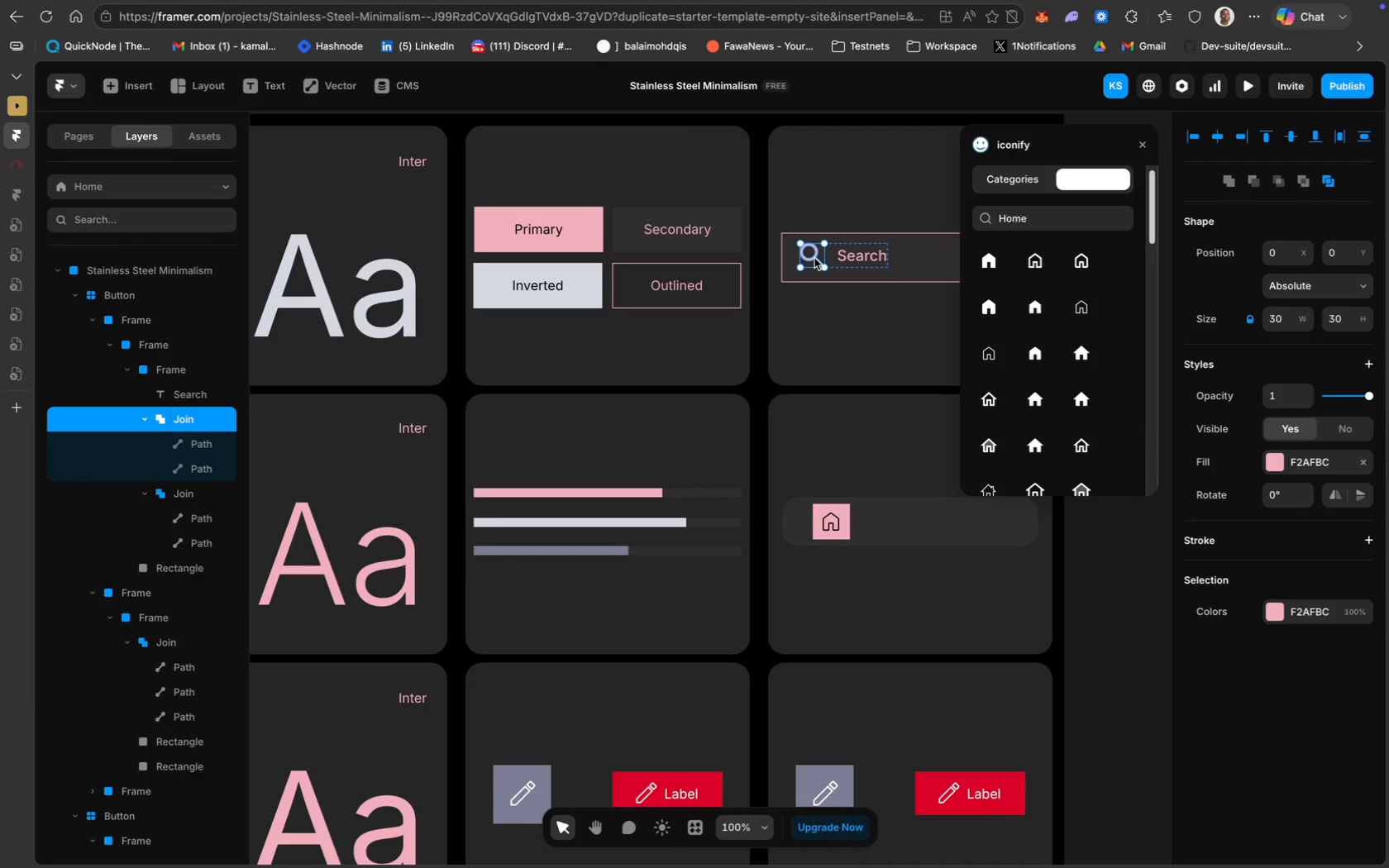 
left_click_drag(start_coordinate=[814, 258], to_coordinate=[887, 524])
 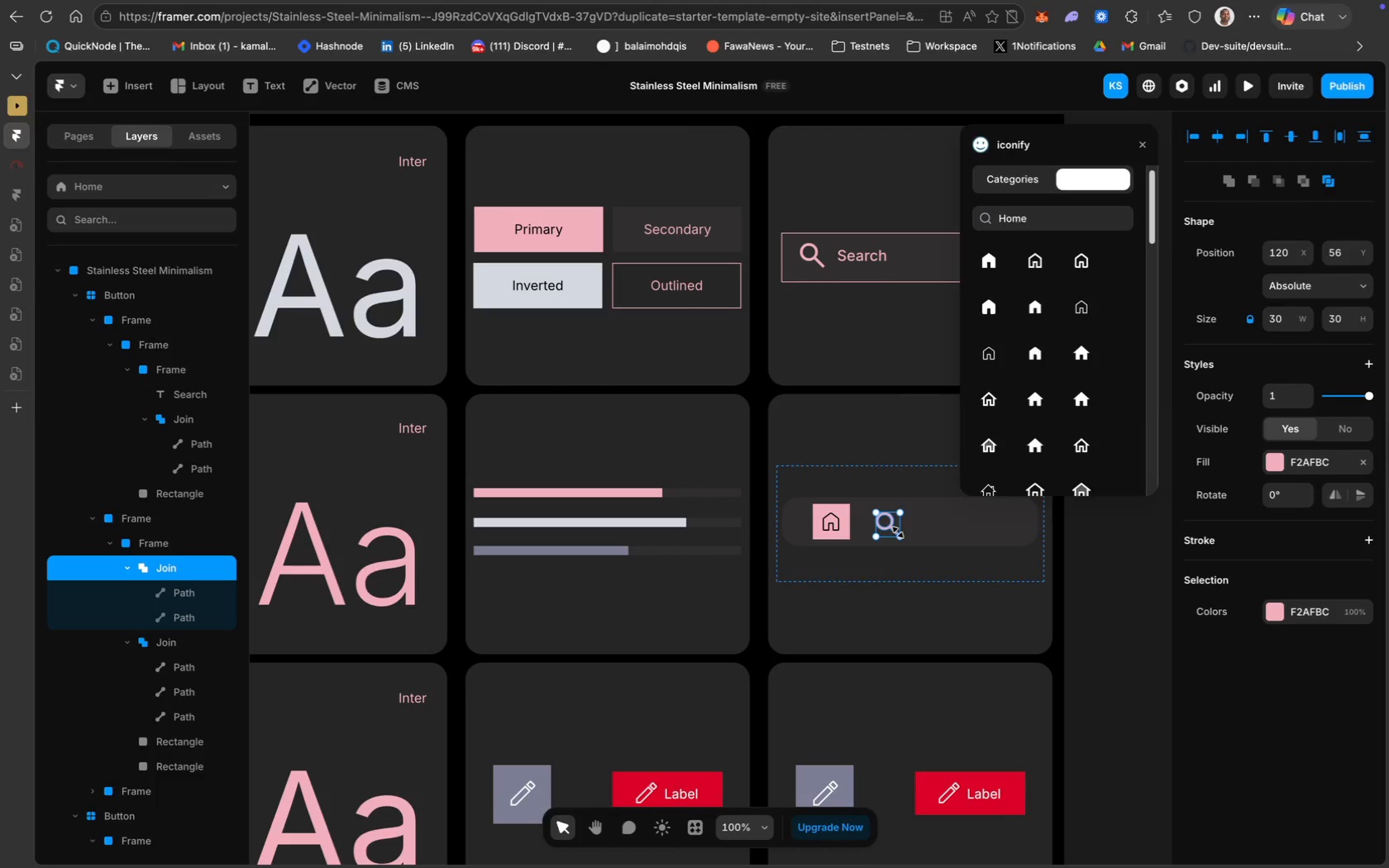 
key(ArrowUp)
 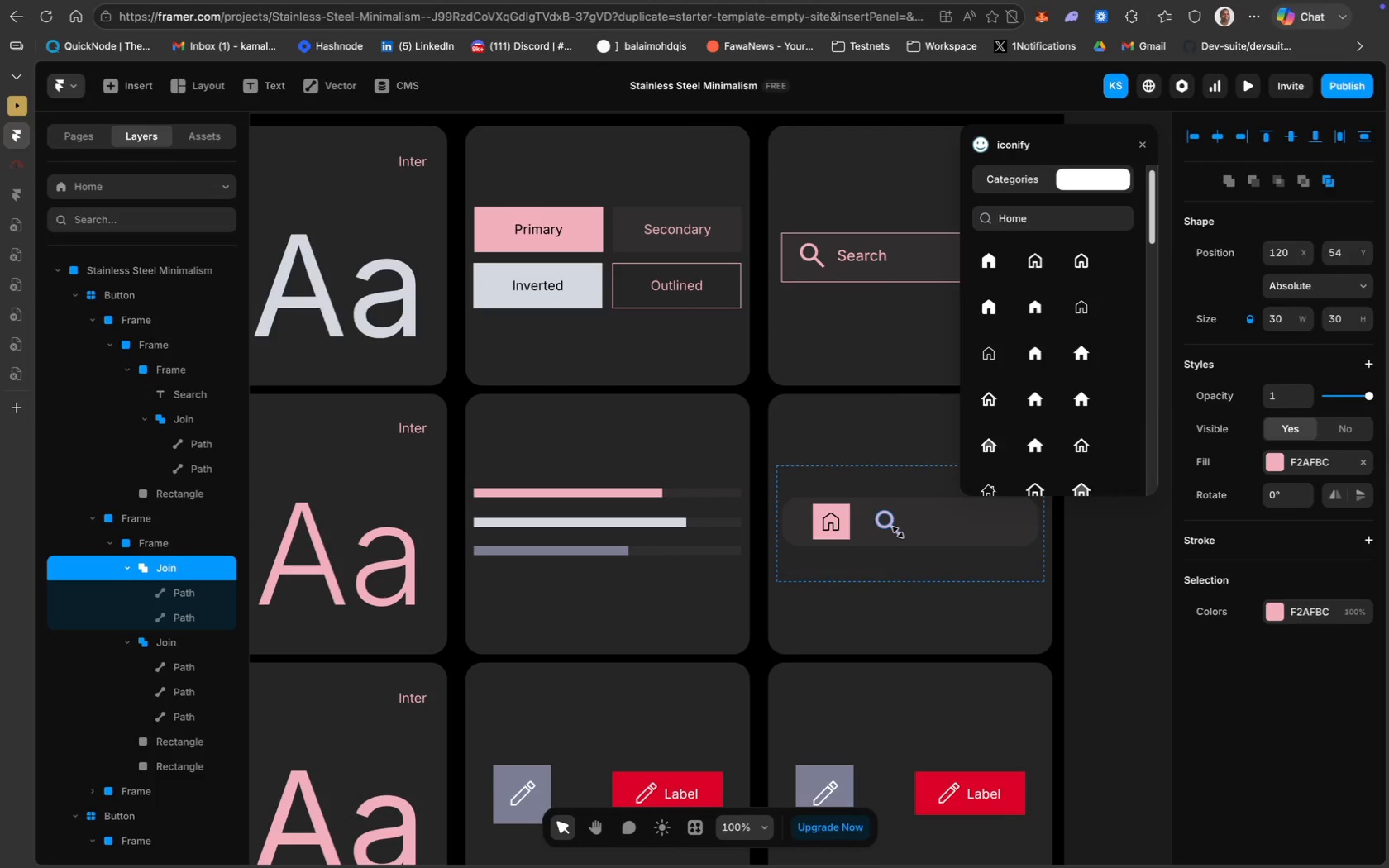 
key(ArrowUp)
 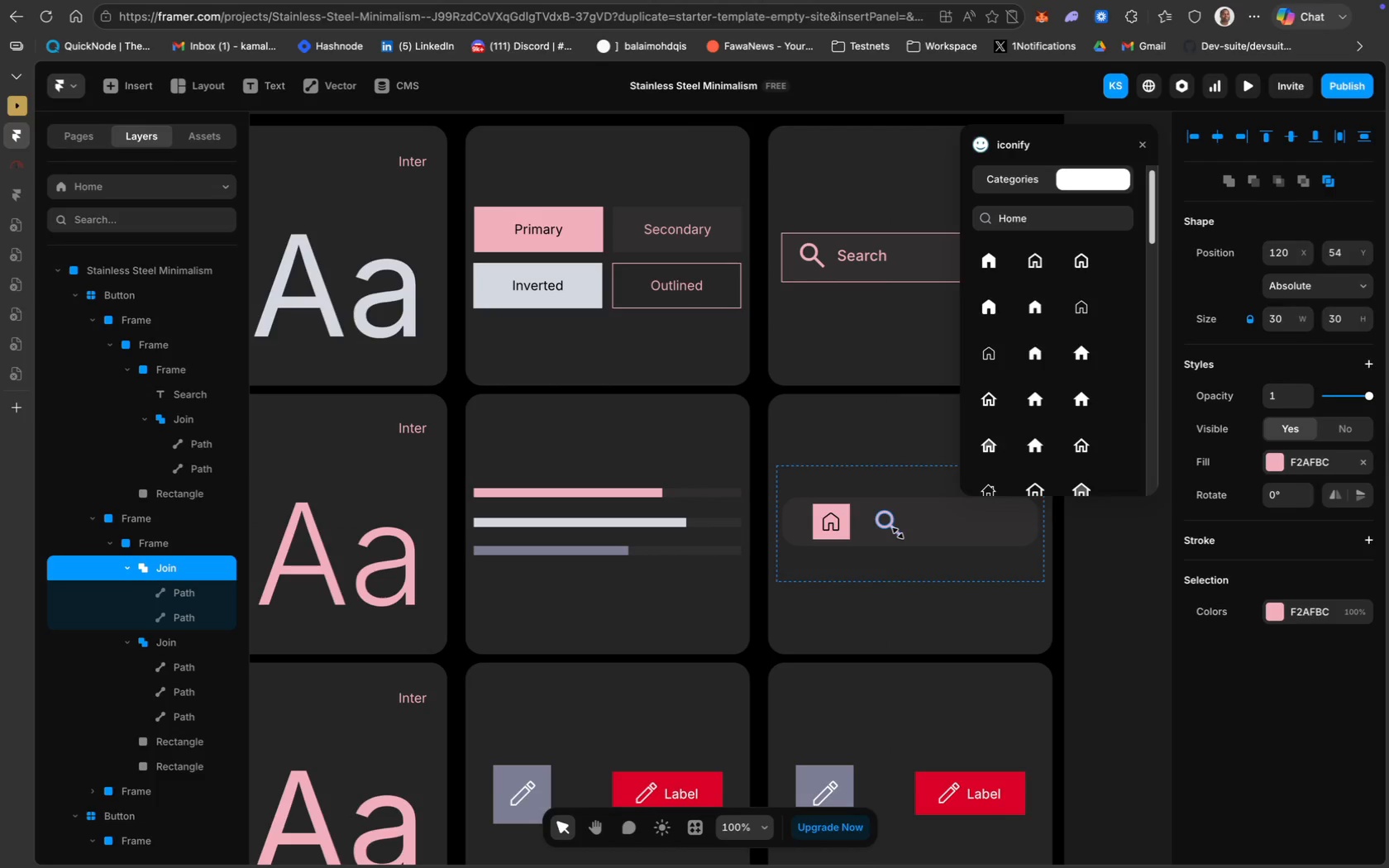 
left_click([899, 535])
 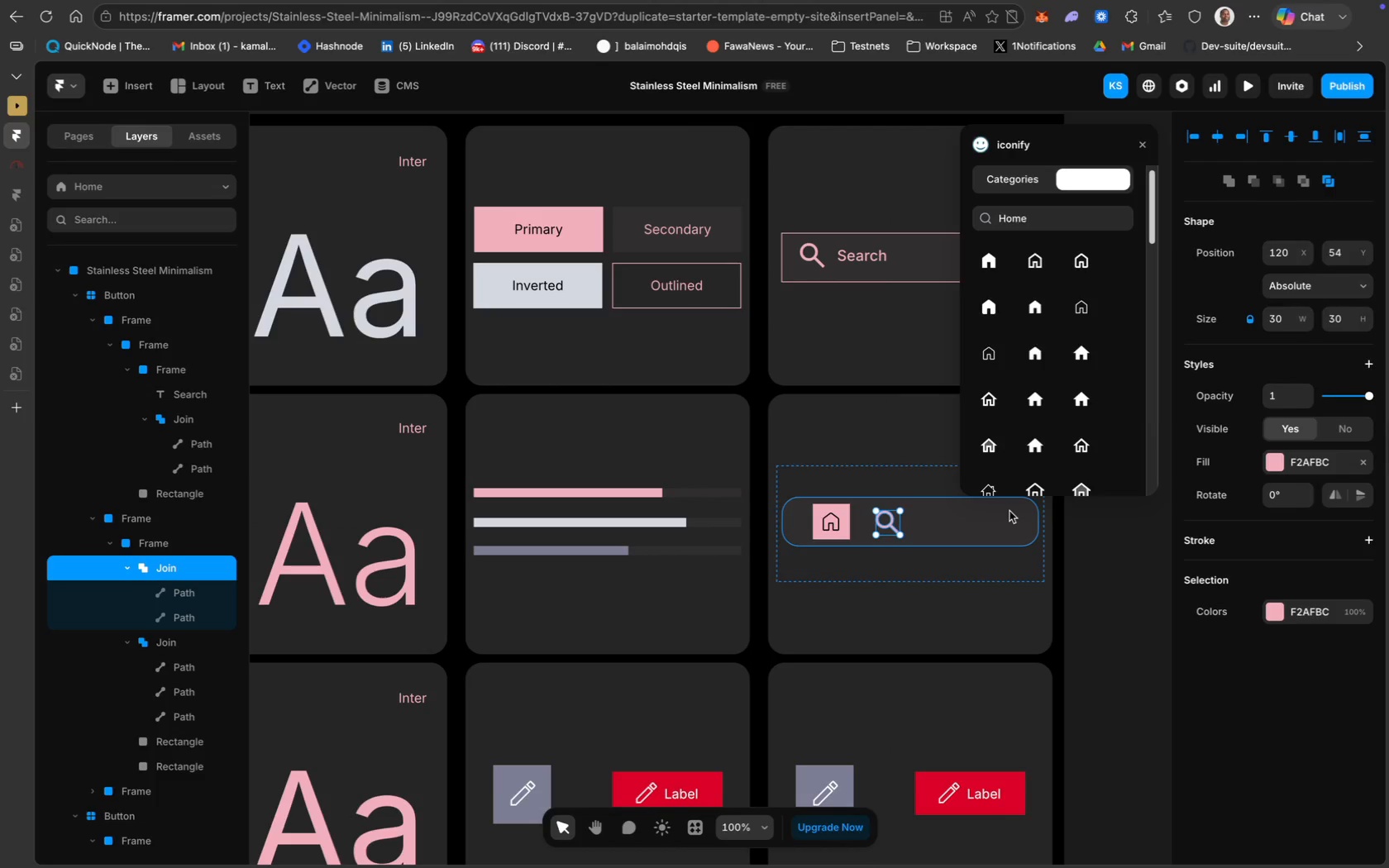 
wait(6.28)
 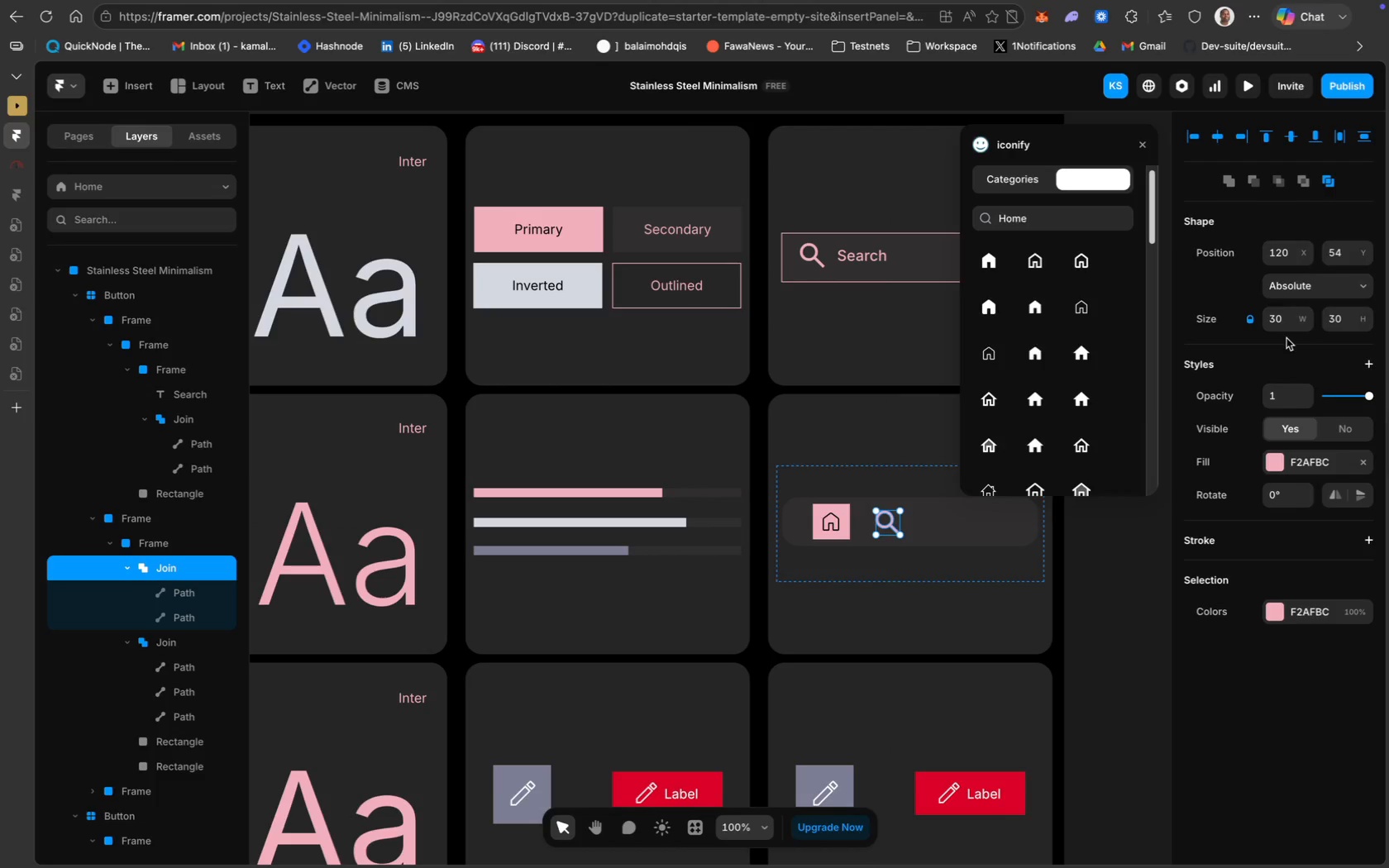 
left_click([1037, 225])
 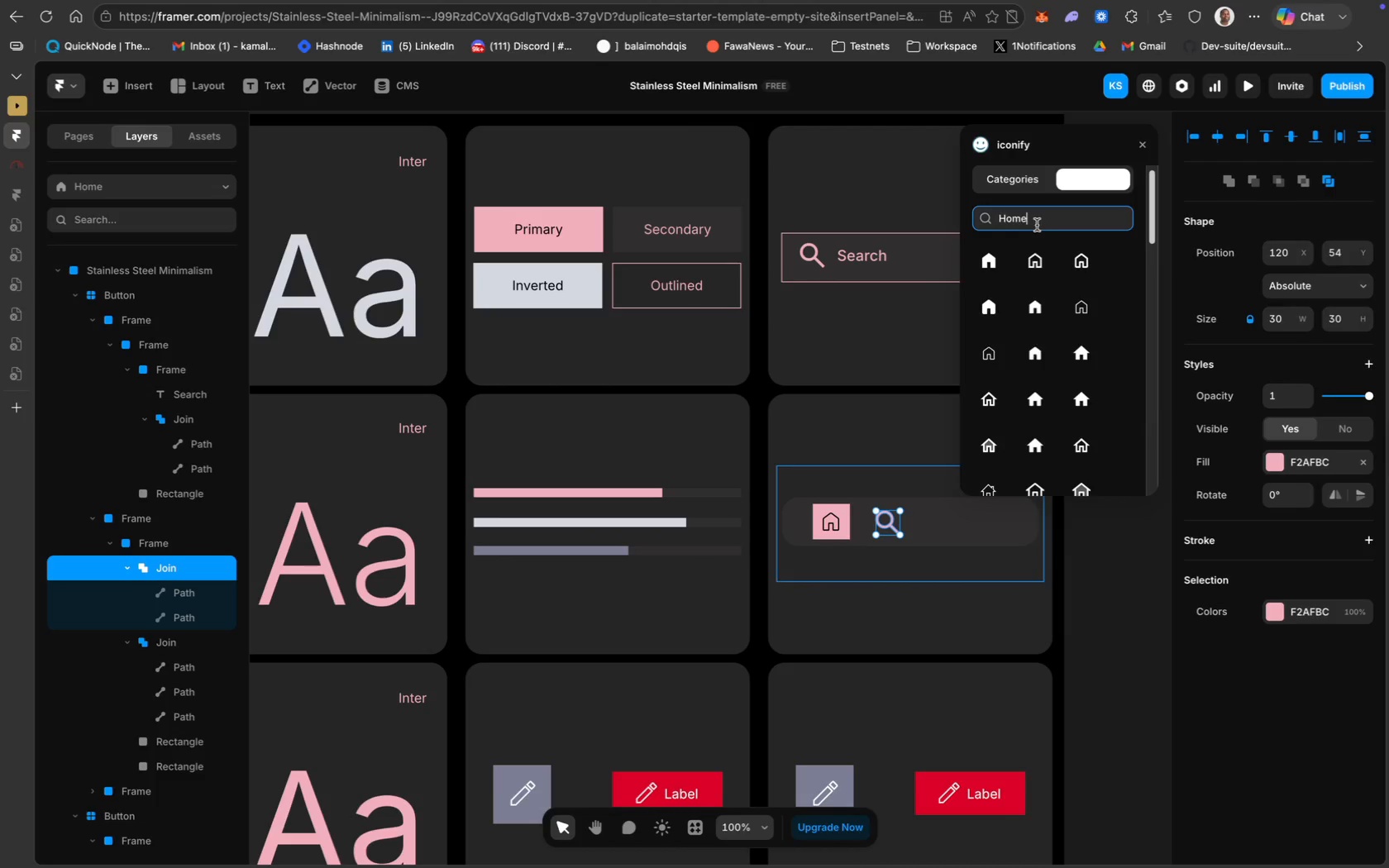 
key(Meta+CommandLeft)
 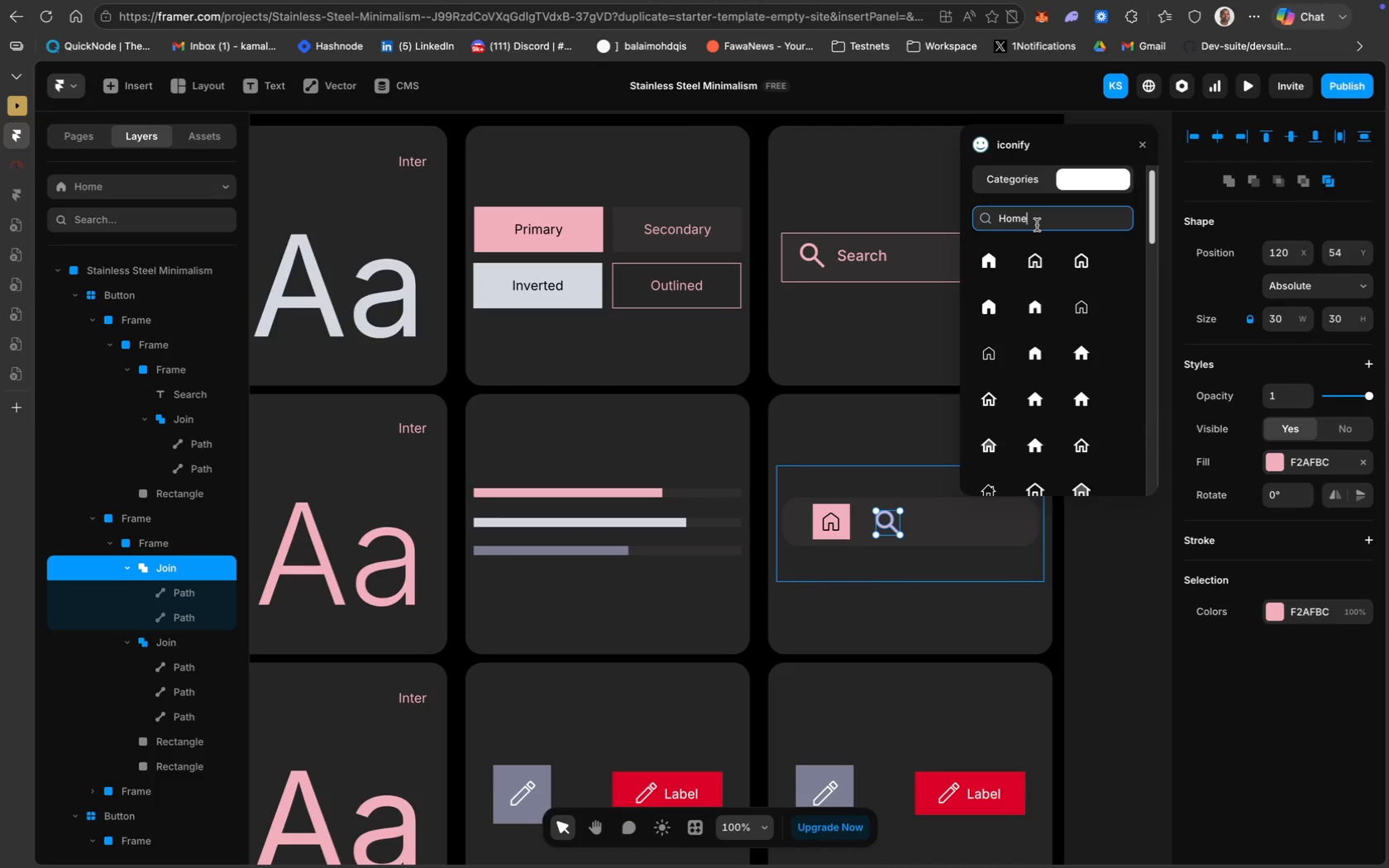 
key(Meta+A)
 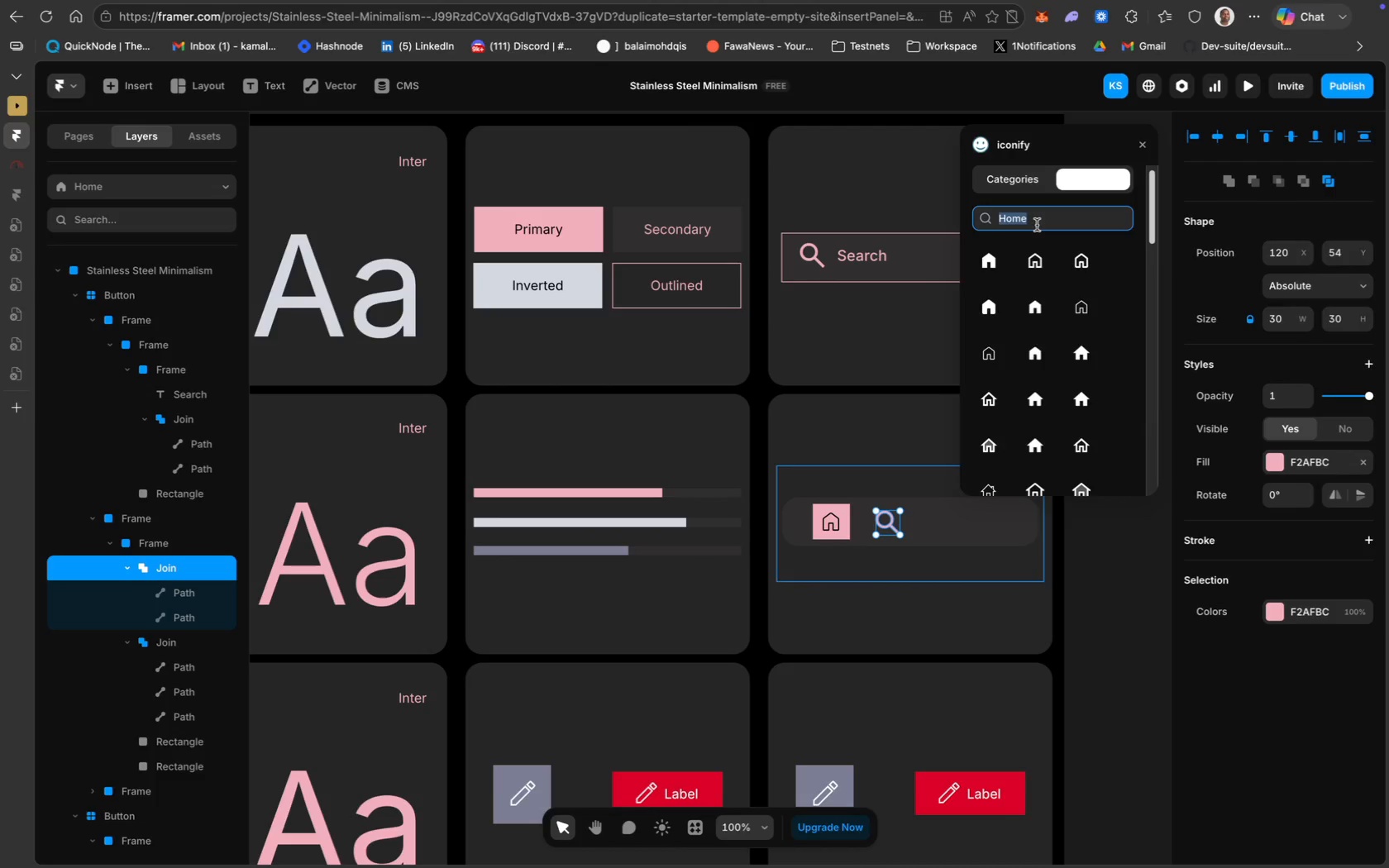 
type(people)
 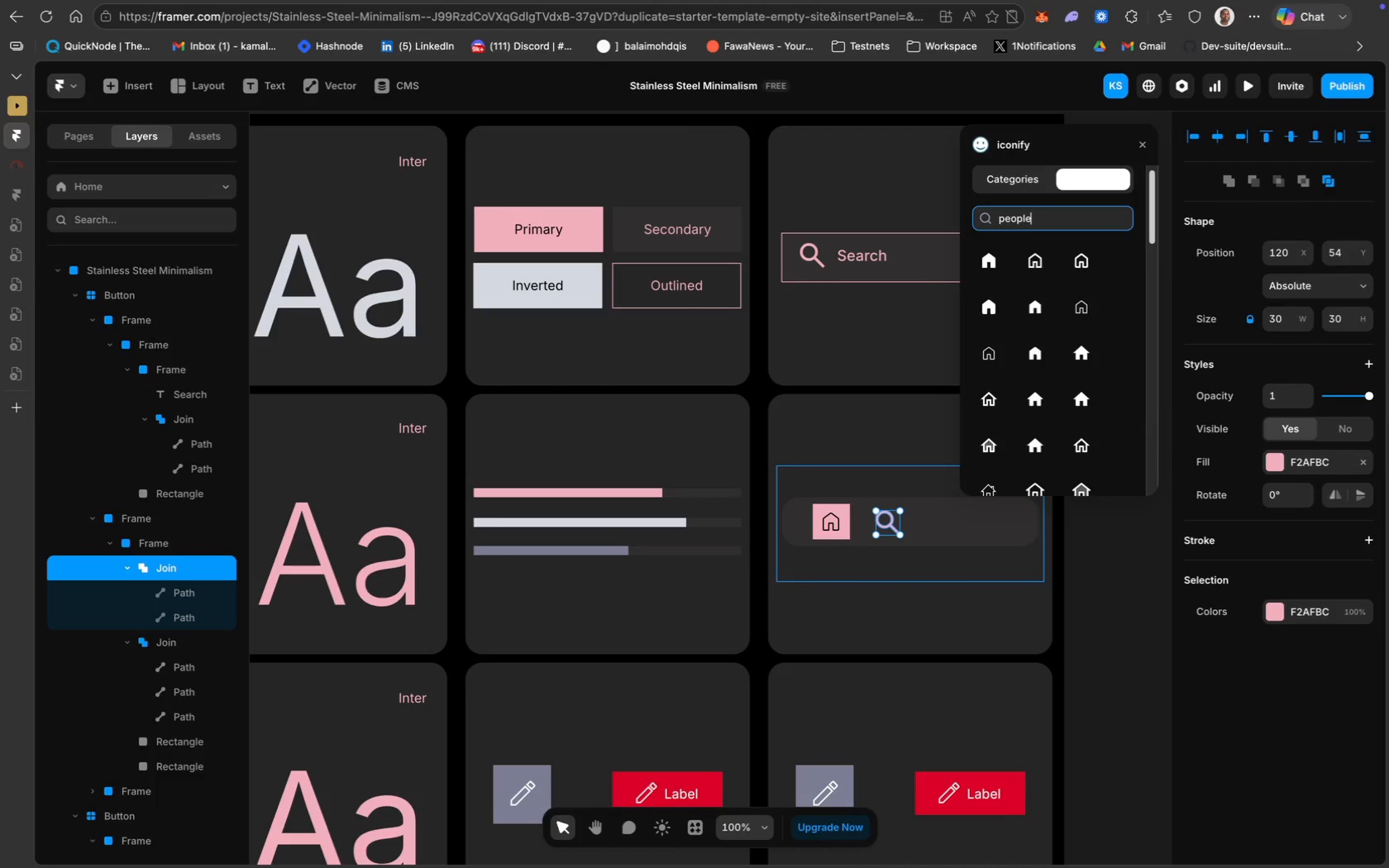 
key(Enter)
 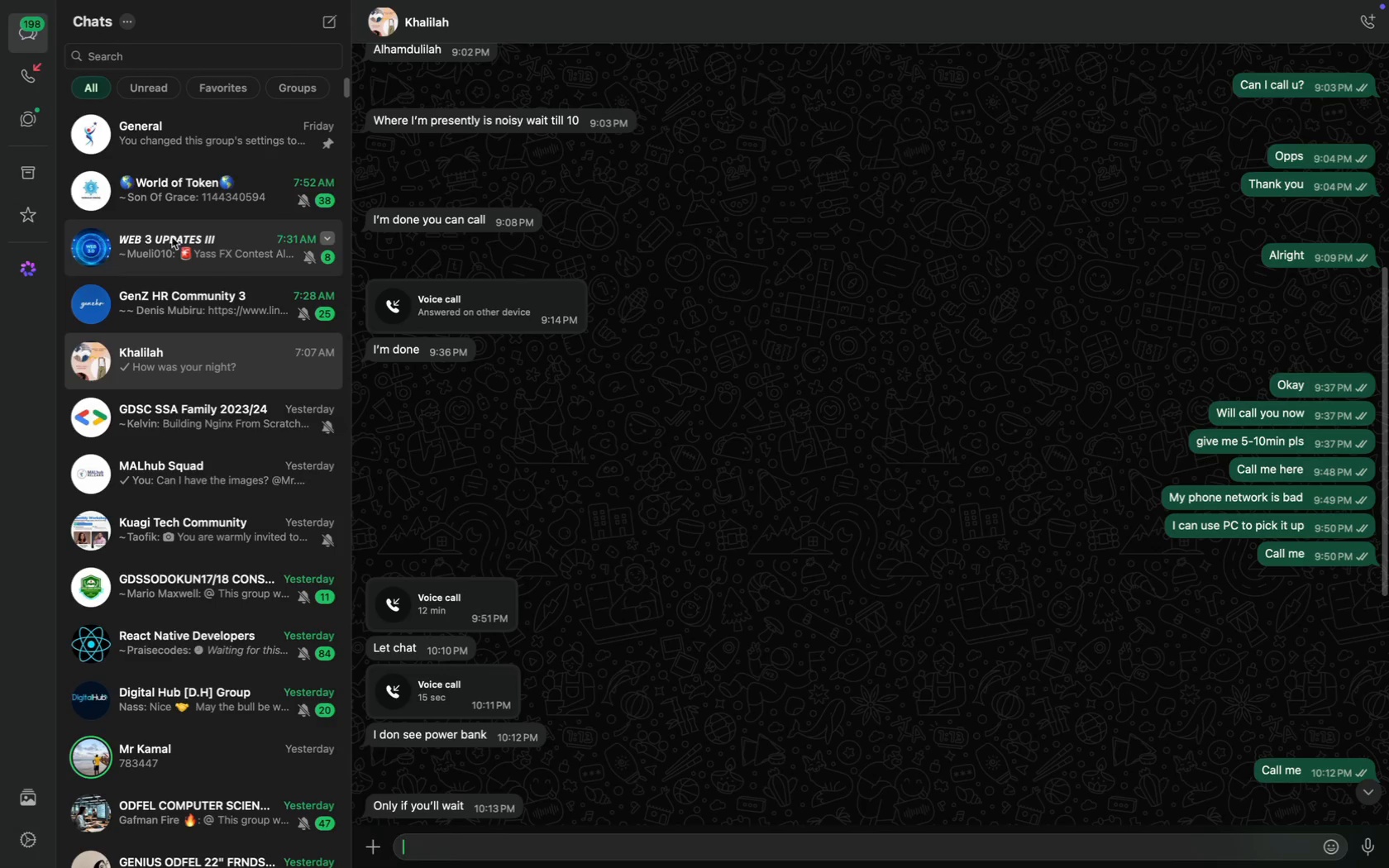 
mouse_move([65, 184])
 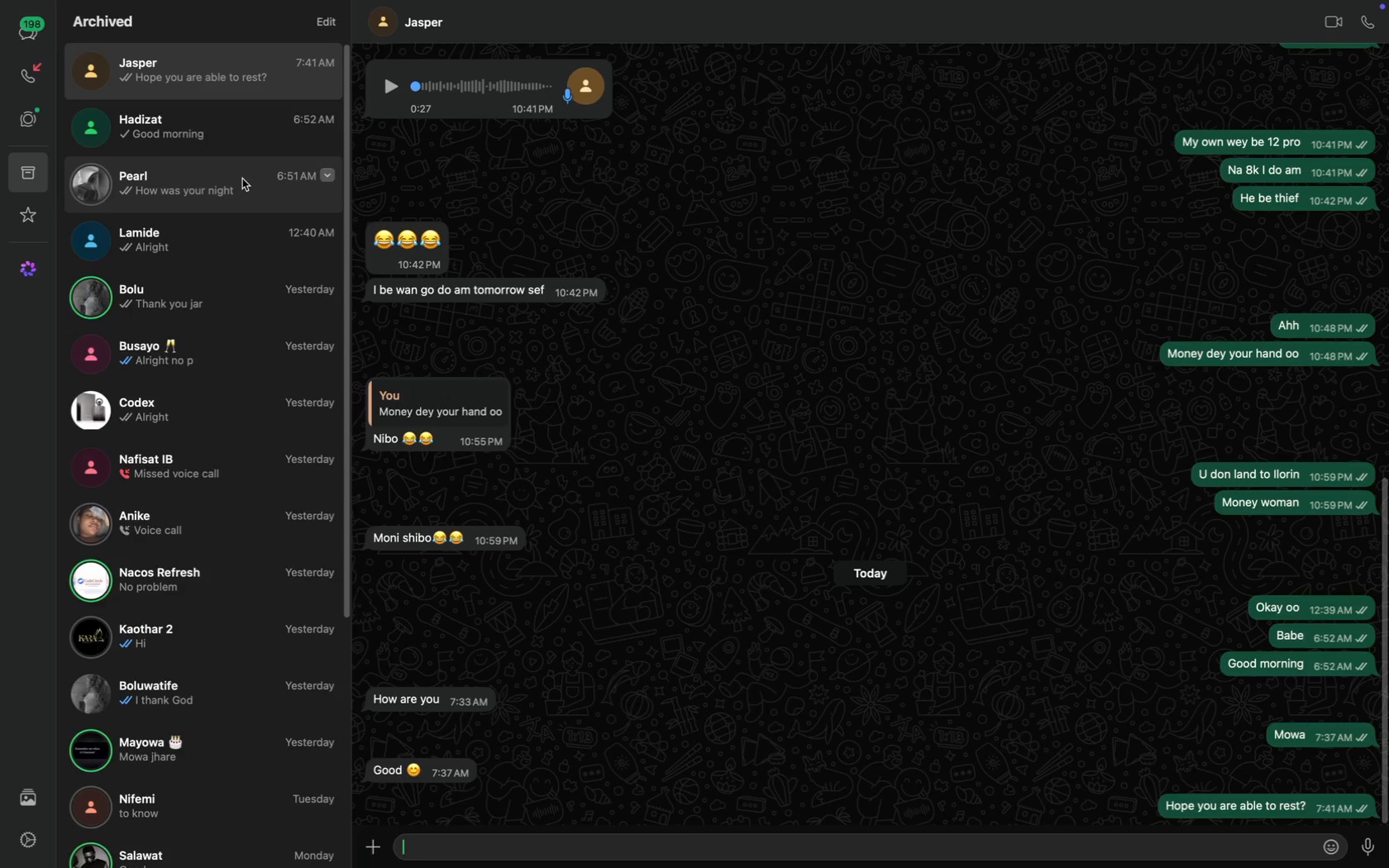 
wait(17.36)
 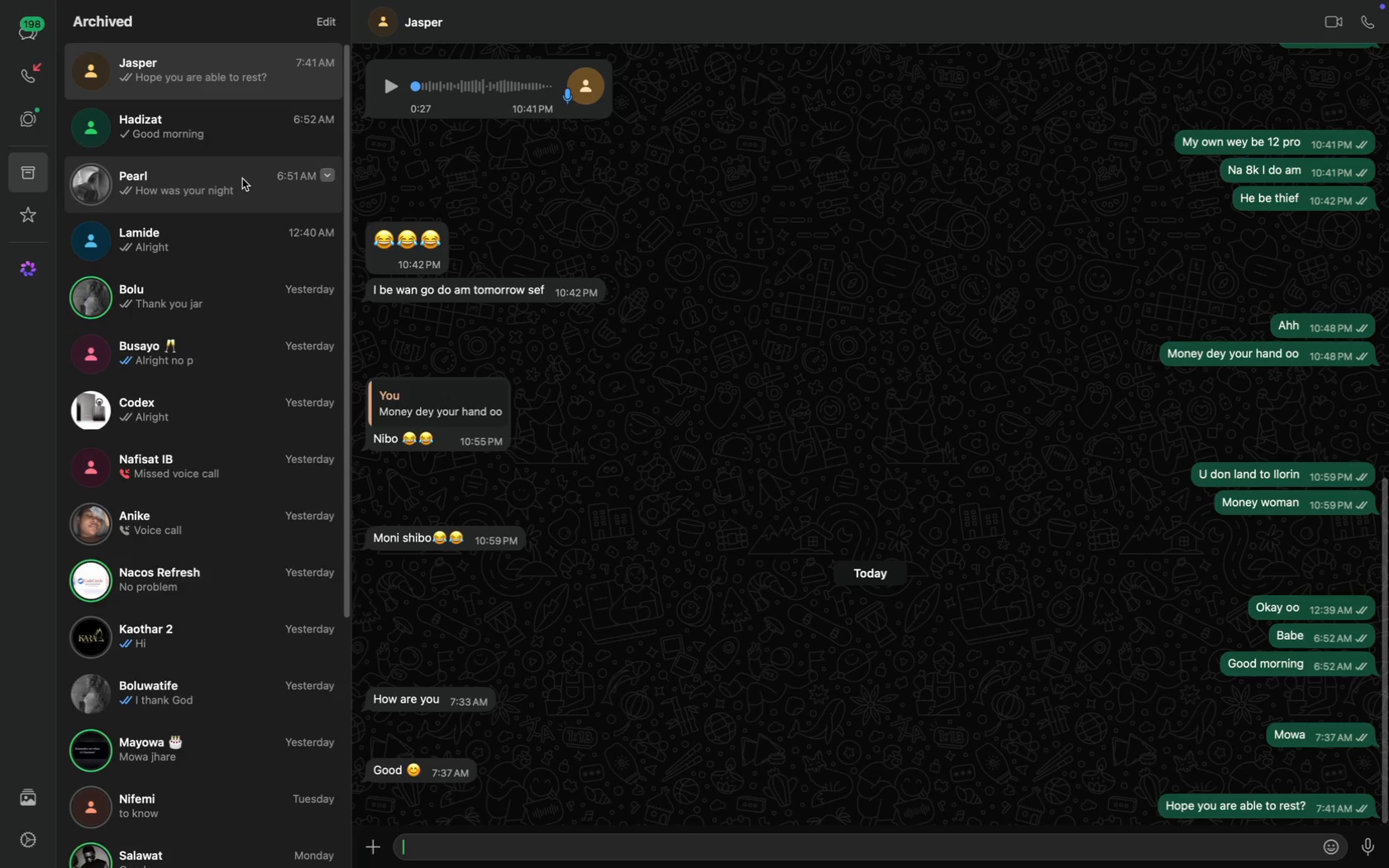 
left_click([32, 39])
 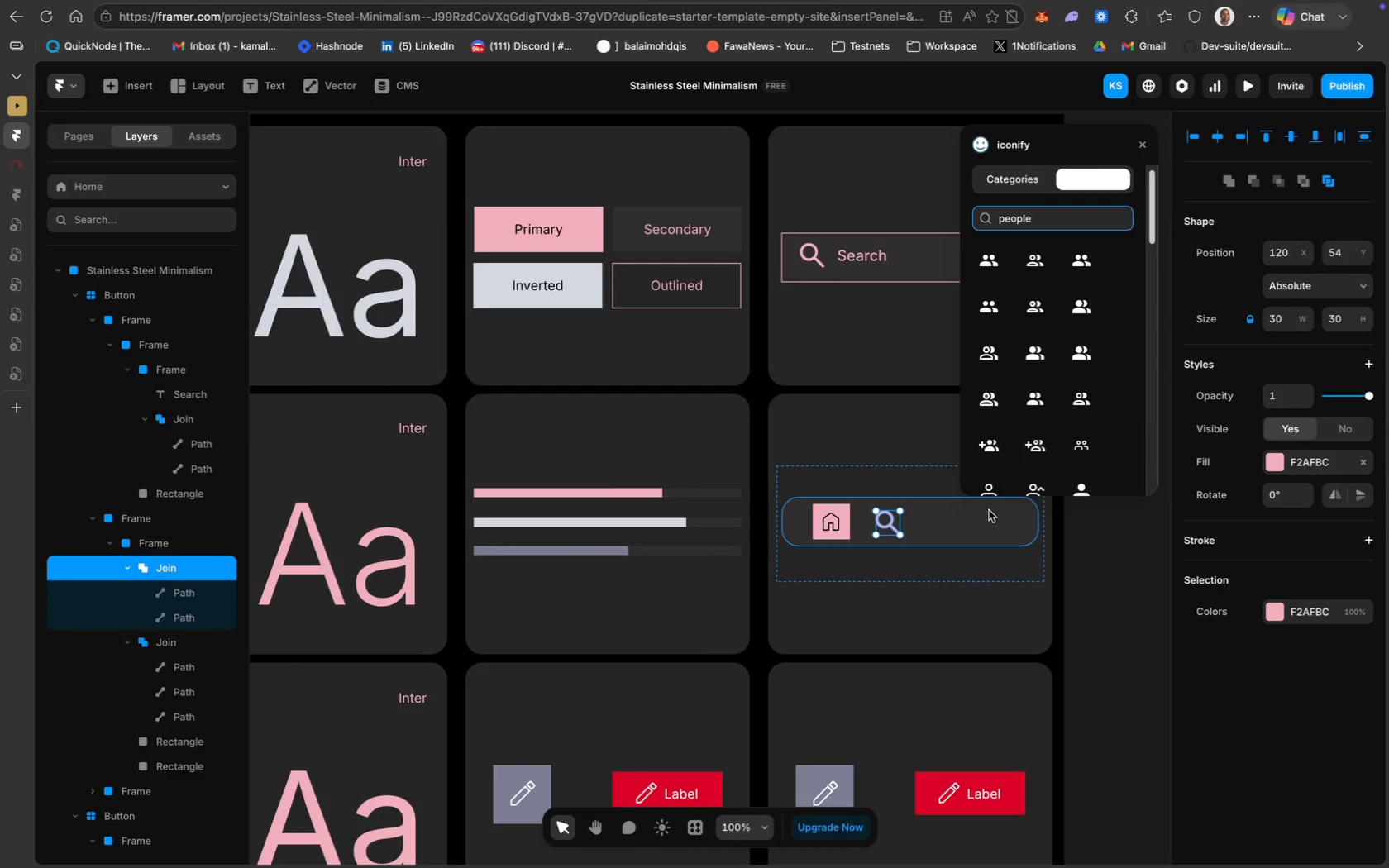 
scroll: coordinate [1014, 385], scroll_direction: down, amount: 18.0
 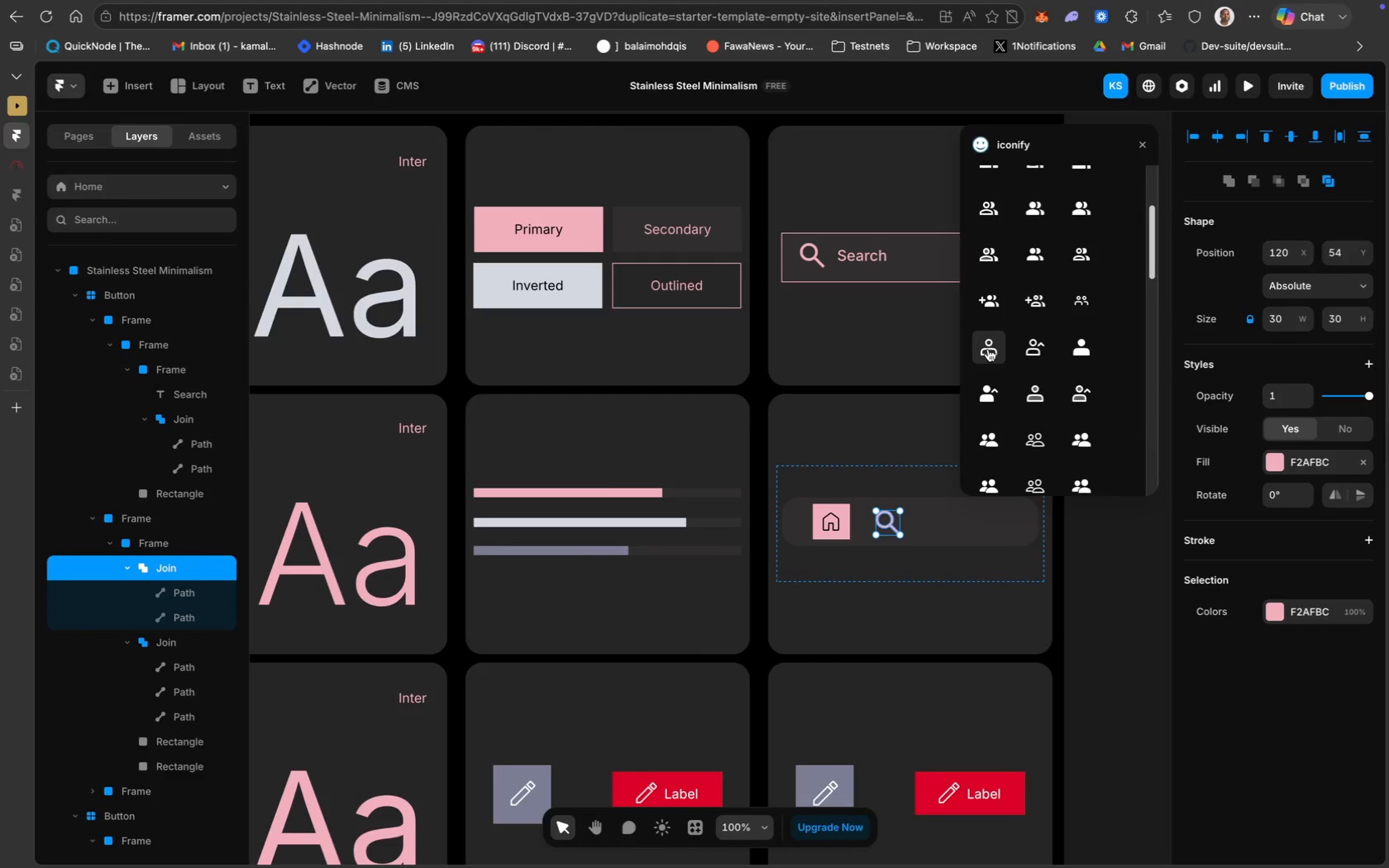 
left_click([988, 349])
 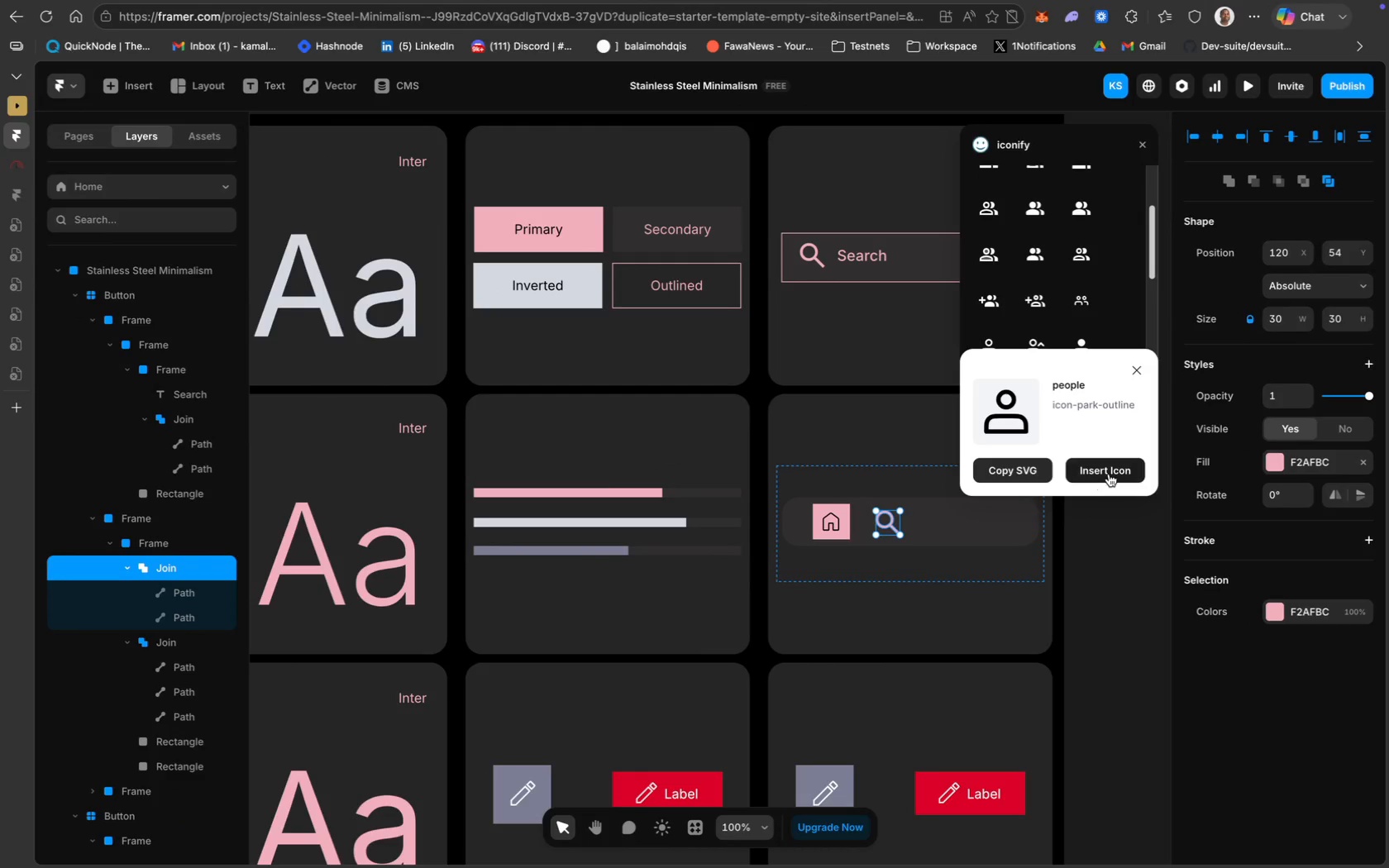 
left_click([1109, 470])
 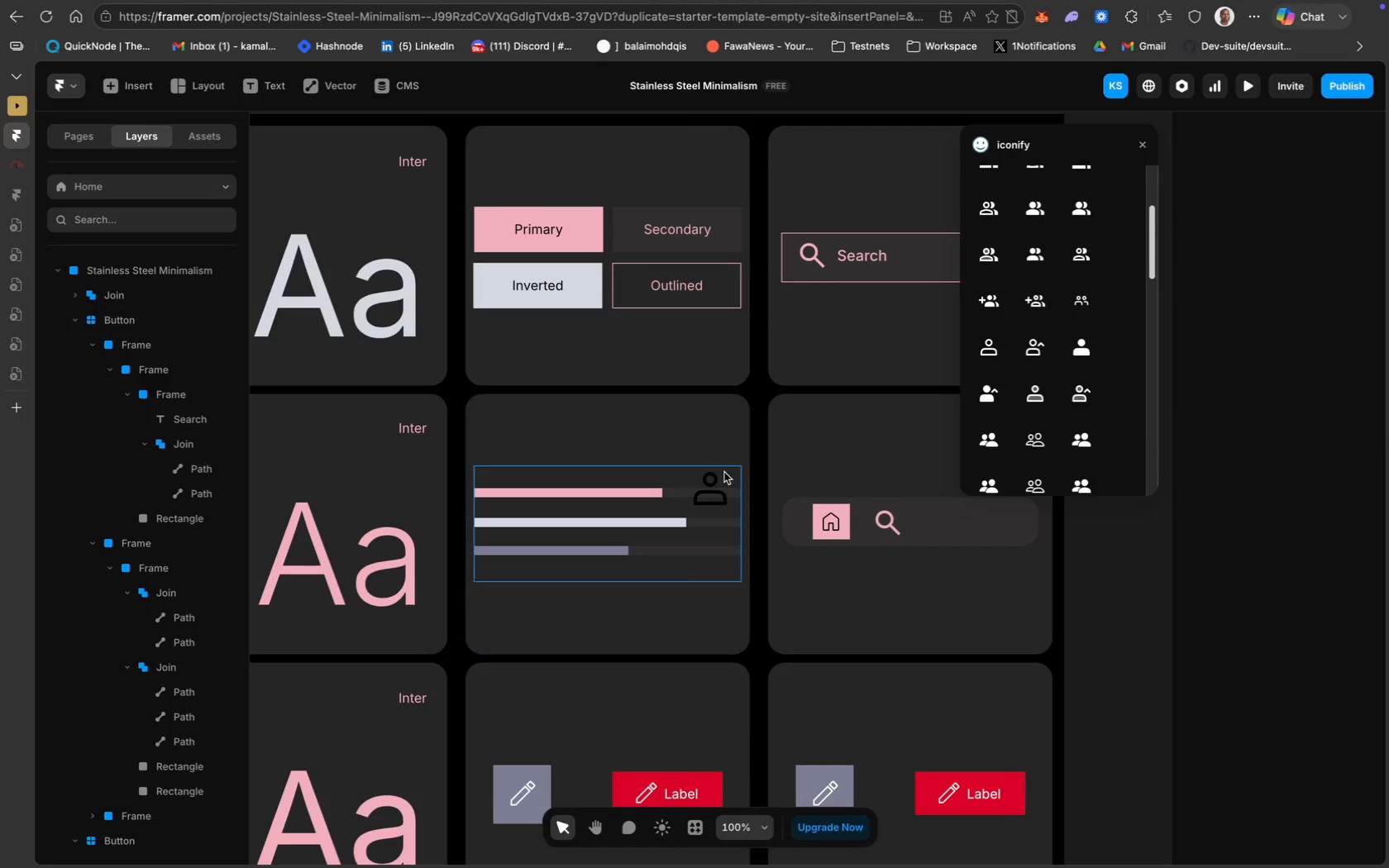 
left_click_drag(start_coordinate=[714, 479], to_coordinate=[950, 511])
 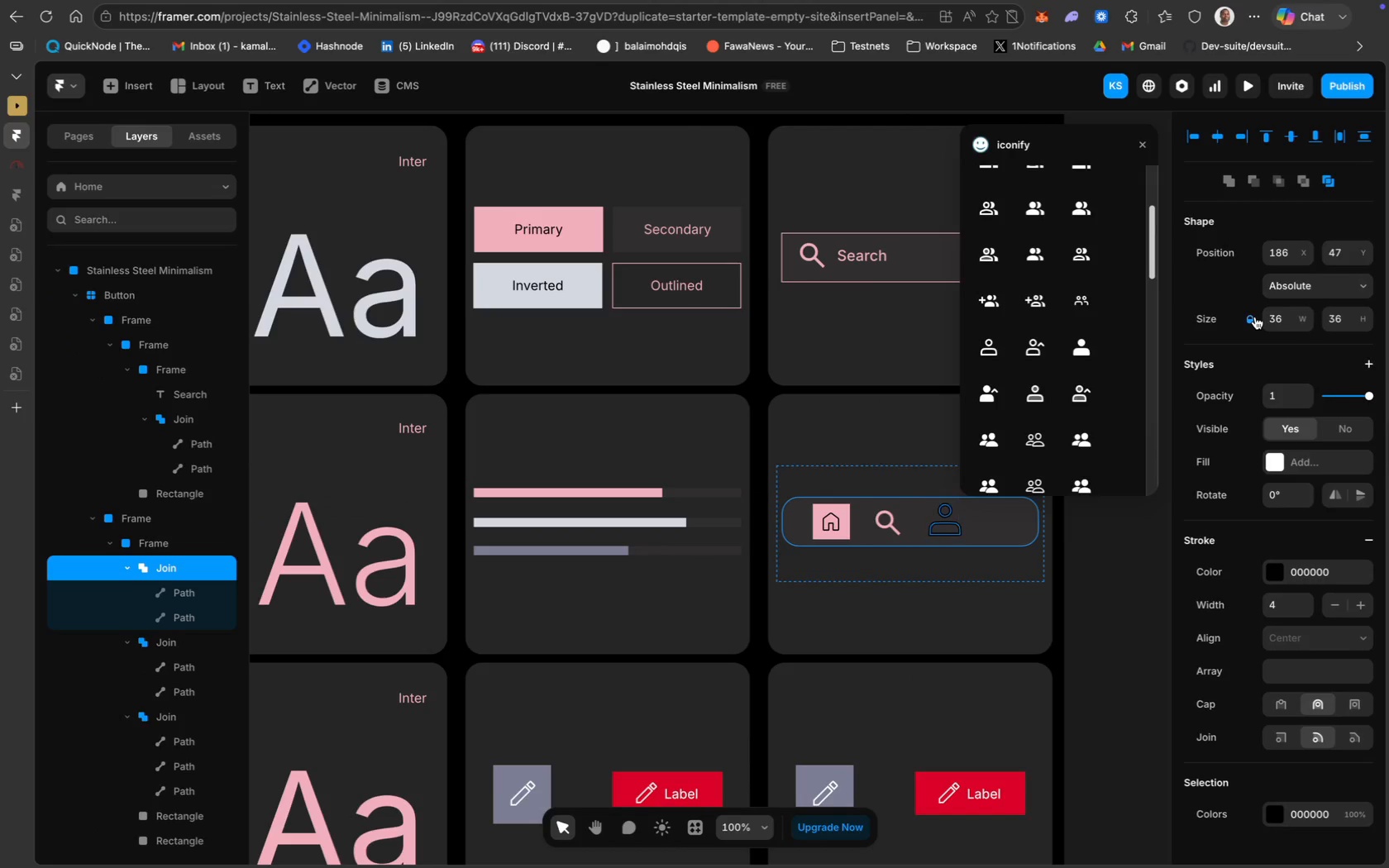 
left_click([1276, 321])
 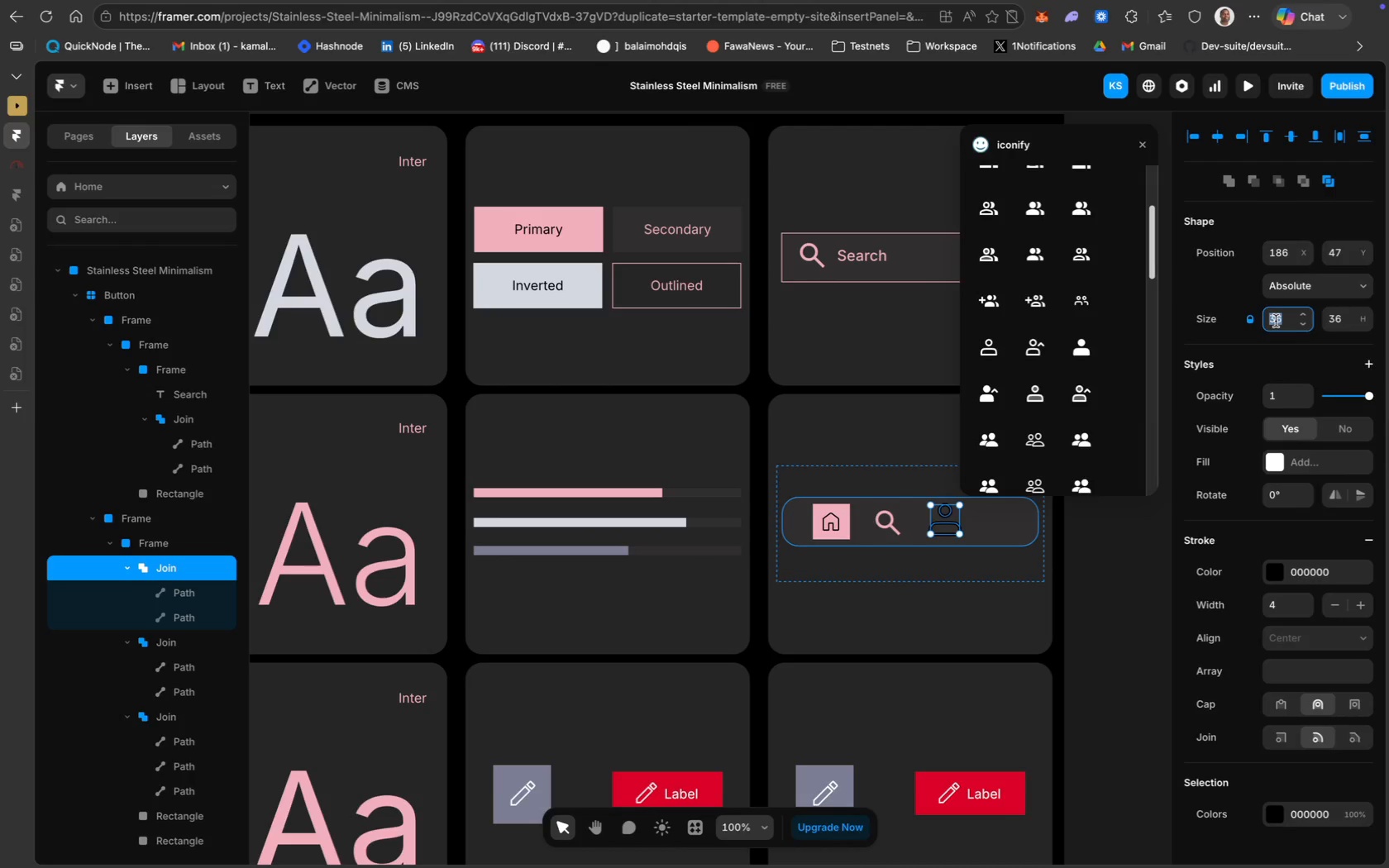 
type(30)
 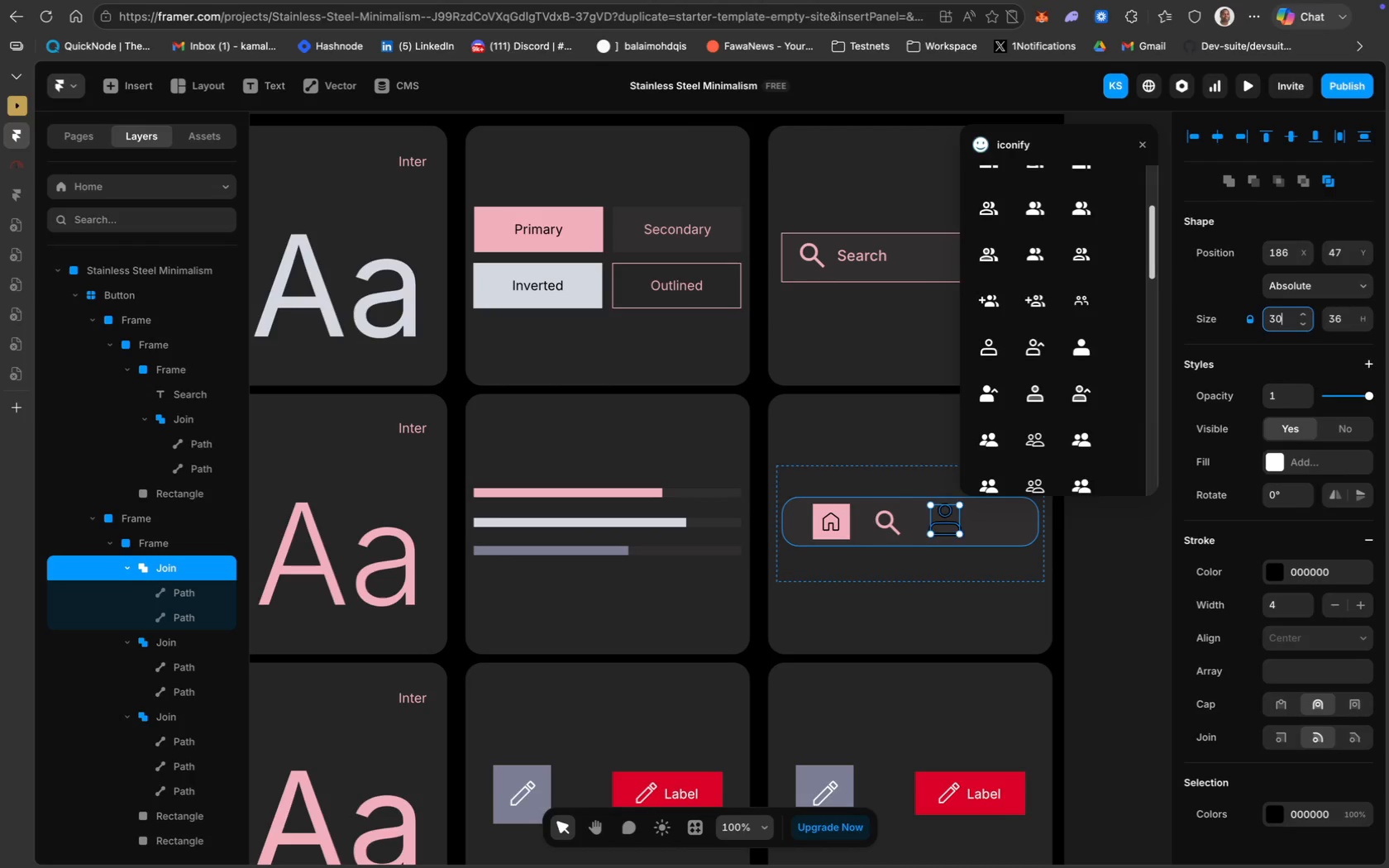 
key(Enter)
 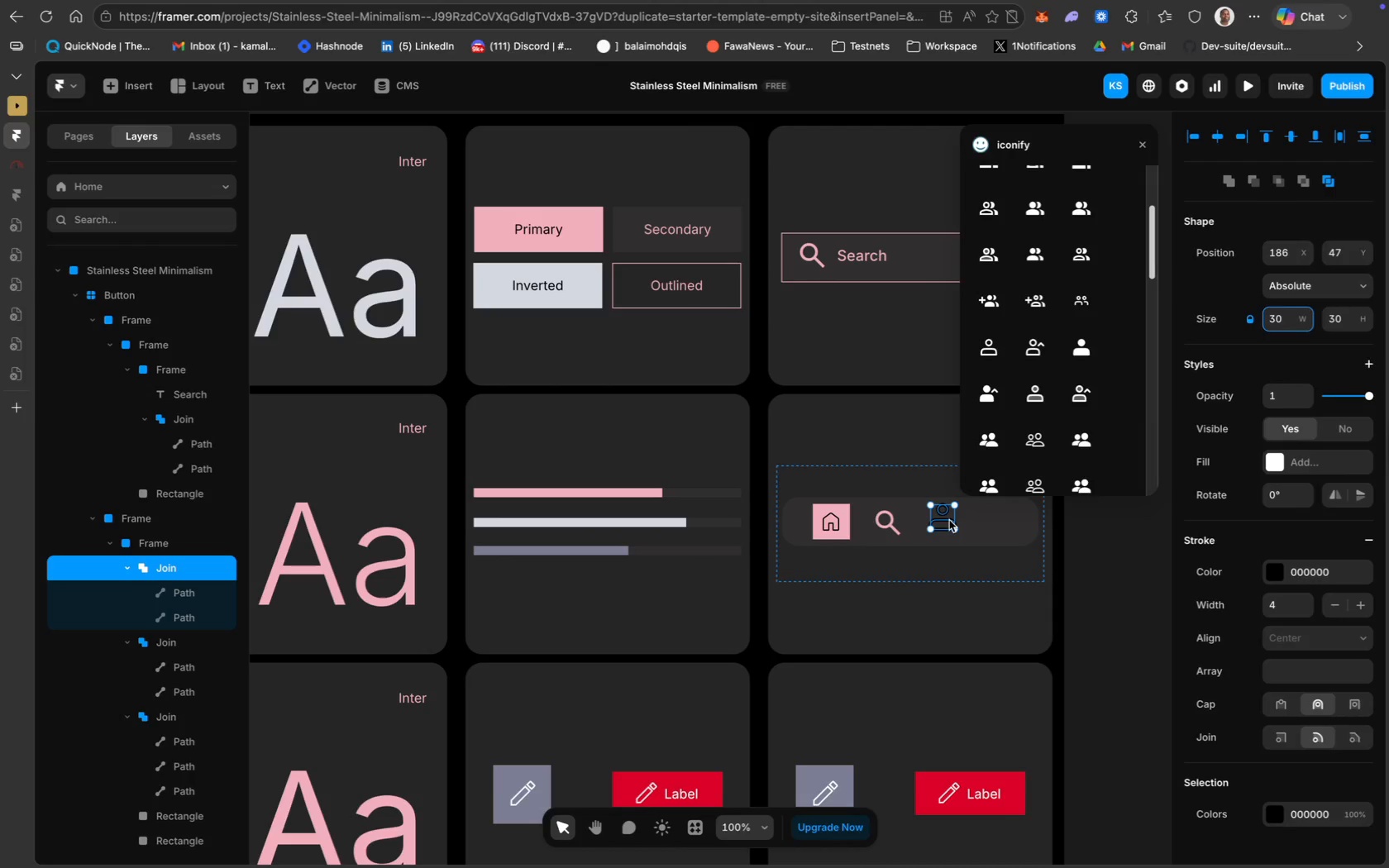 
left_click_drag(start_coordinate=[949, 520], to_coordinate=[938, 522])
 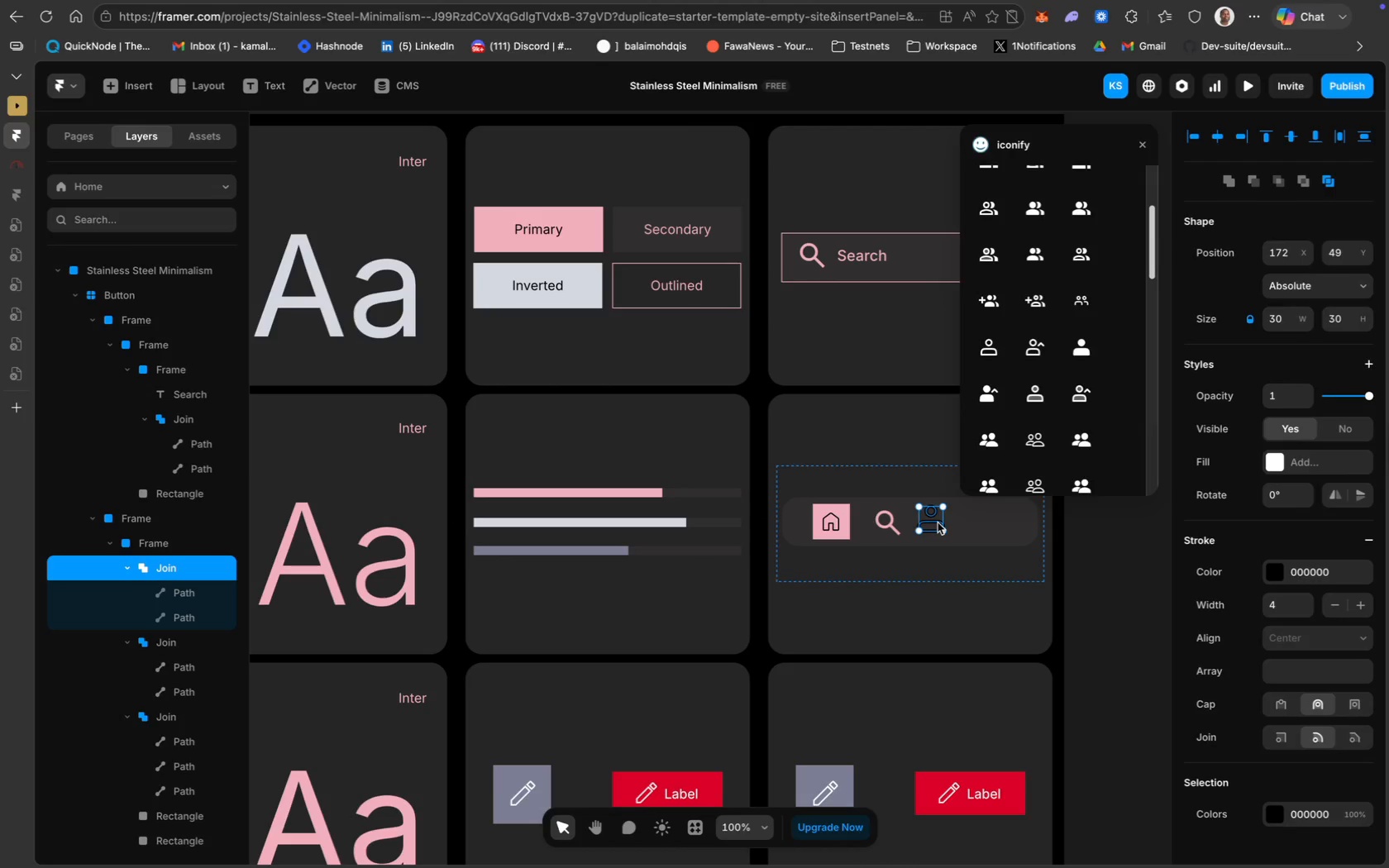 
key(ArrowDown)
 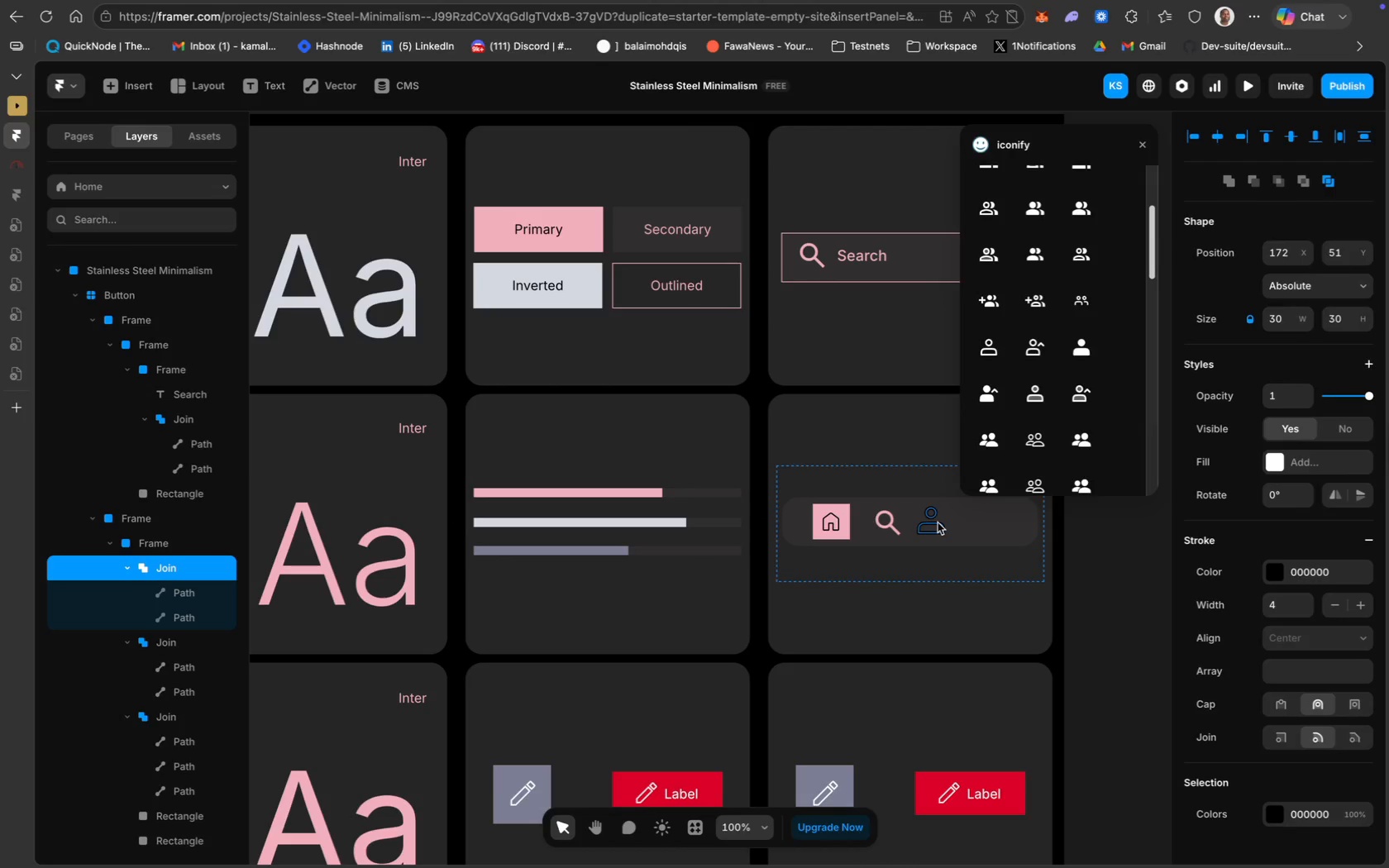 
key(ArrowDown)
 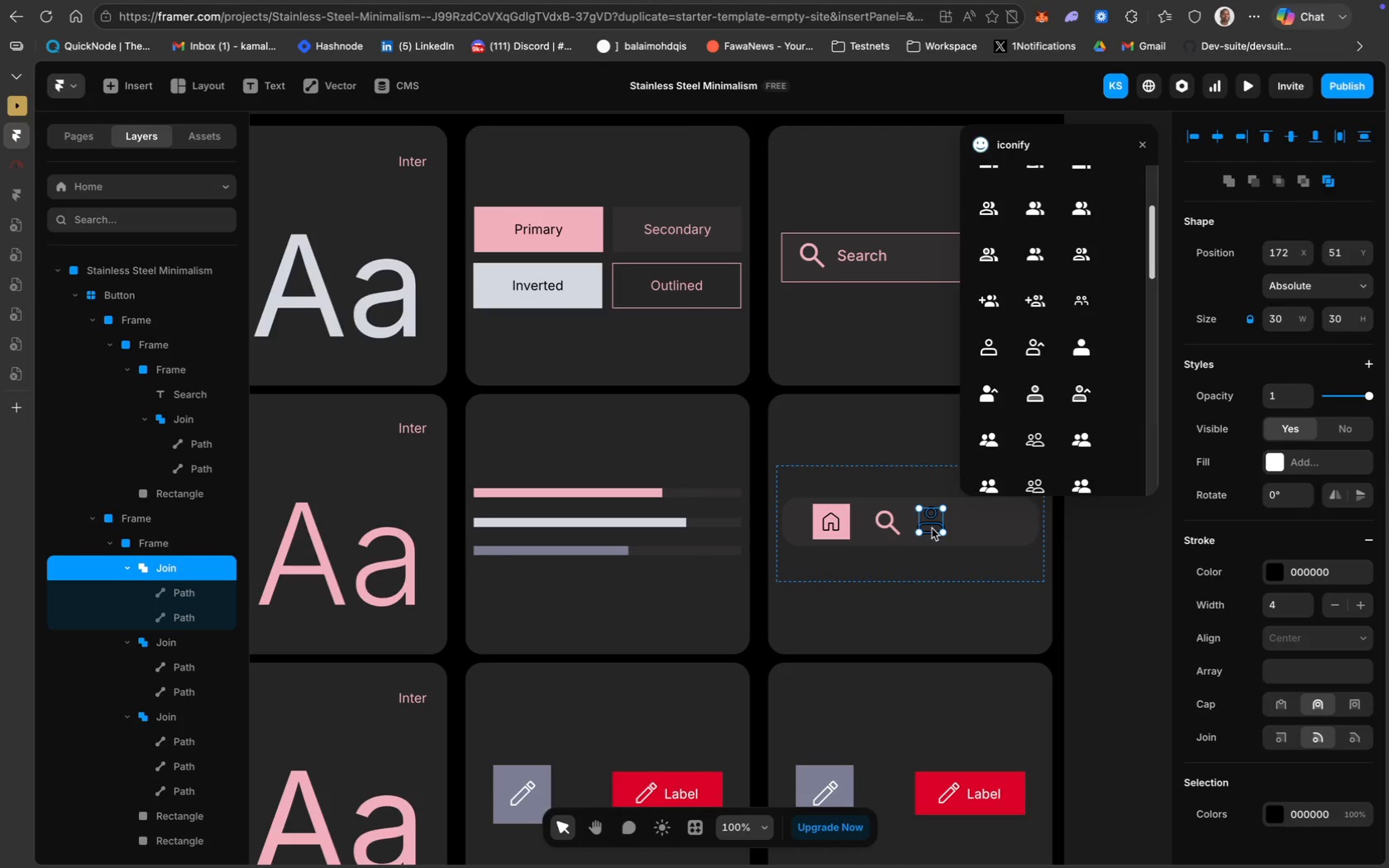 
left_click_drag(start_coordinate=[933, 523], to_coordinate=[938, 525])
 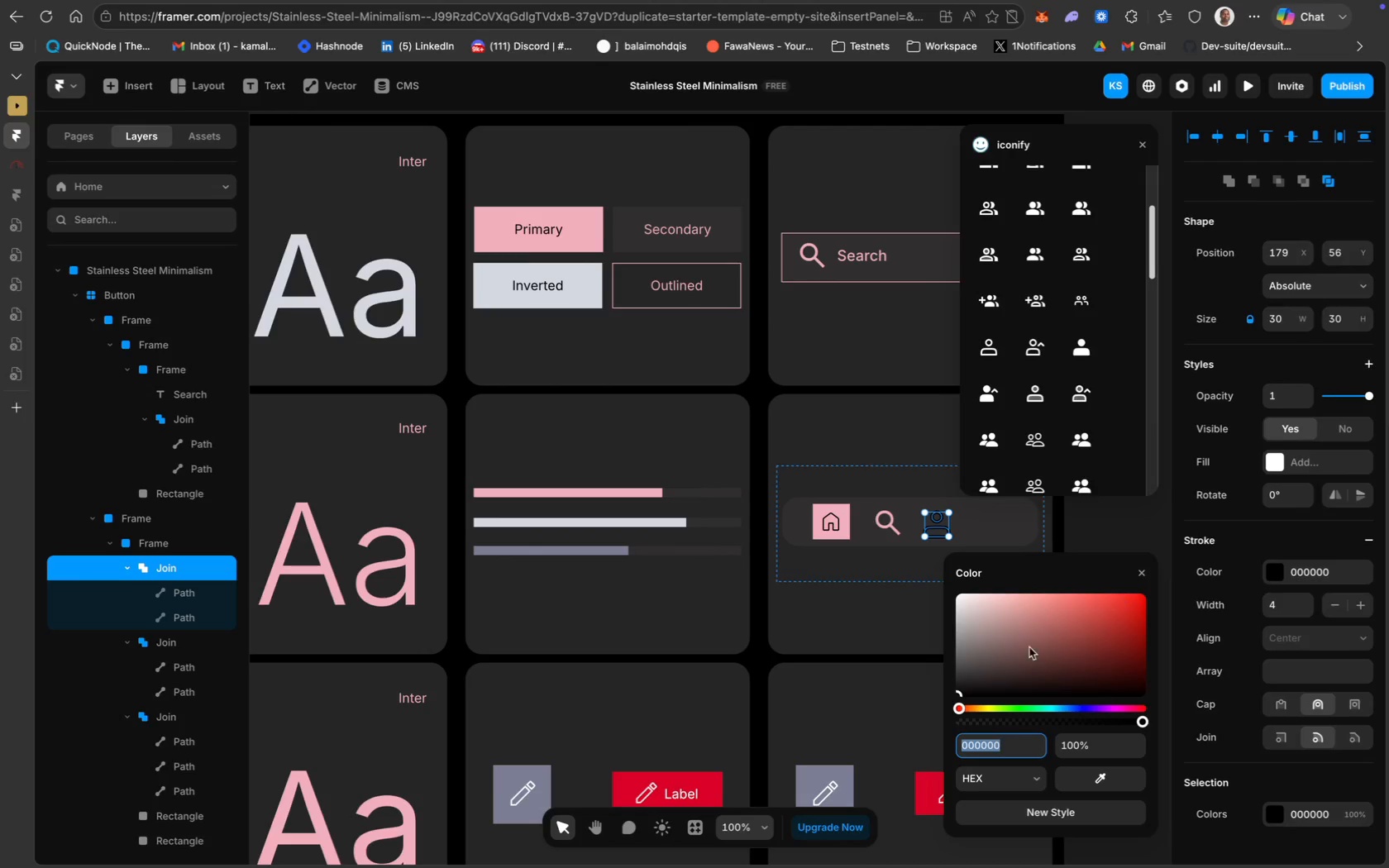 
left_click([1108, 783])
 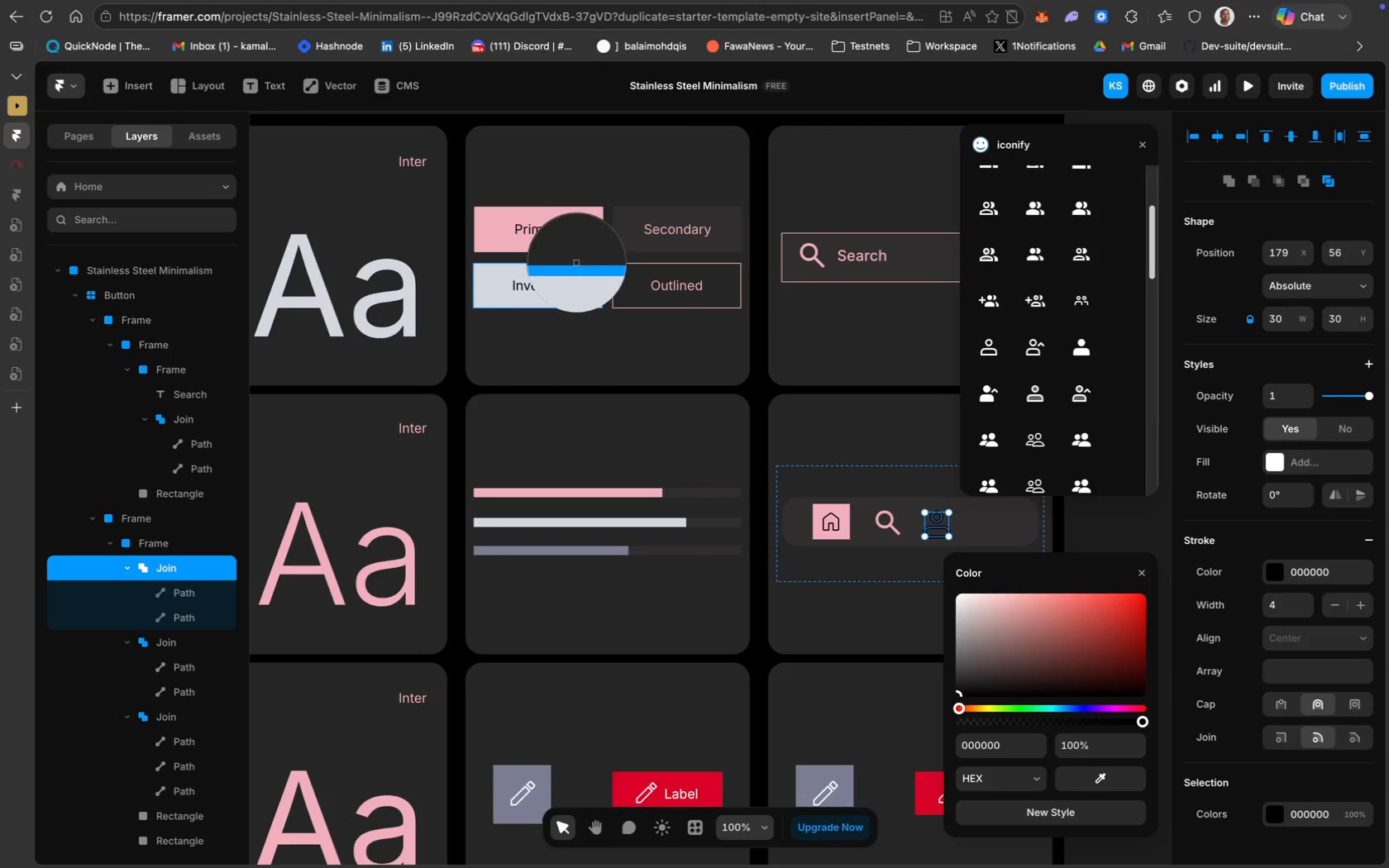 
left_click([581, 241])
 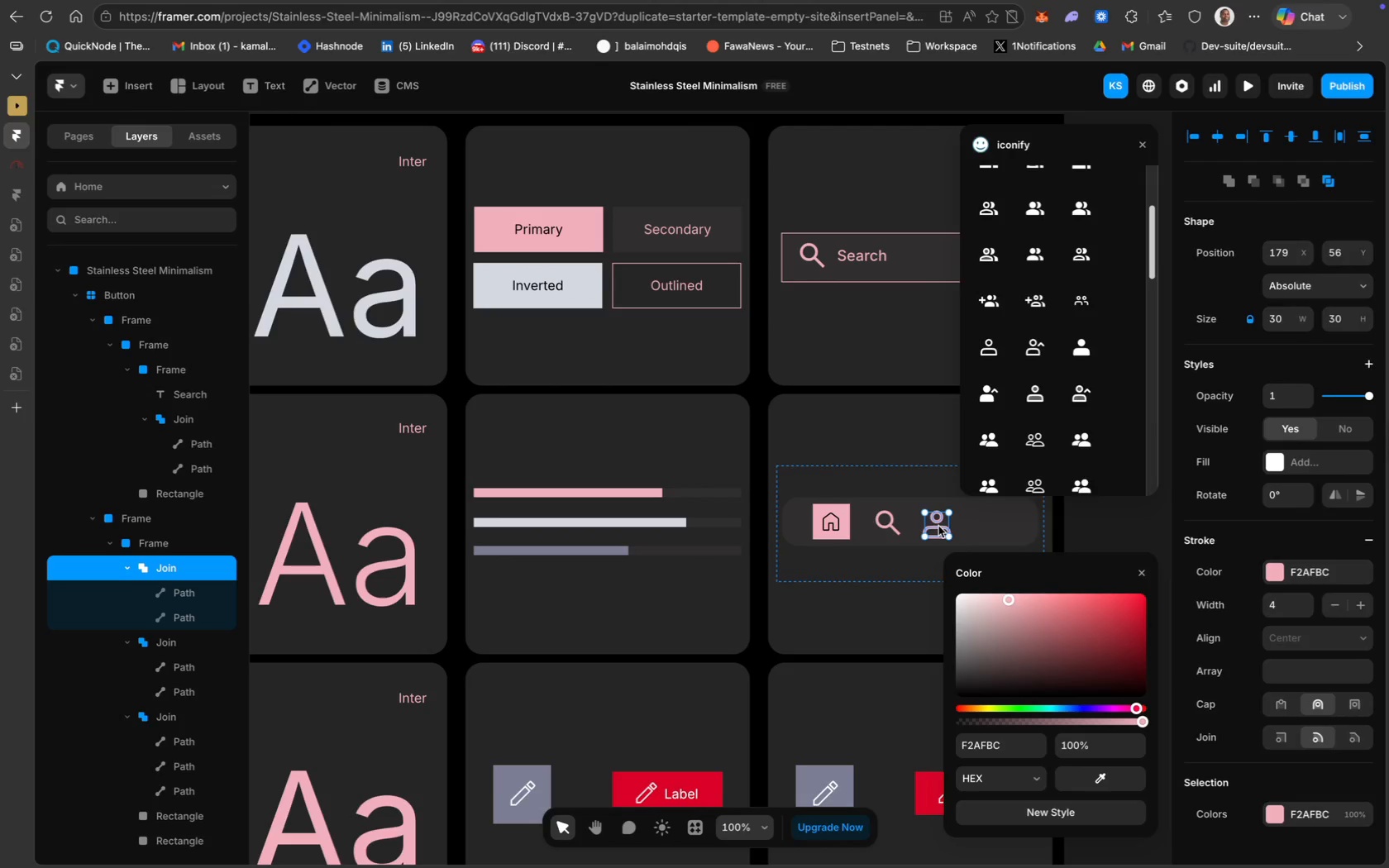 
left_click_drag(start_coordinate=[939, 526], to_coordinate=[941, 522])
 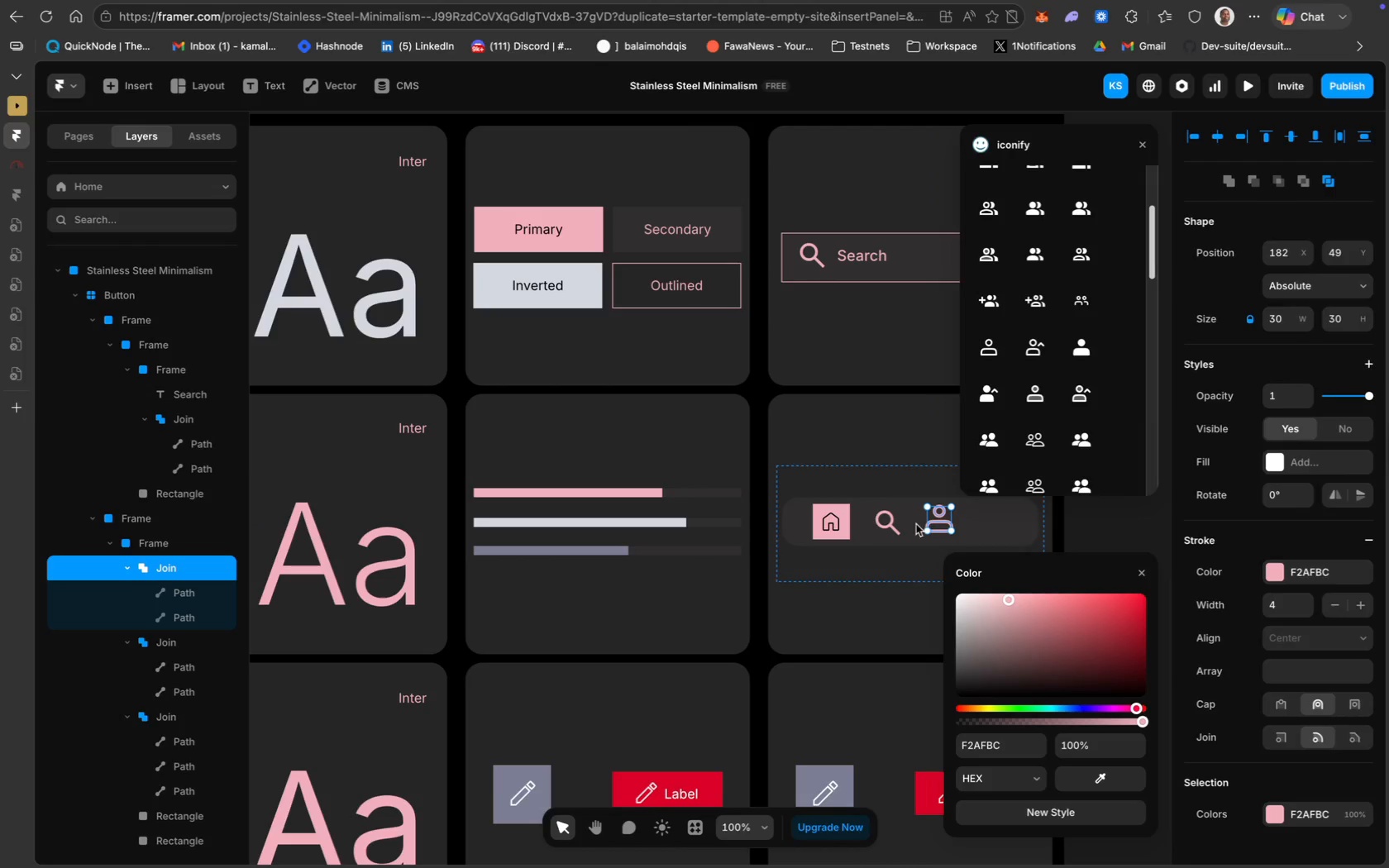 
hold_key(key=ShiftLeft, duration=2.39)
left_click([885, 526])
 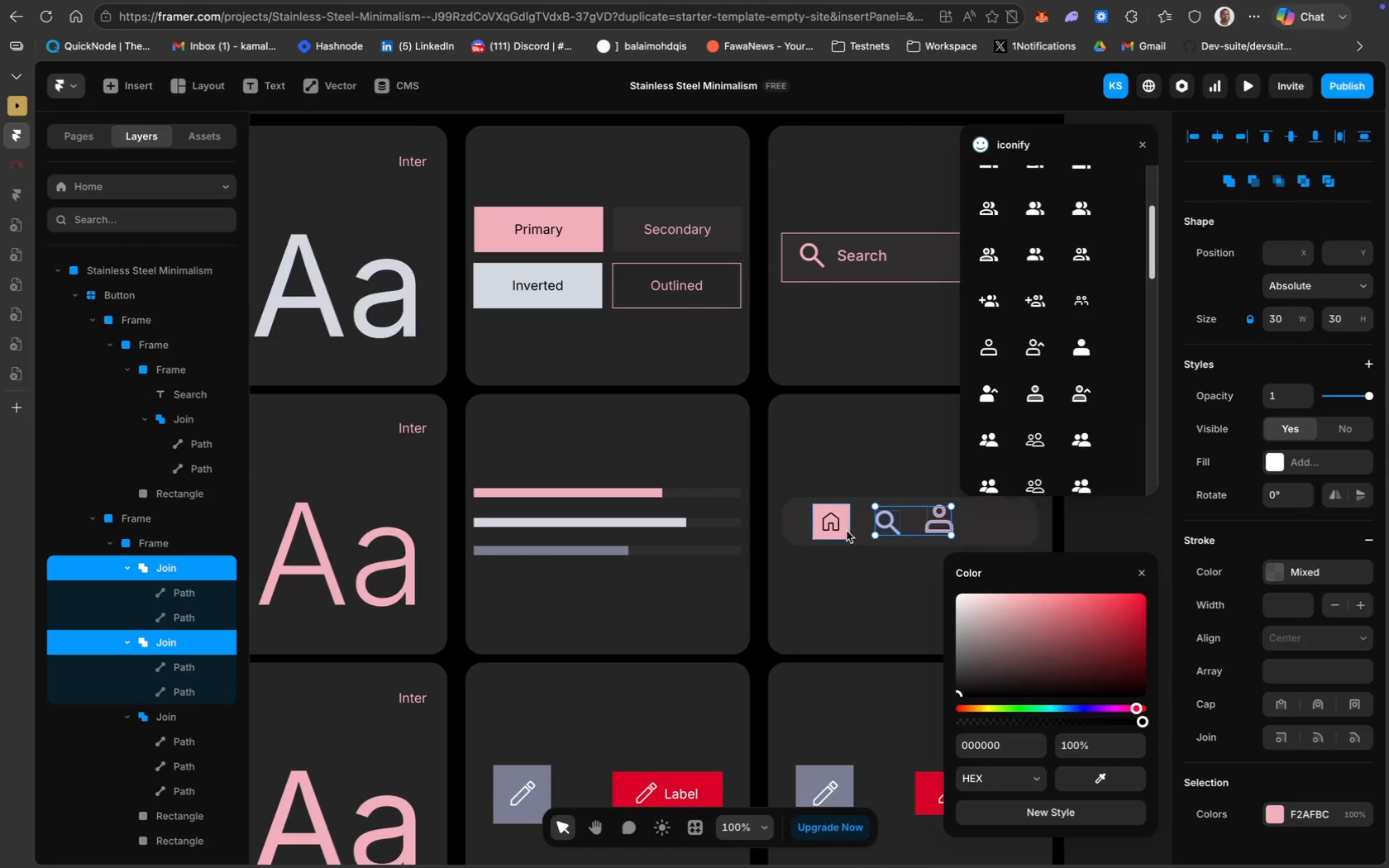 
left_click([845, 530])
 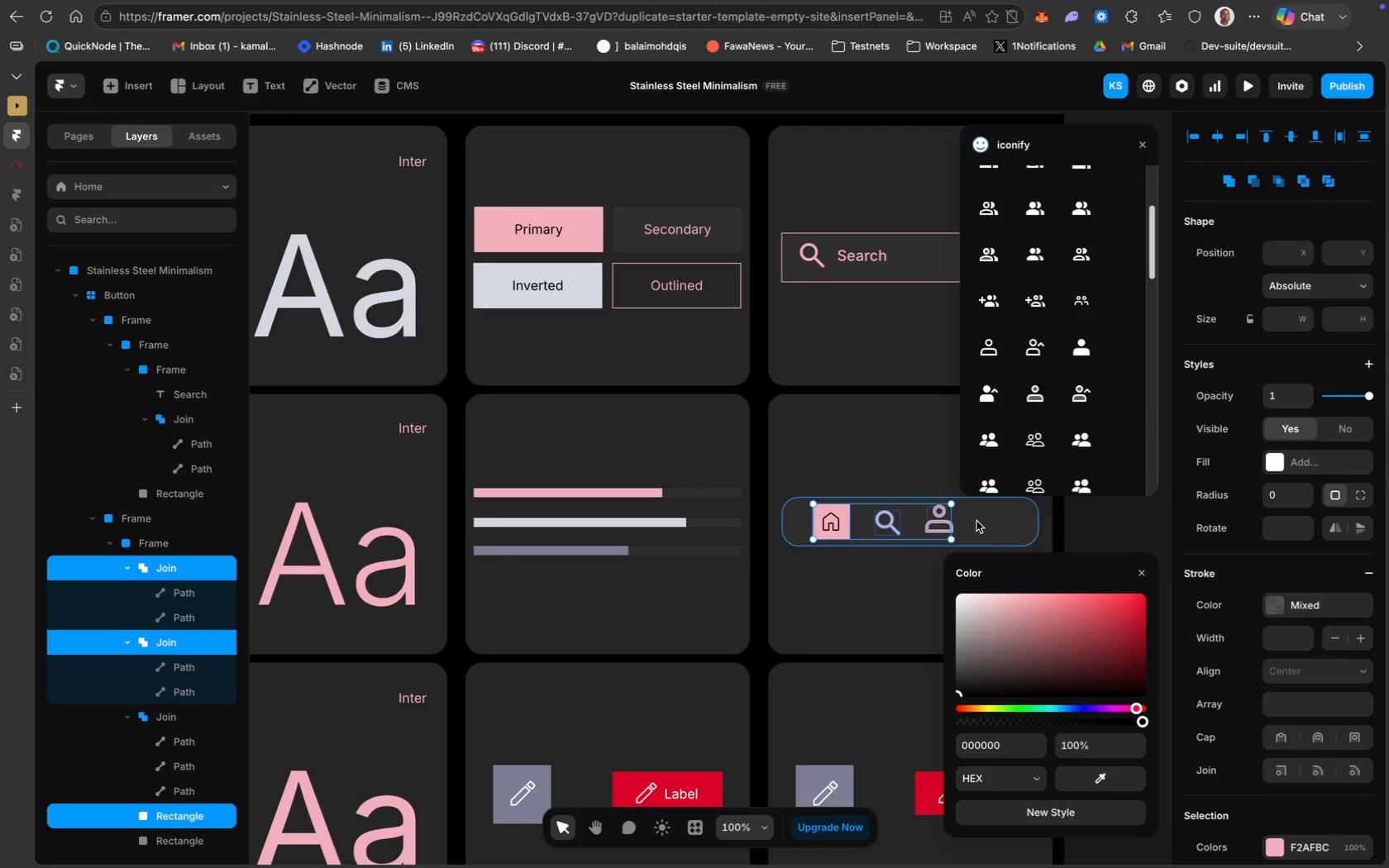 
wait(8.77)
 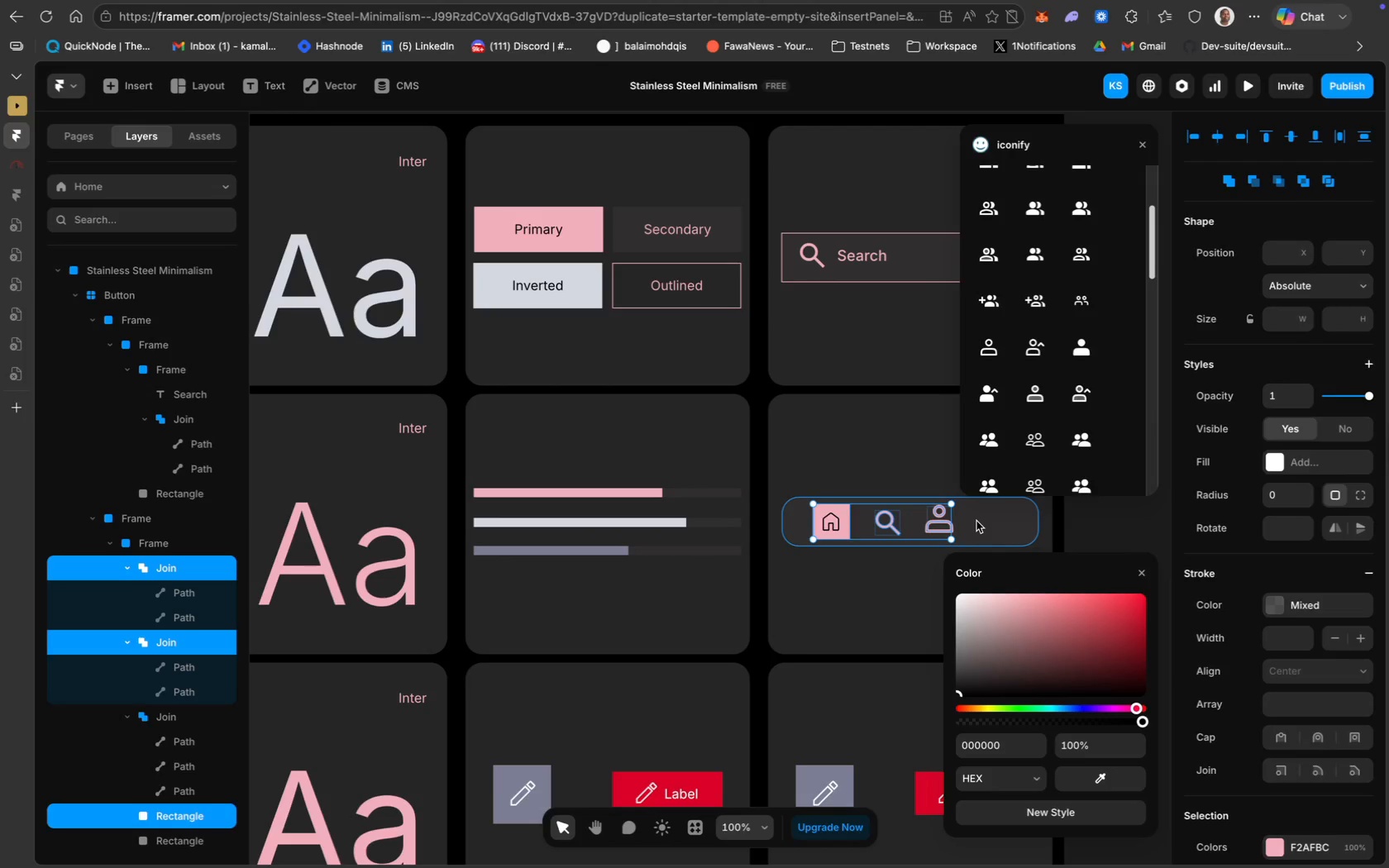 
key(ArrowUp)
 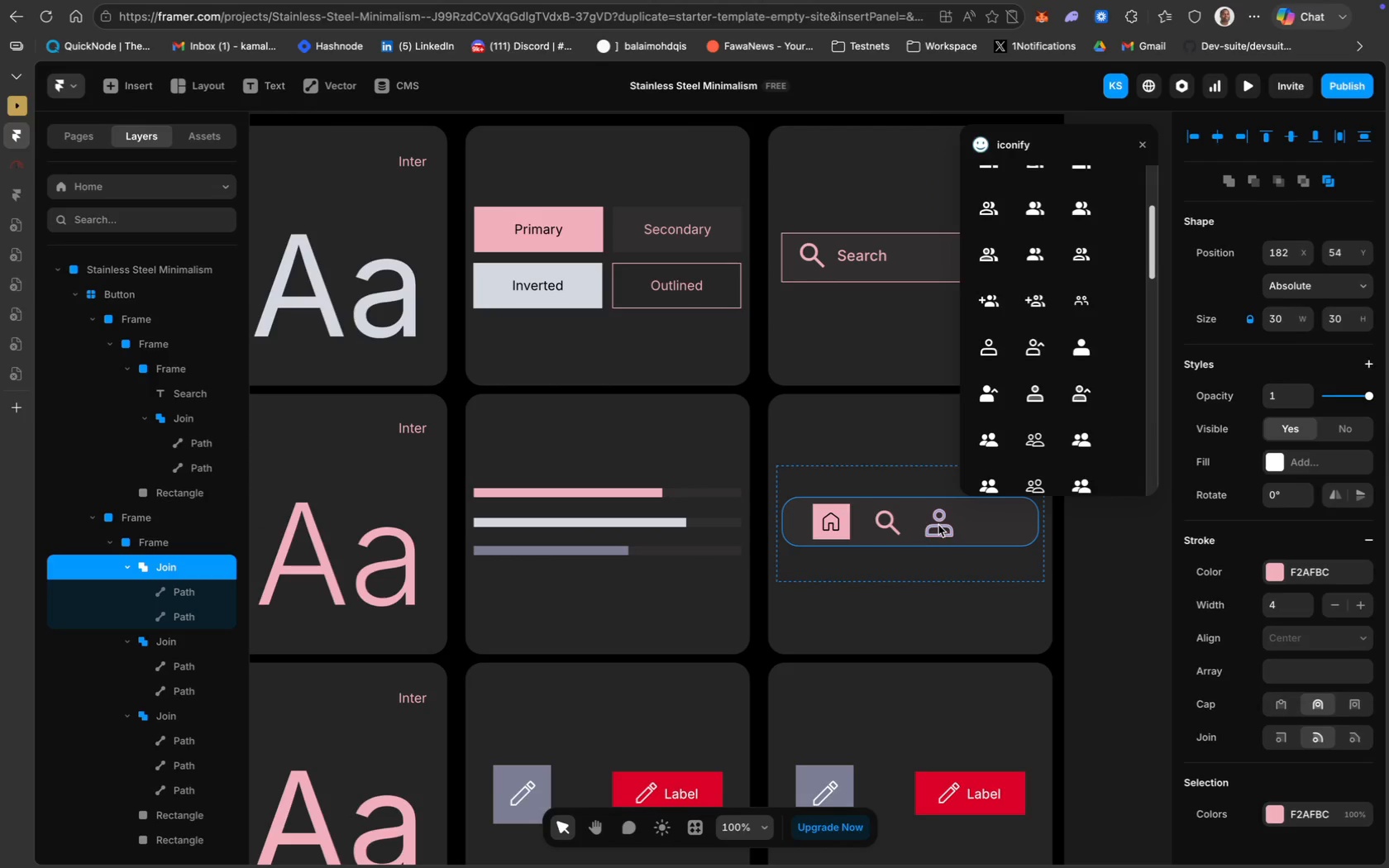 
key(ArrowUp)
 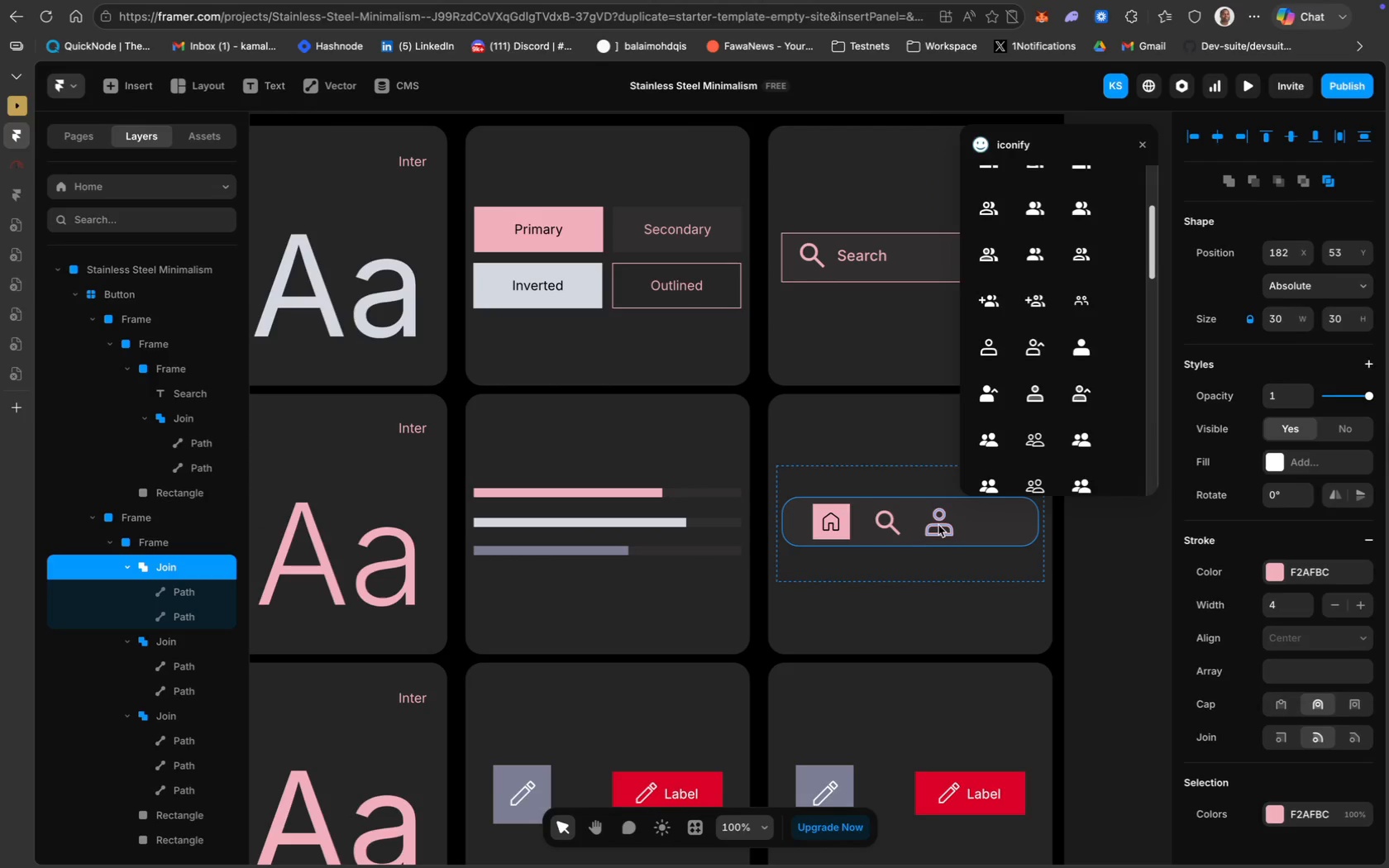 
key(ArrowUp)
 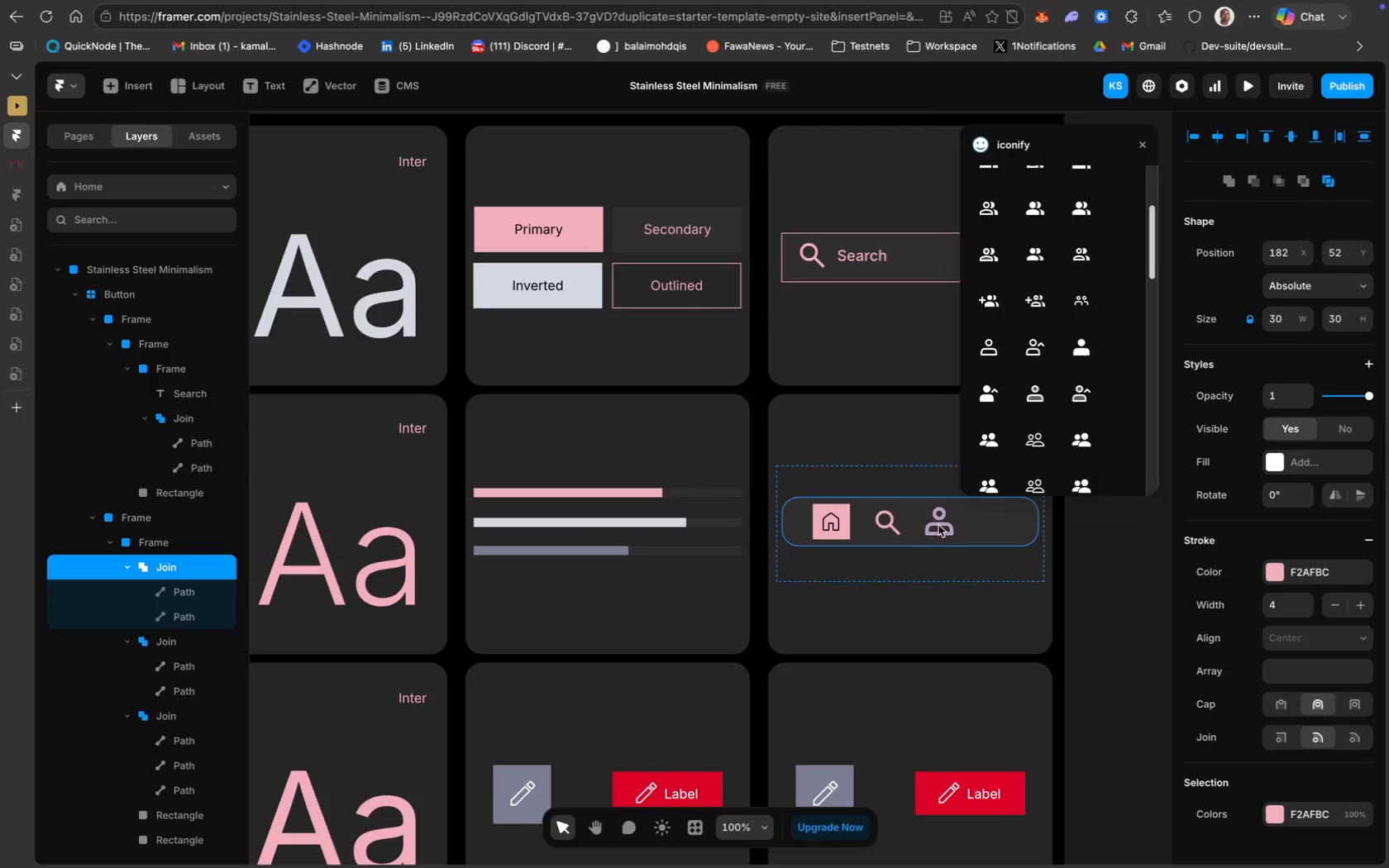 
key(ArrowUp)
 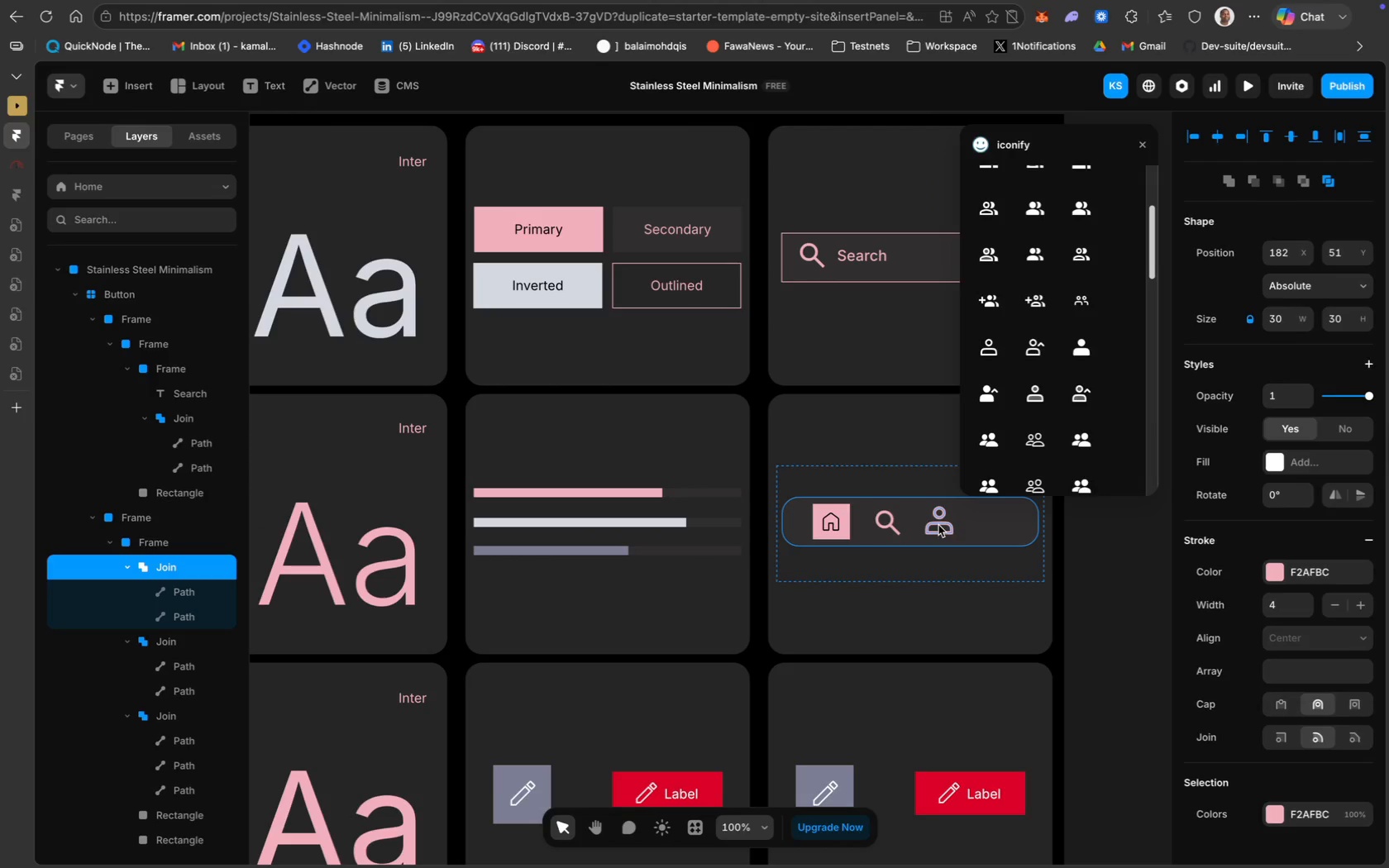 
key(ArrowUp)
 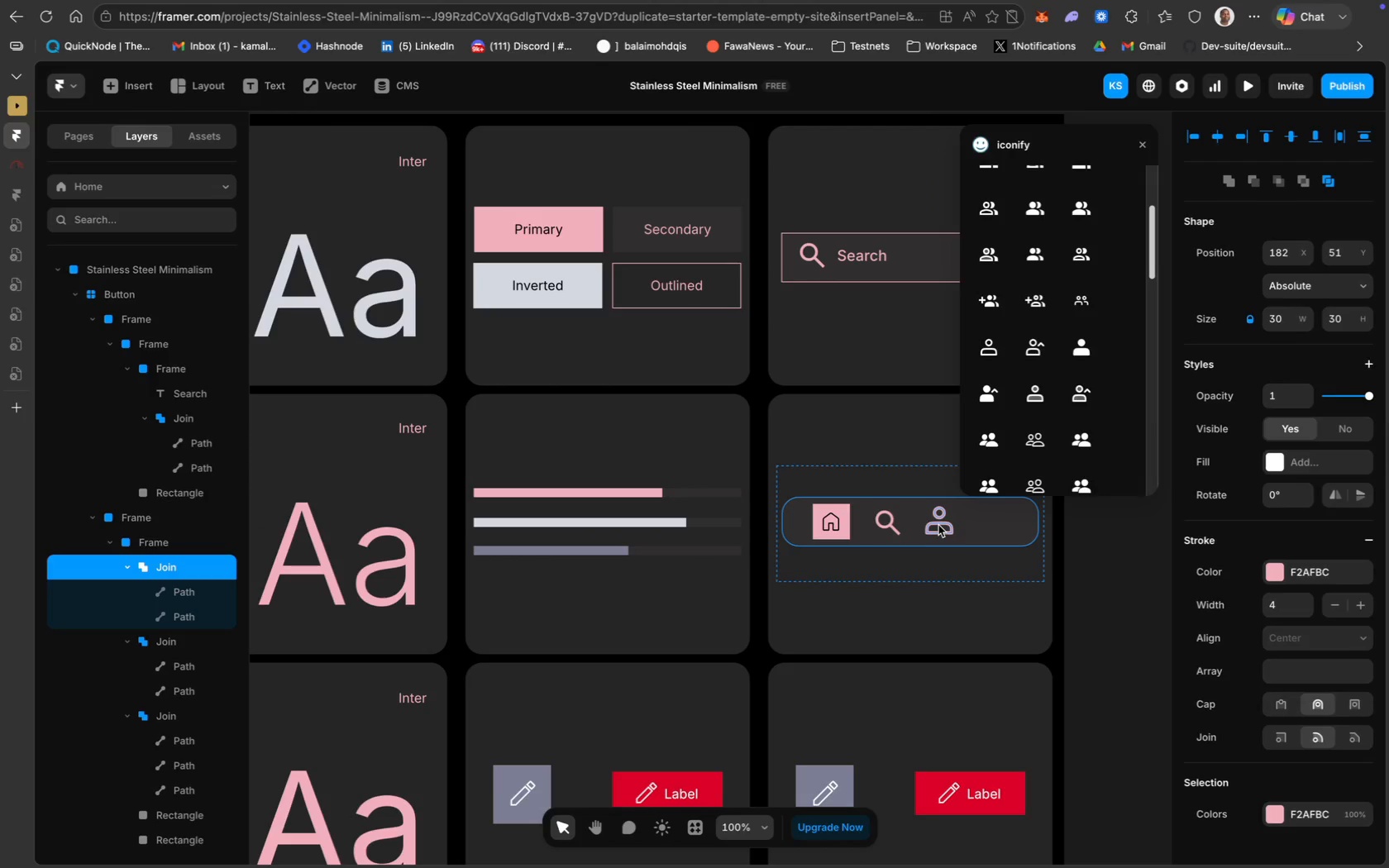 
key(ArrowUp)
 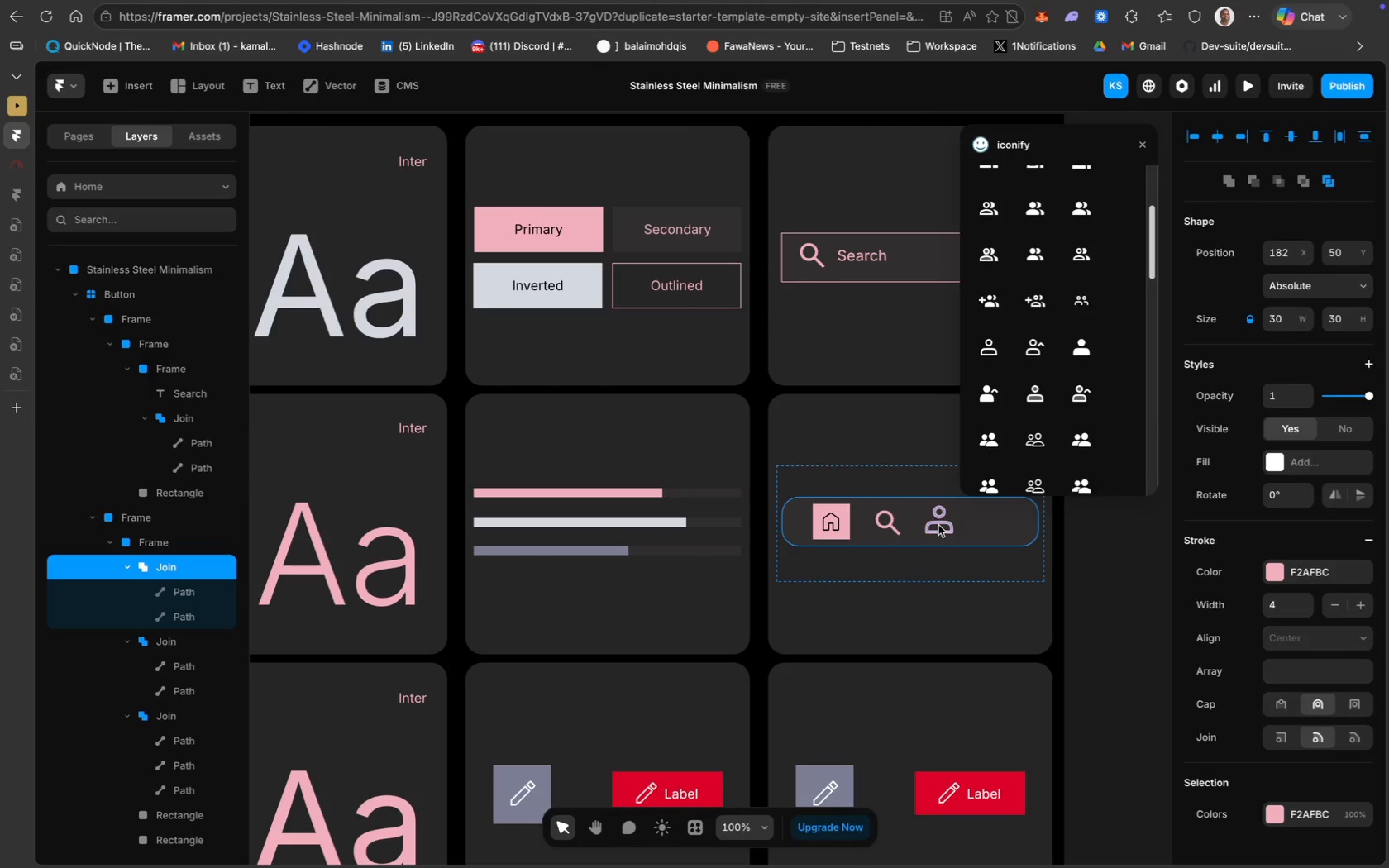 
key(ArrowLeft)
 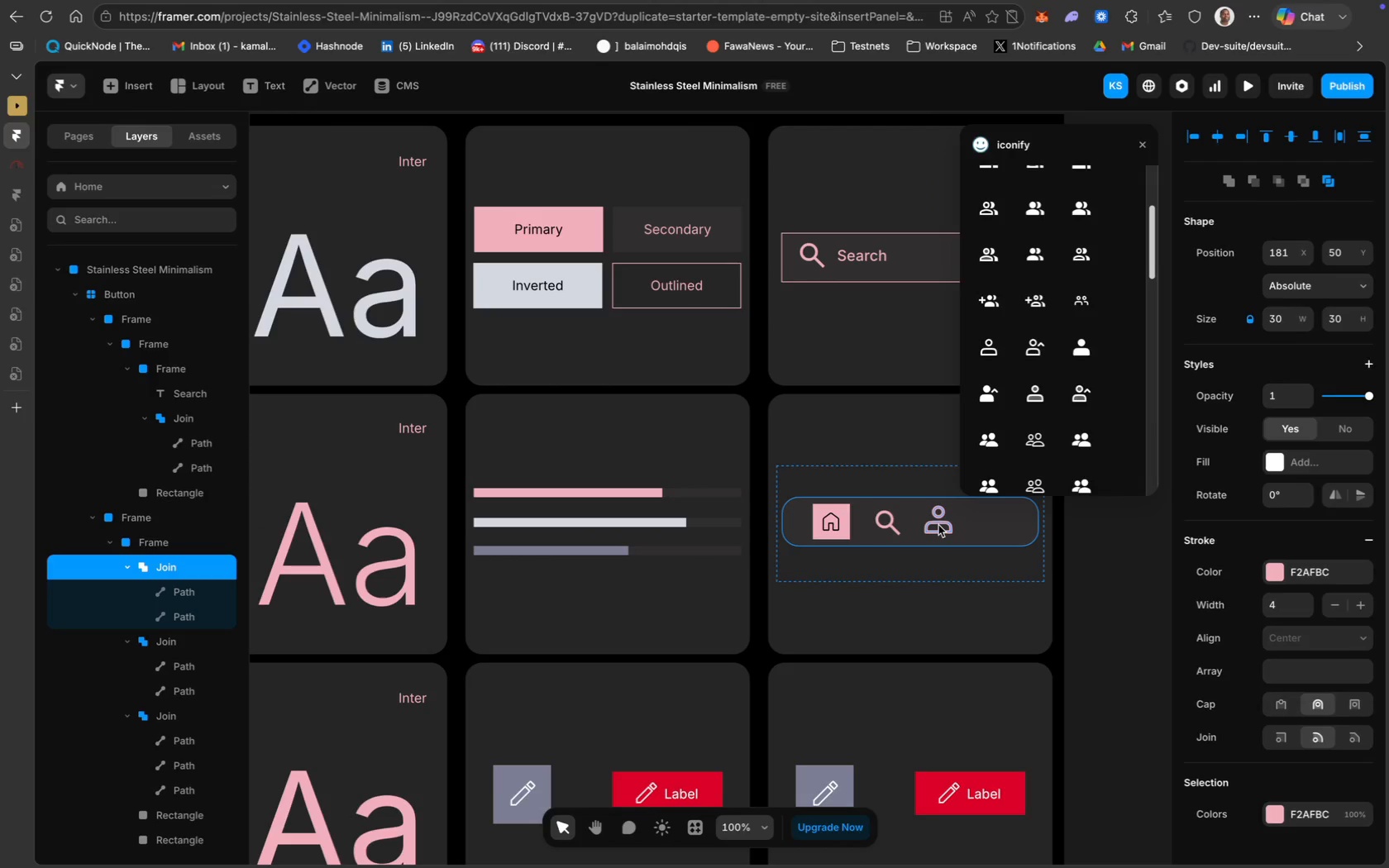 
hold_key(key=ShiftLeft, duration=5.08)
left_click([844, 527])
 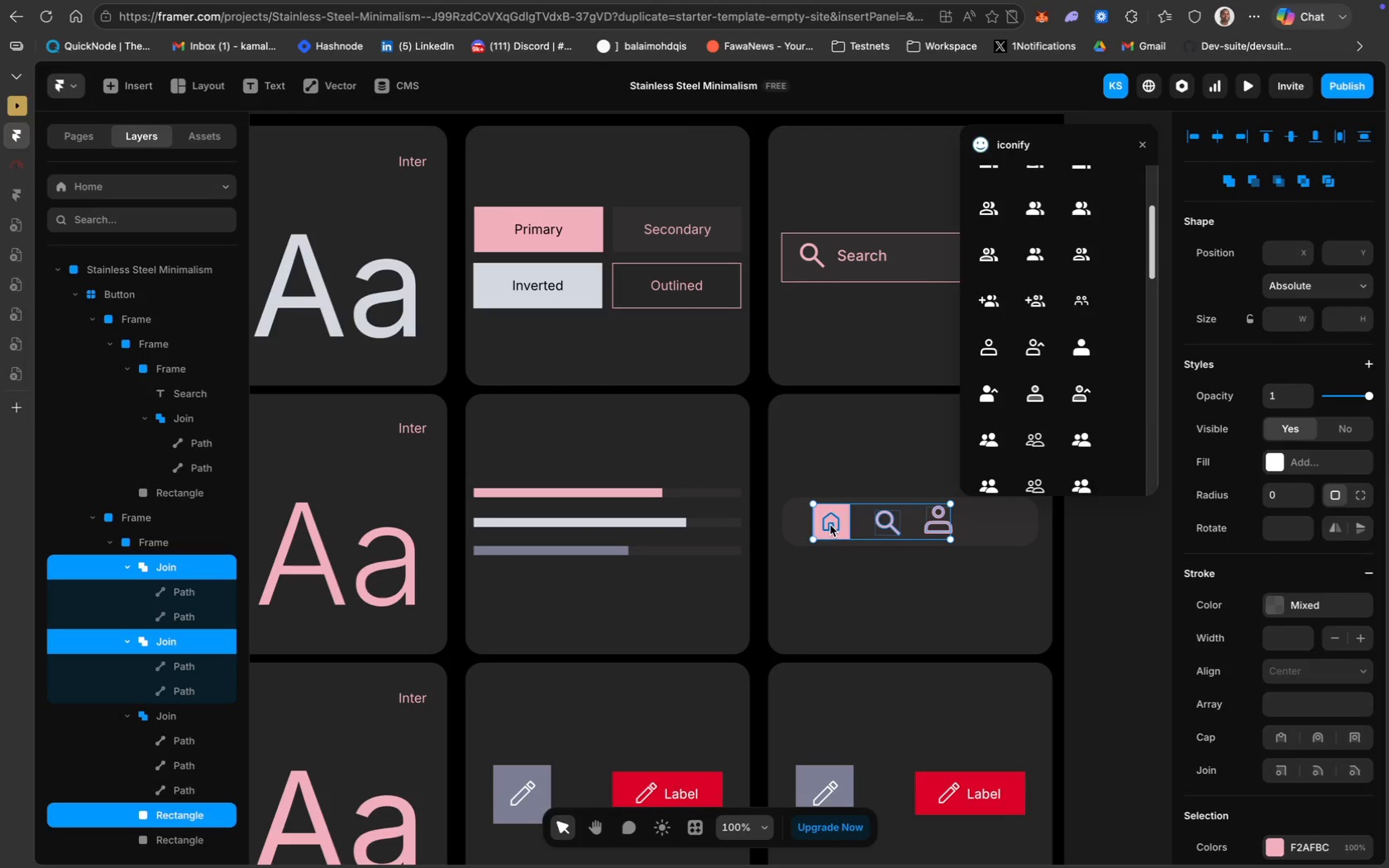 
left_click([830, 527])
 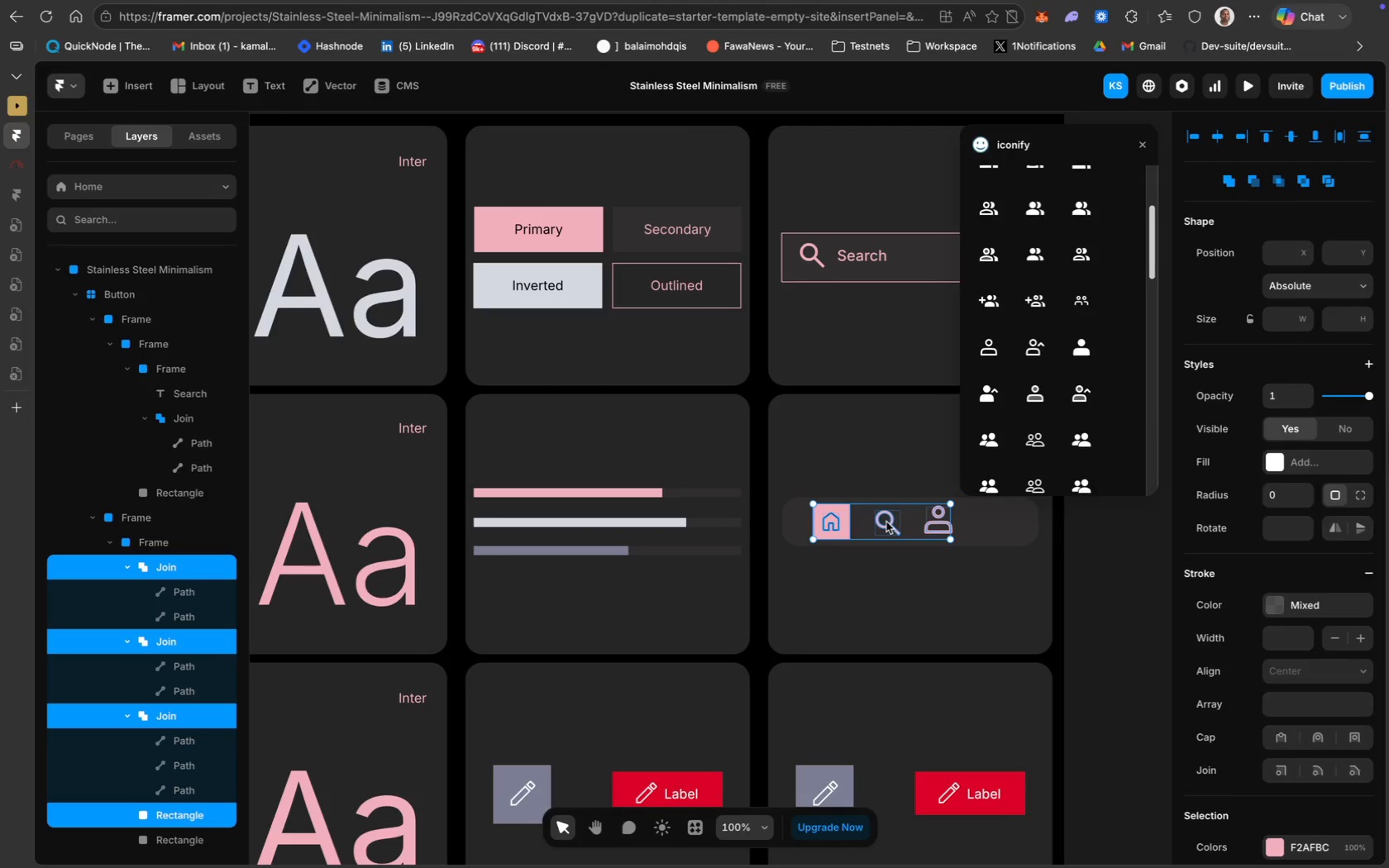 
left_click_drag(start_coordinate=[886, 521], to_coordinate=[918, 521])
 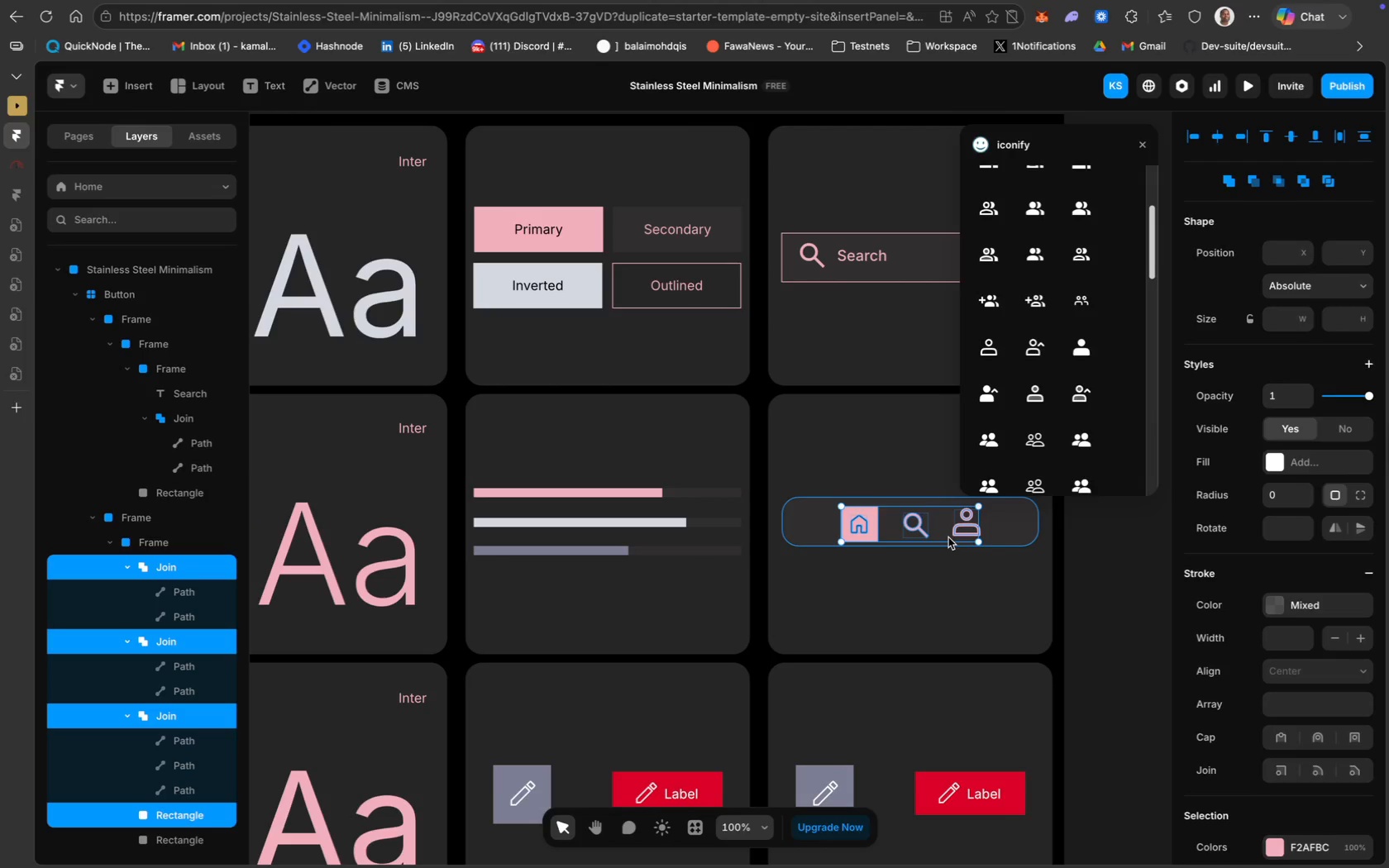 
key(ArrowUp)
 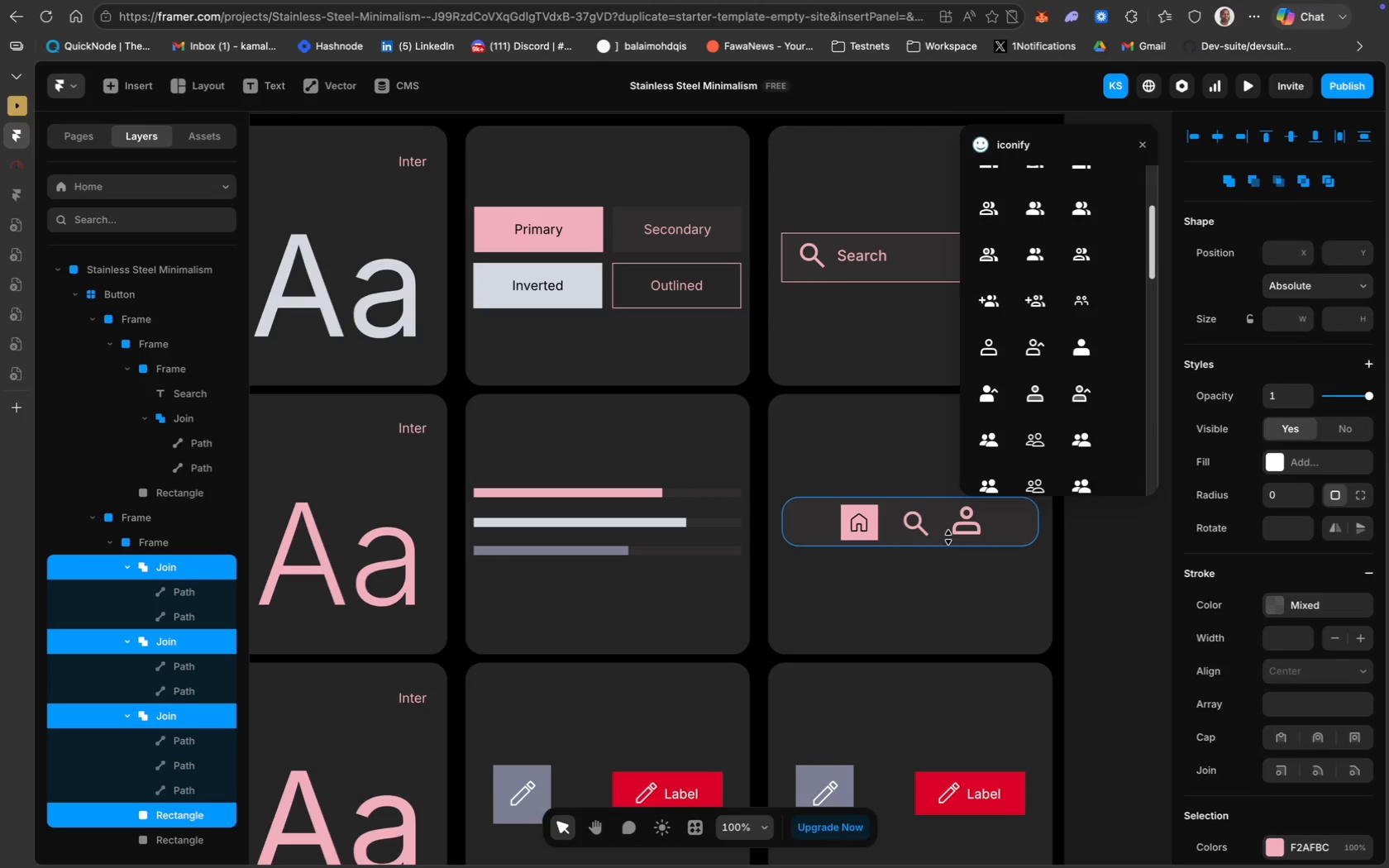 
key(ArrowUp)
 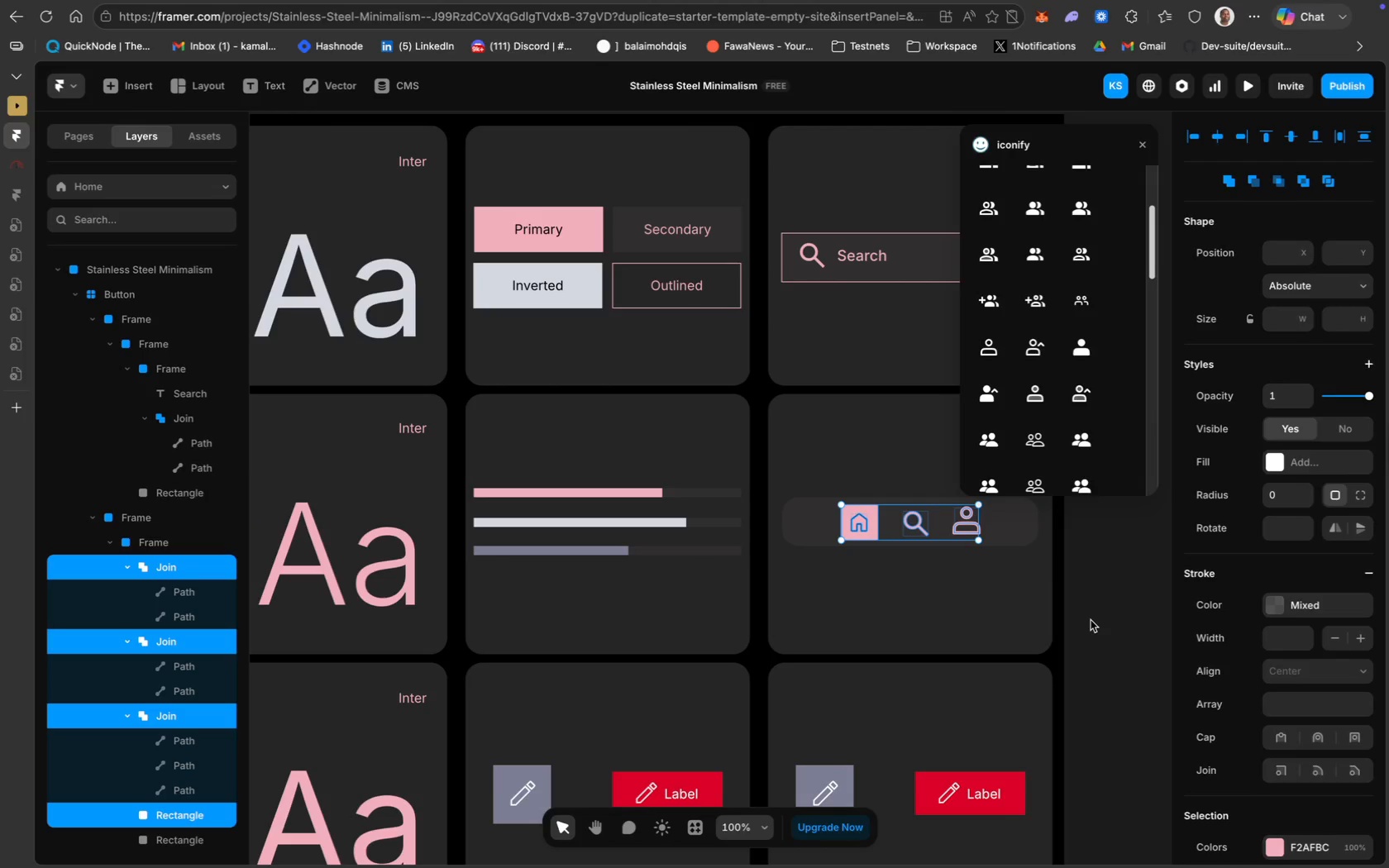 
left_click([1091, 620])
 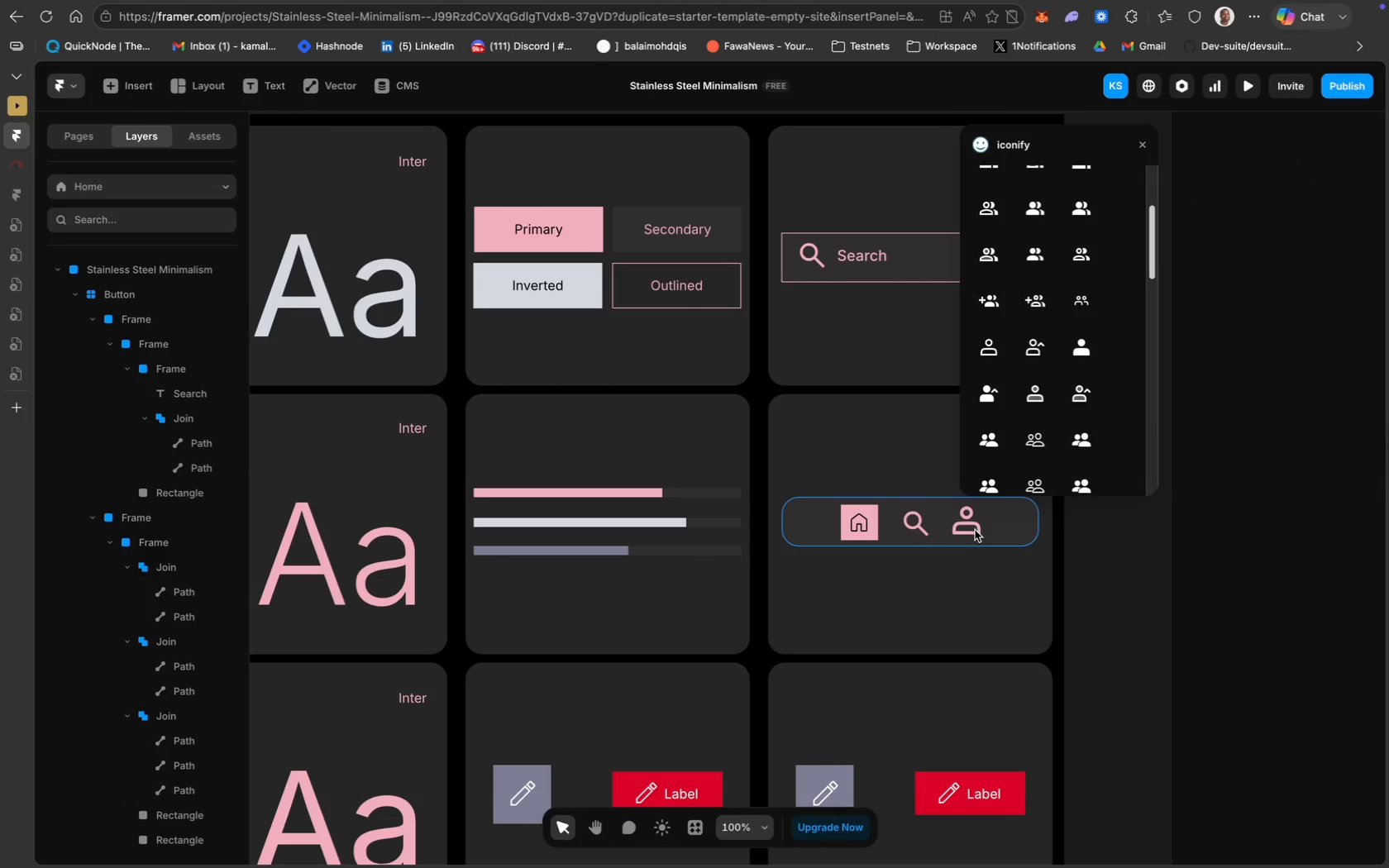 
left_click([975, 530])
 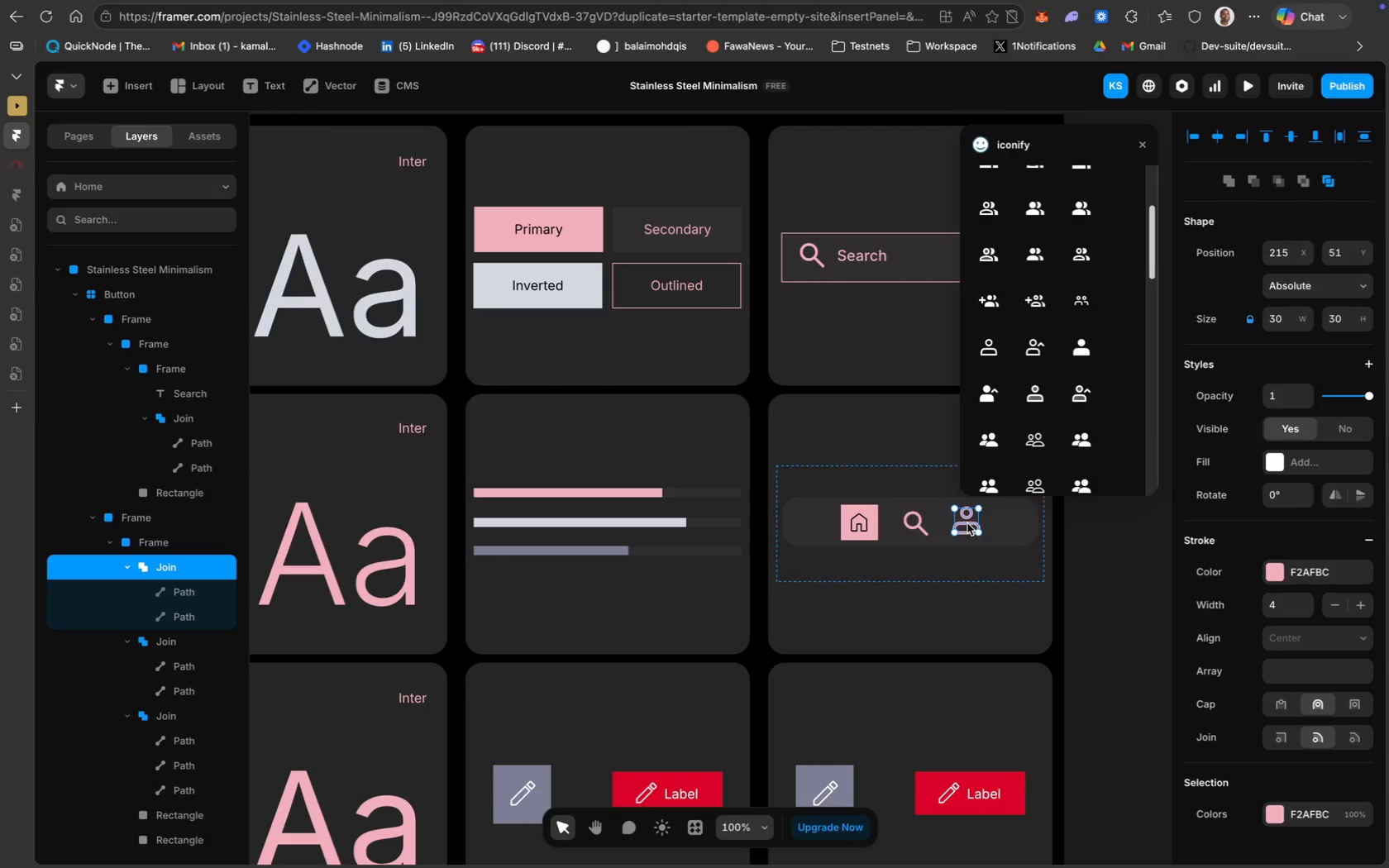 
key(ArrowDown)
 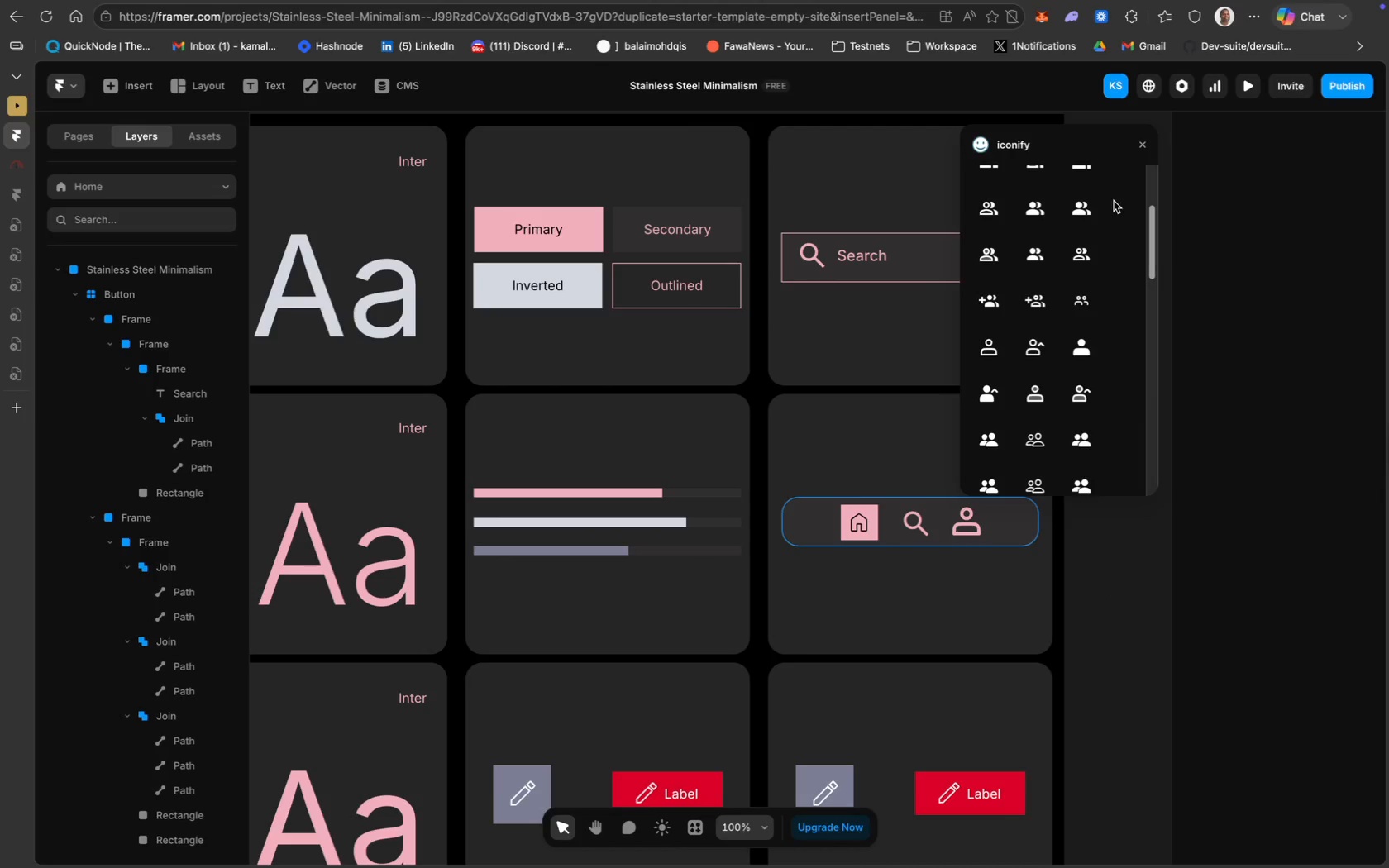 
wait(7.03)
 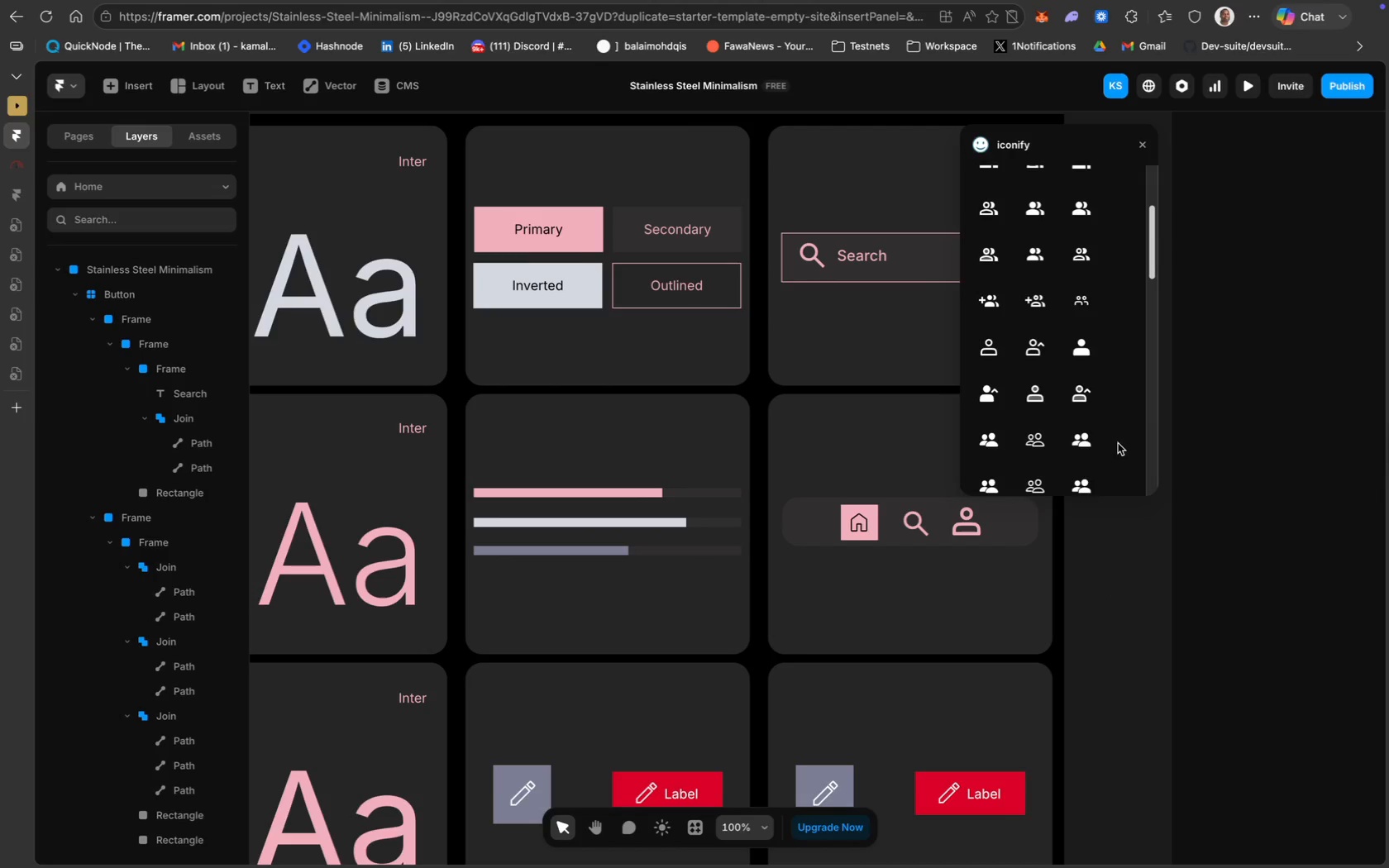 
scroll: coordinate [1030, 236], scroll_direction: down, amount: 34.0
 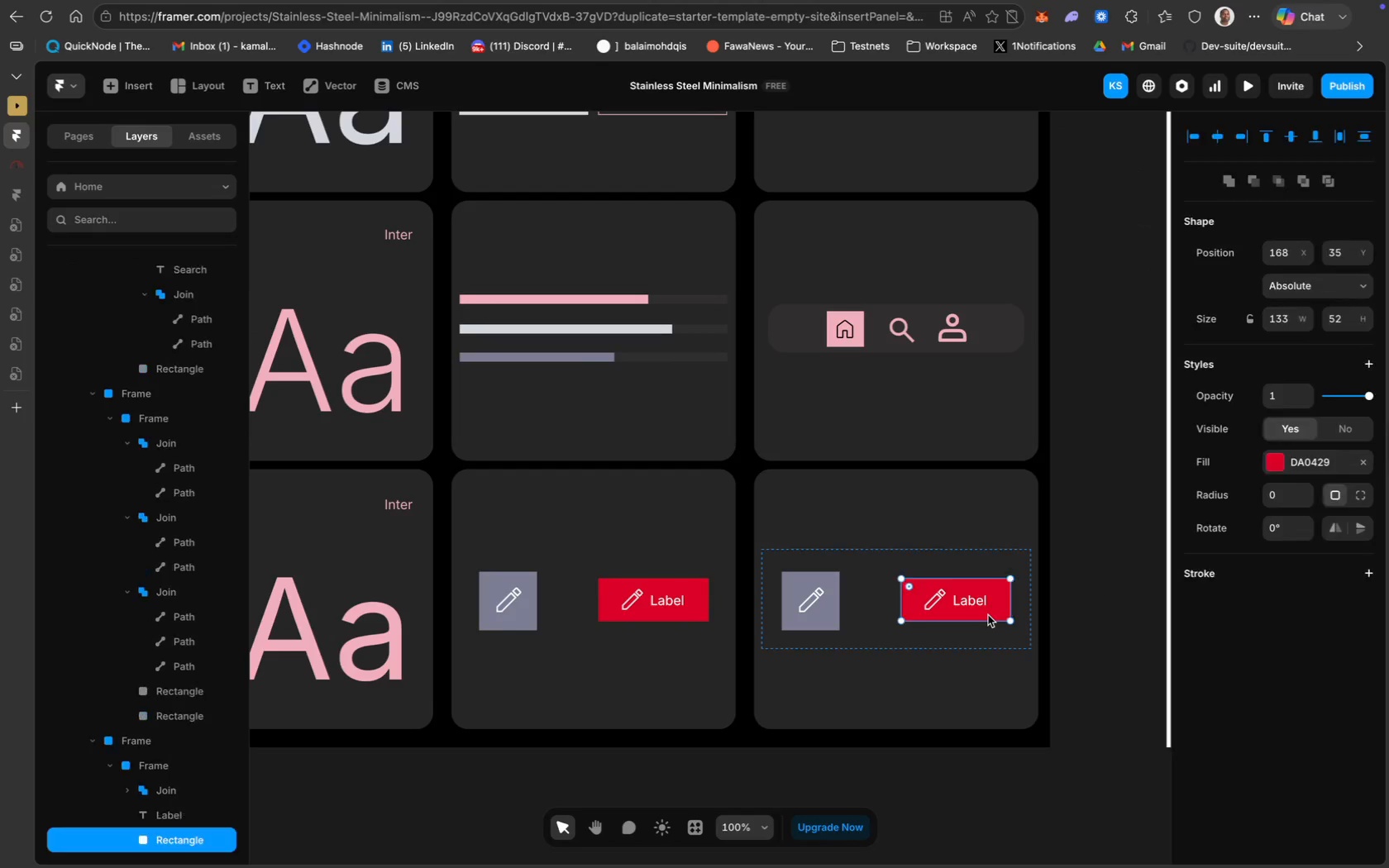 
key(Backspace)
 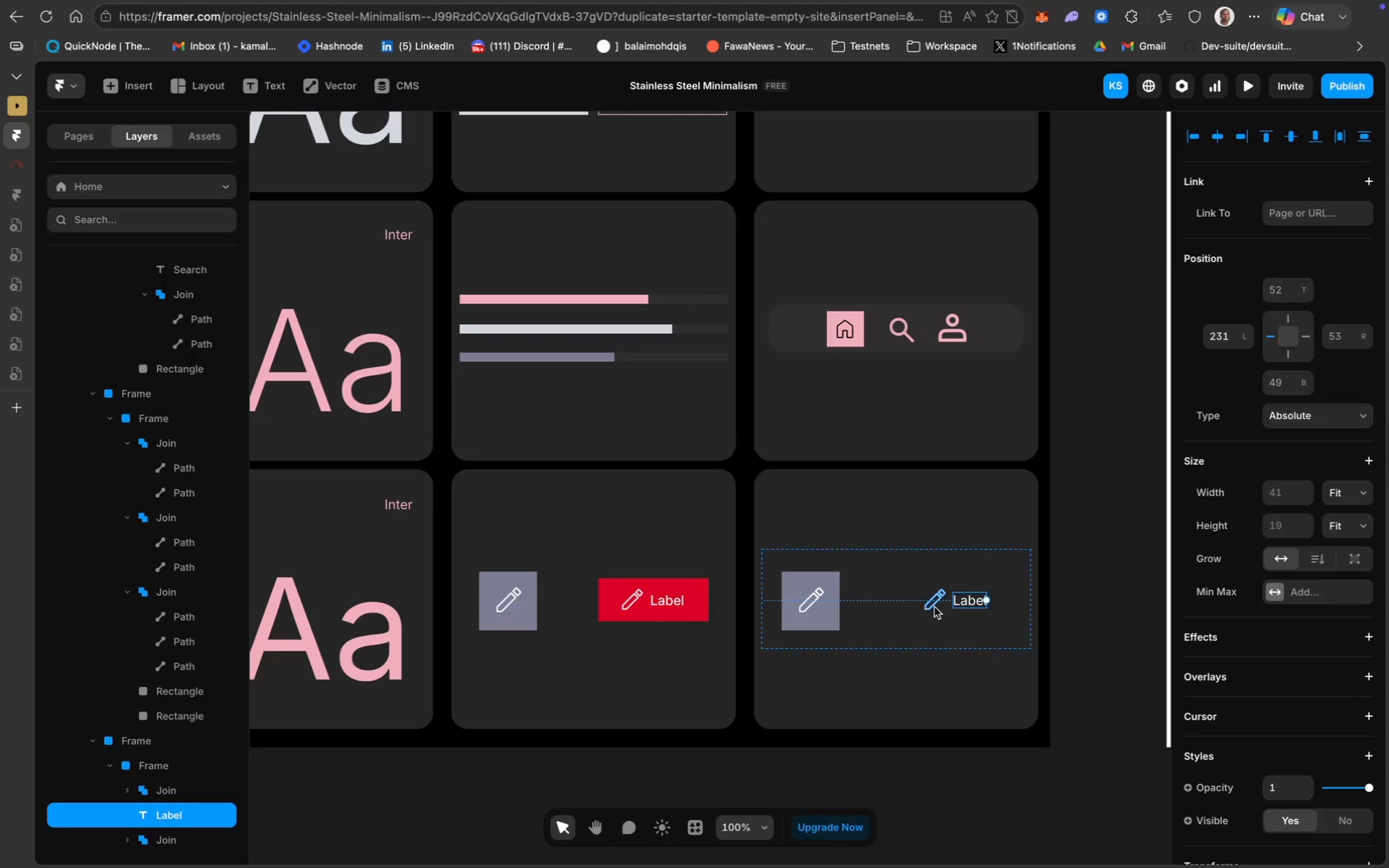 
key(Shift+ShiftLeft)
 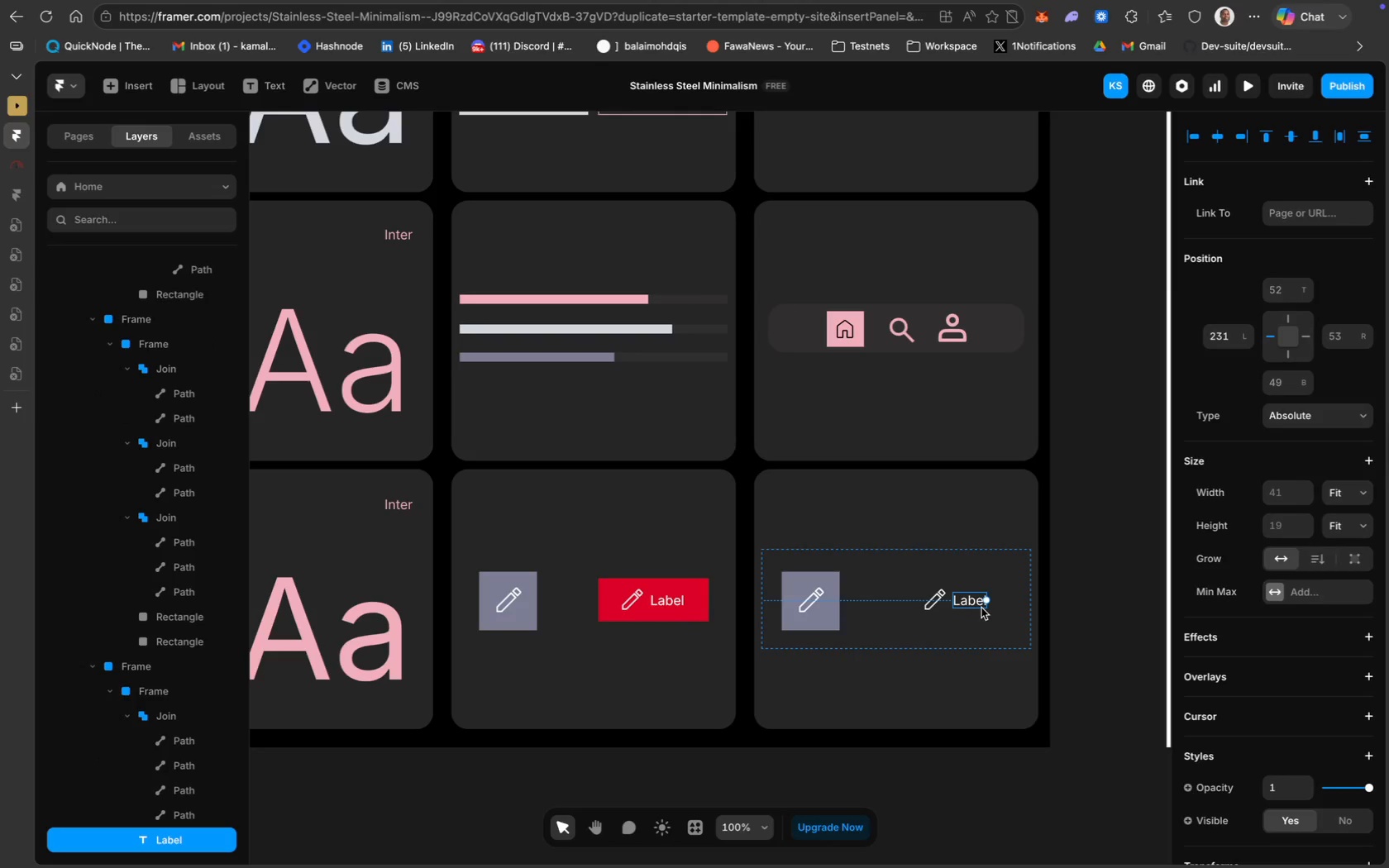 
hold_key(key=ShiftLeft, duration=1.72)
left_click([927, 605])
 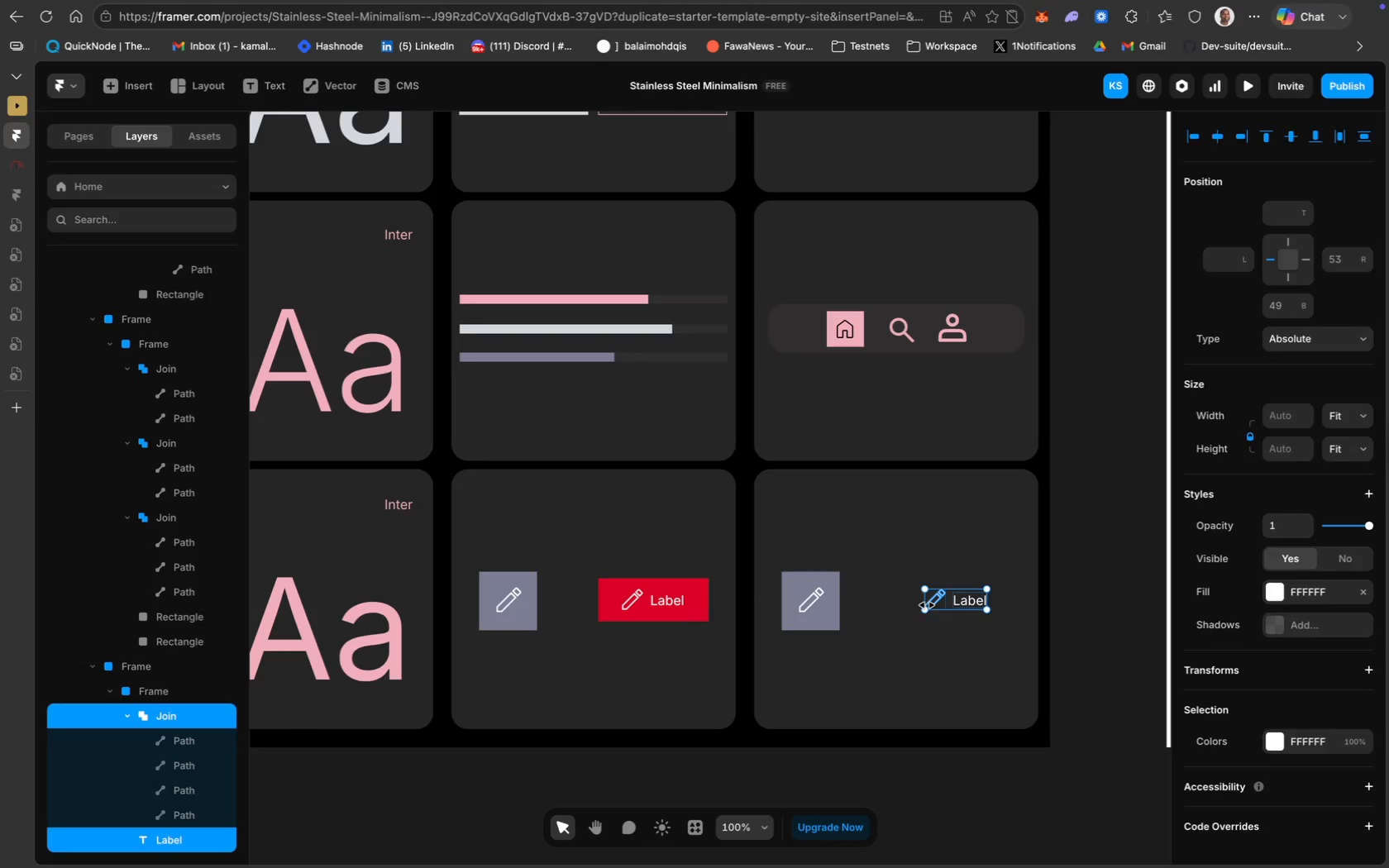 
key(Backspace)
 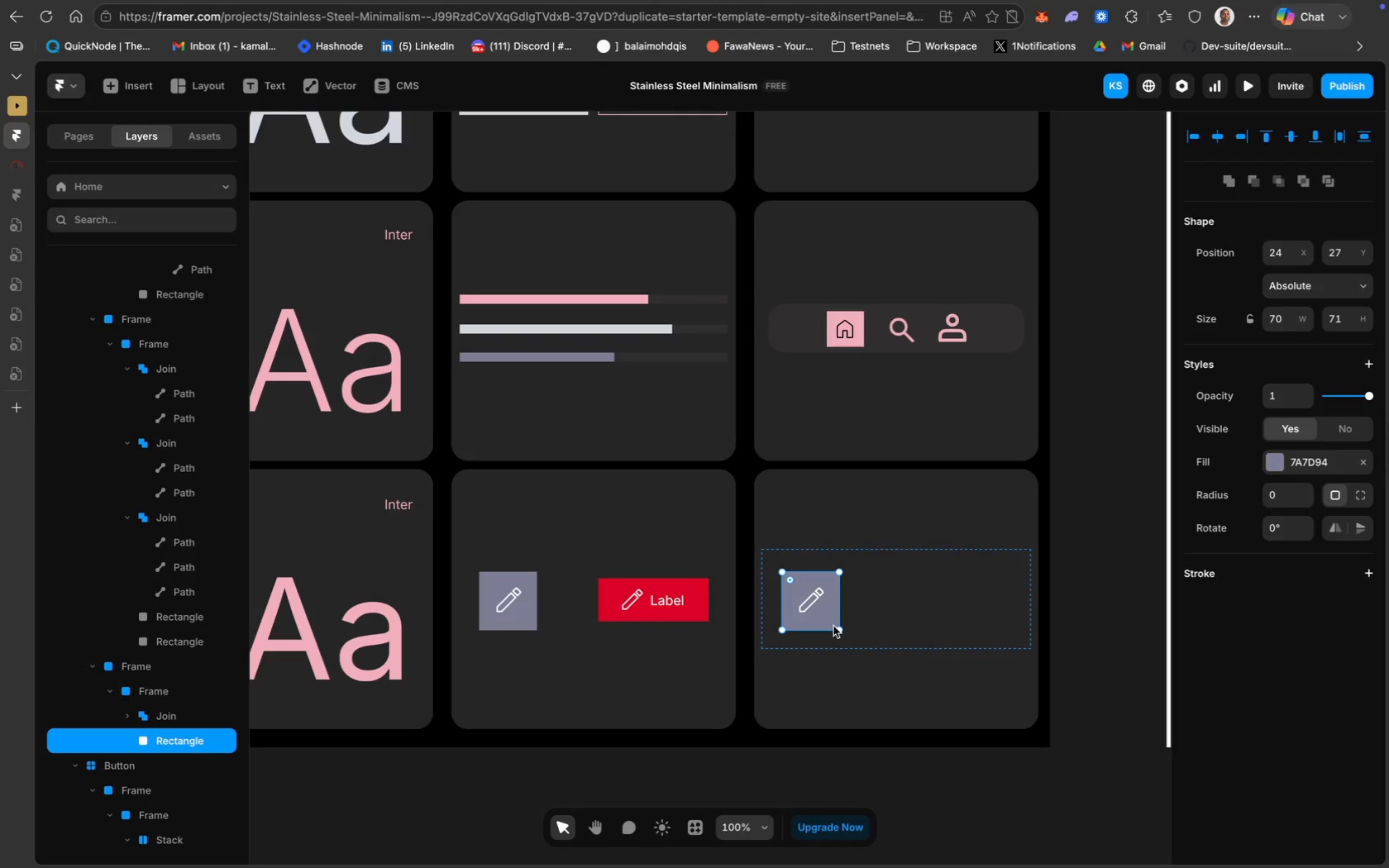 
left_click_drag(start_coordinate=[838, 630], to_coordinate=[819, 615])
 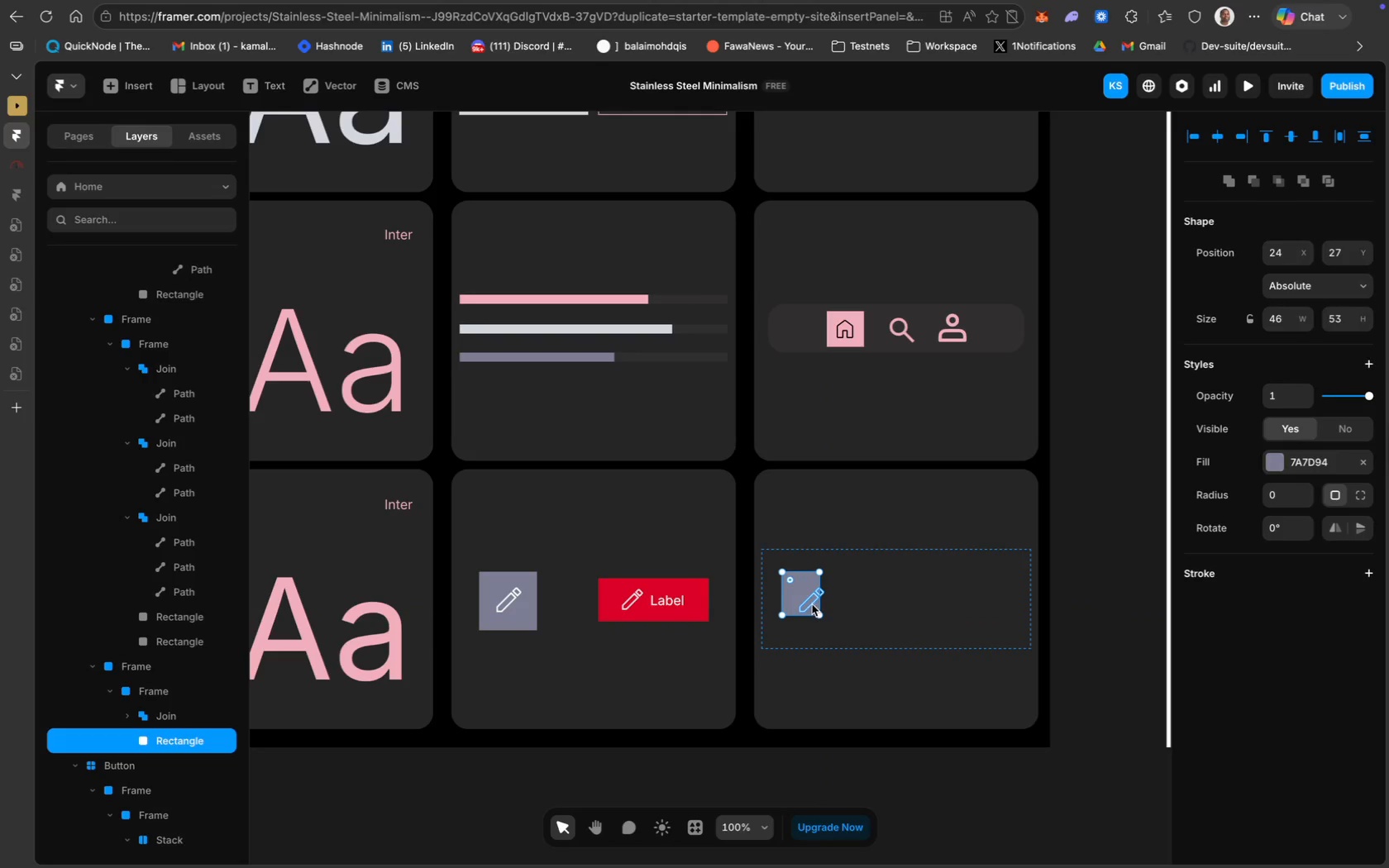 
left_click([810, 603])
 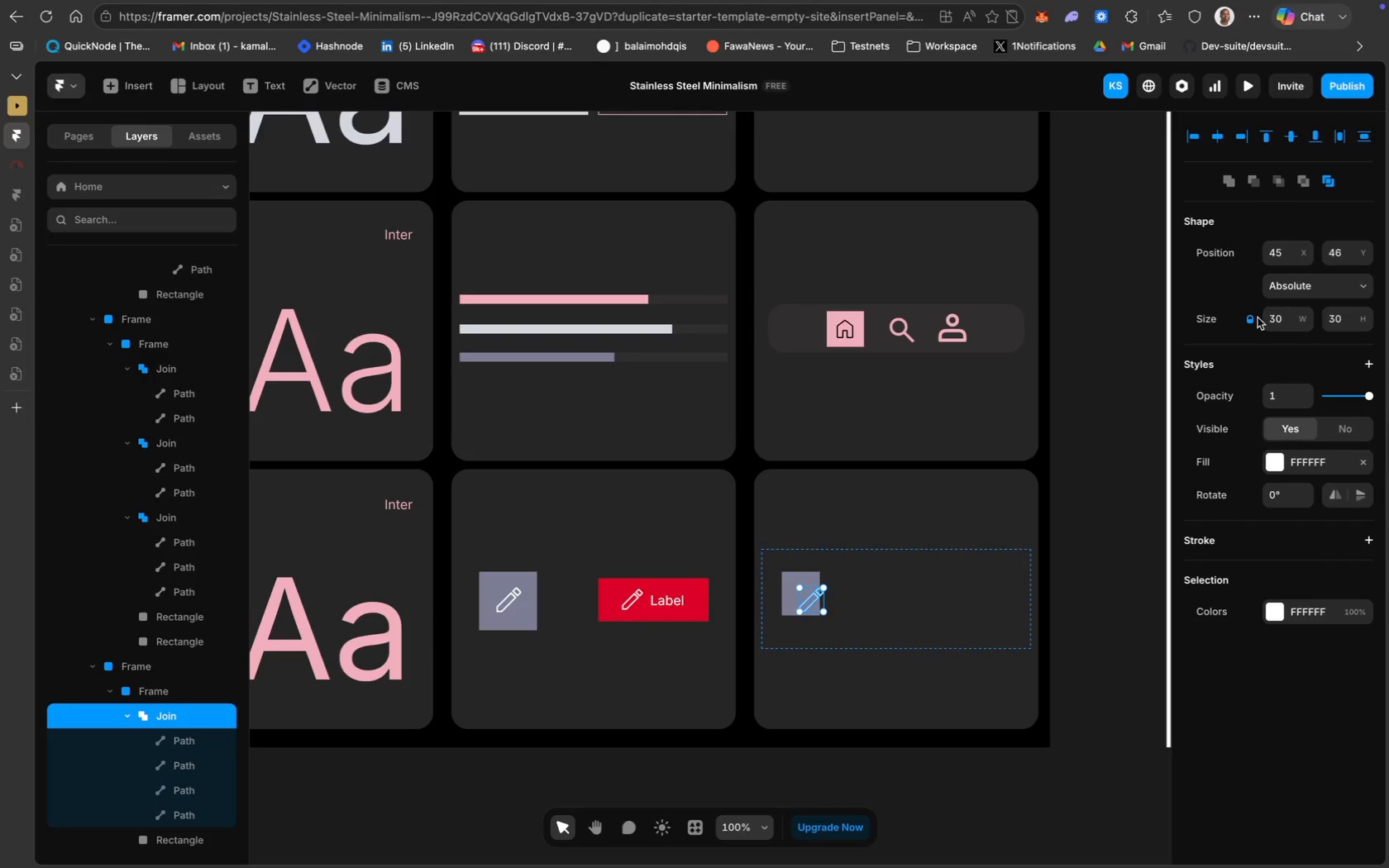 
left_click([1273, 323])
 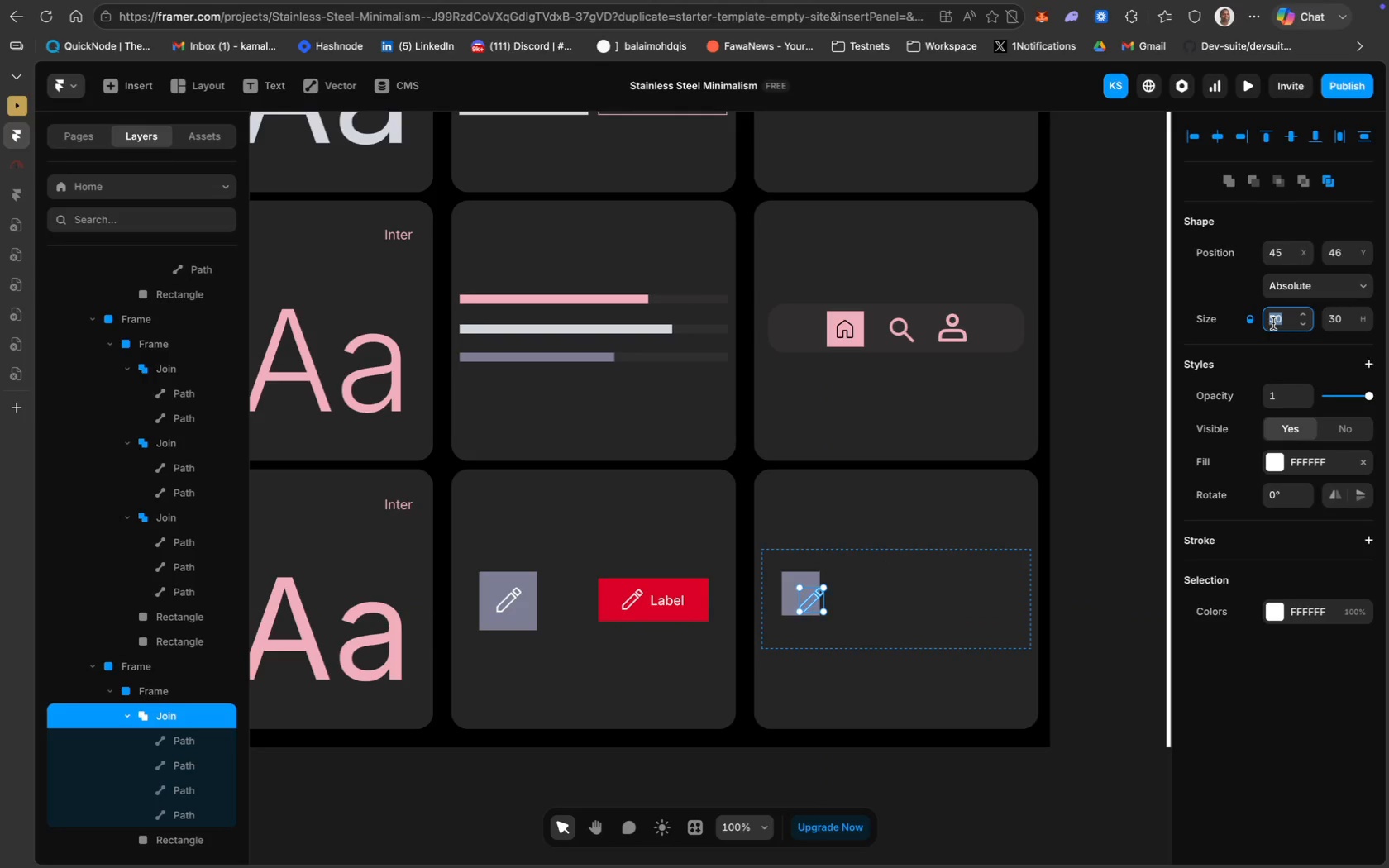 
type(20)
 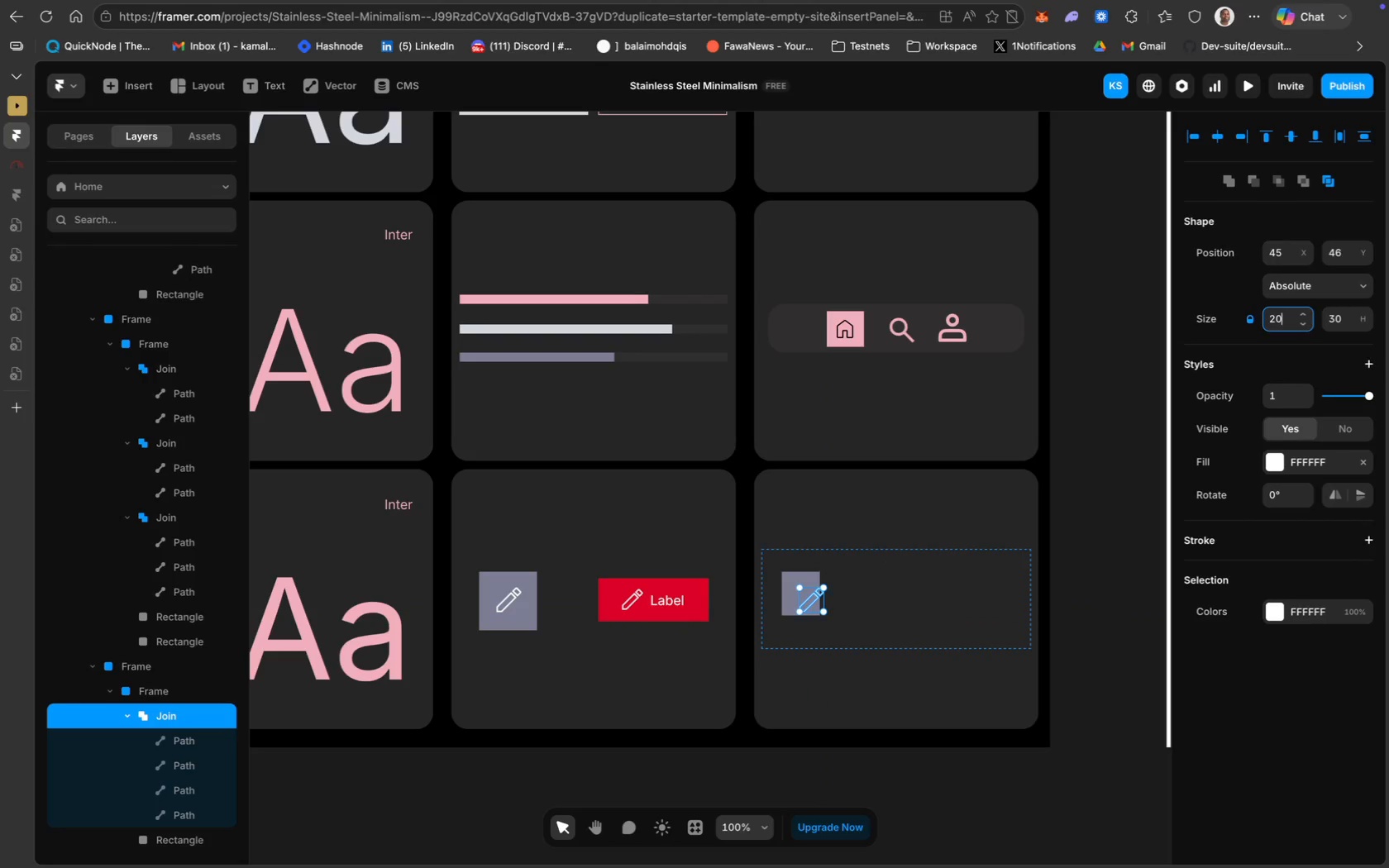 
key(Enter)
 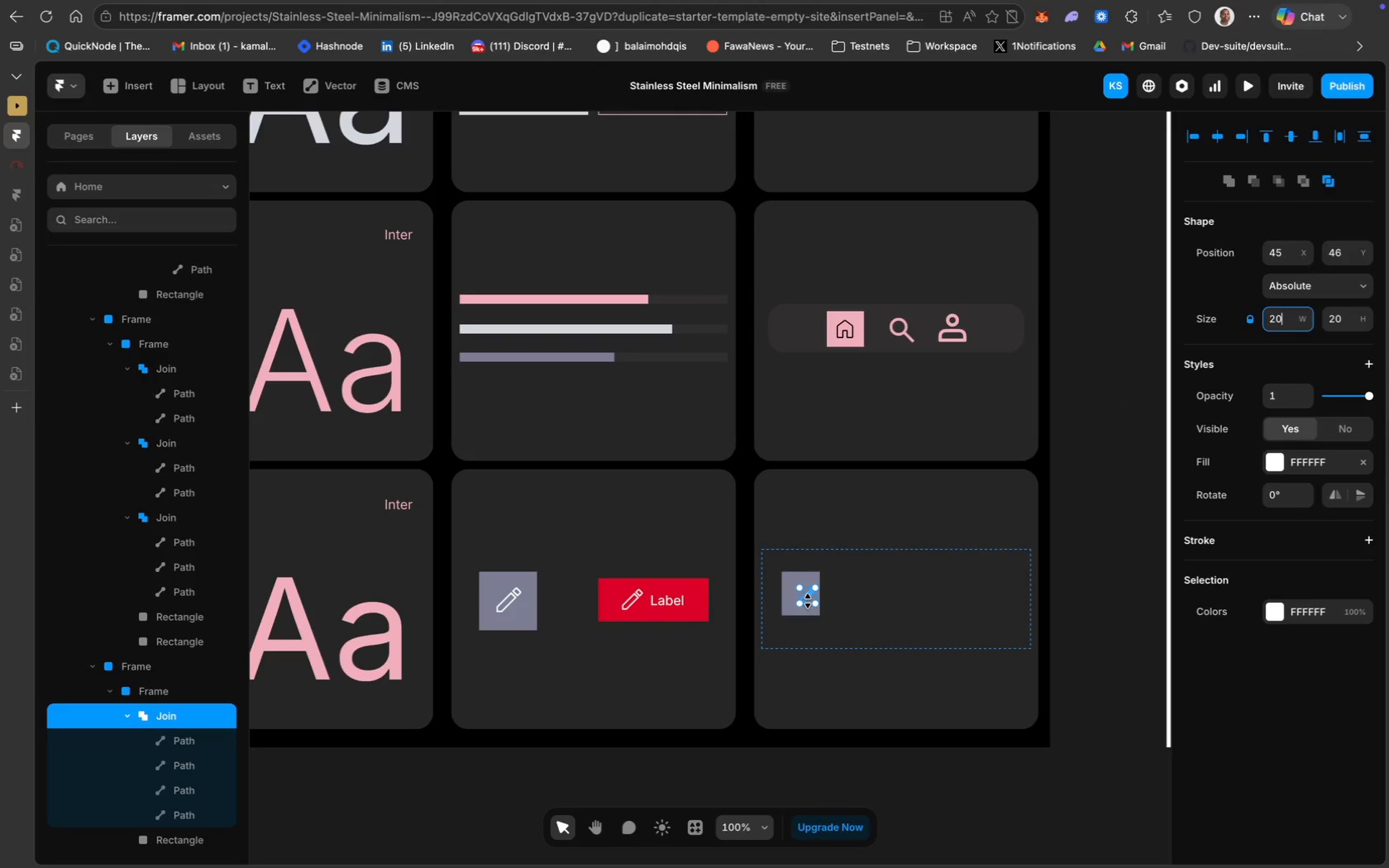 
left_click_drag(start_coordinate=[807, 594], to_coordinate=[801, 594])
 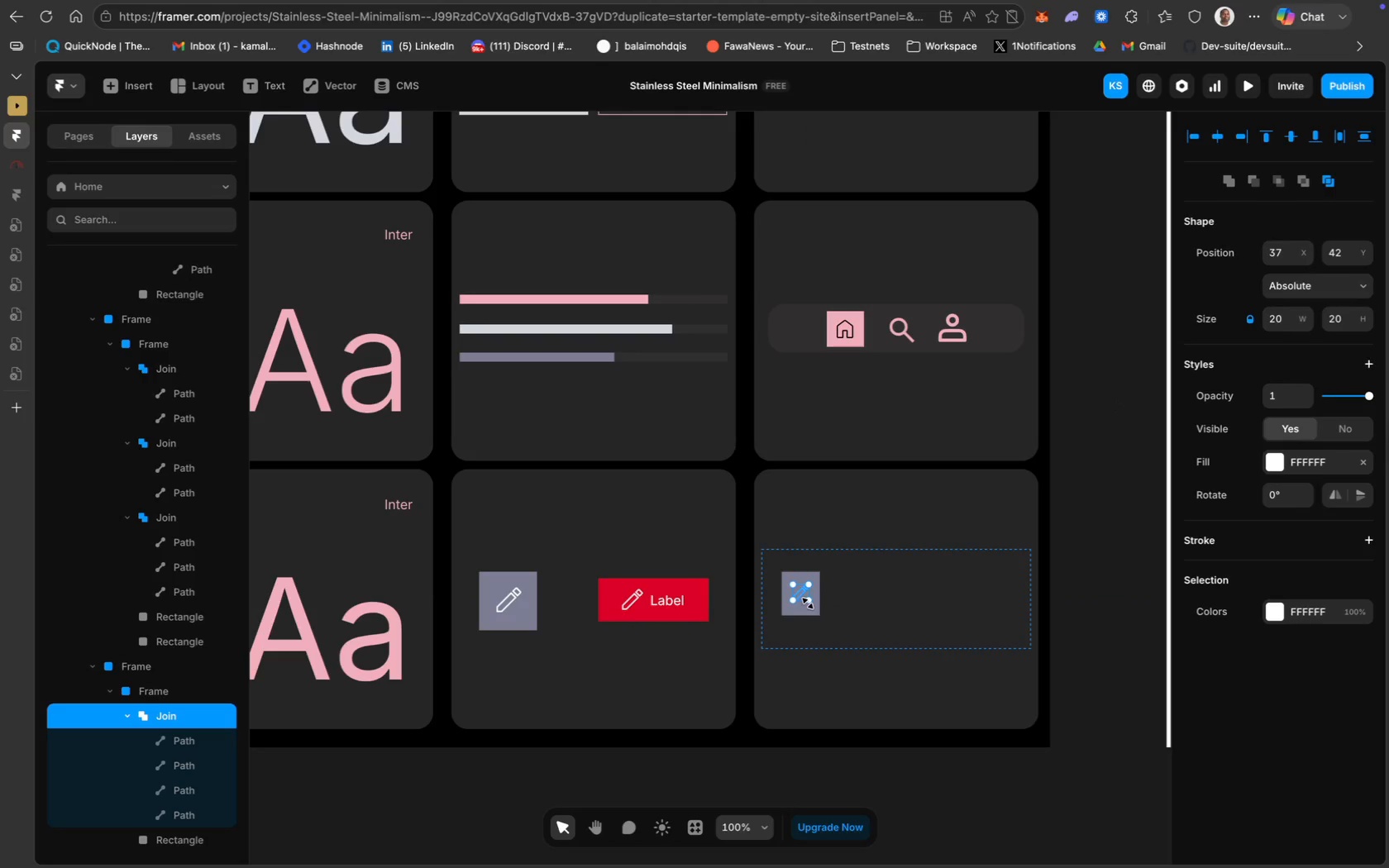 
hold_key(key=ShiftLeft, duration=0.59)
 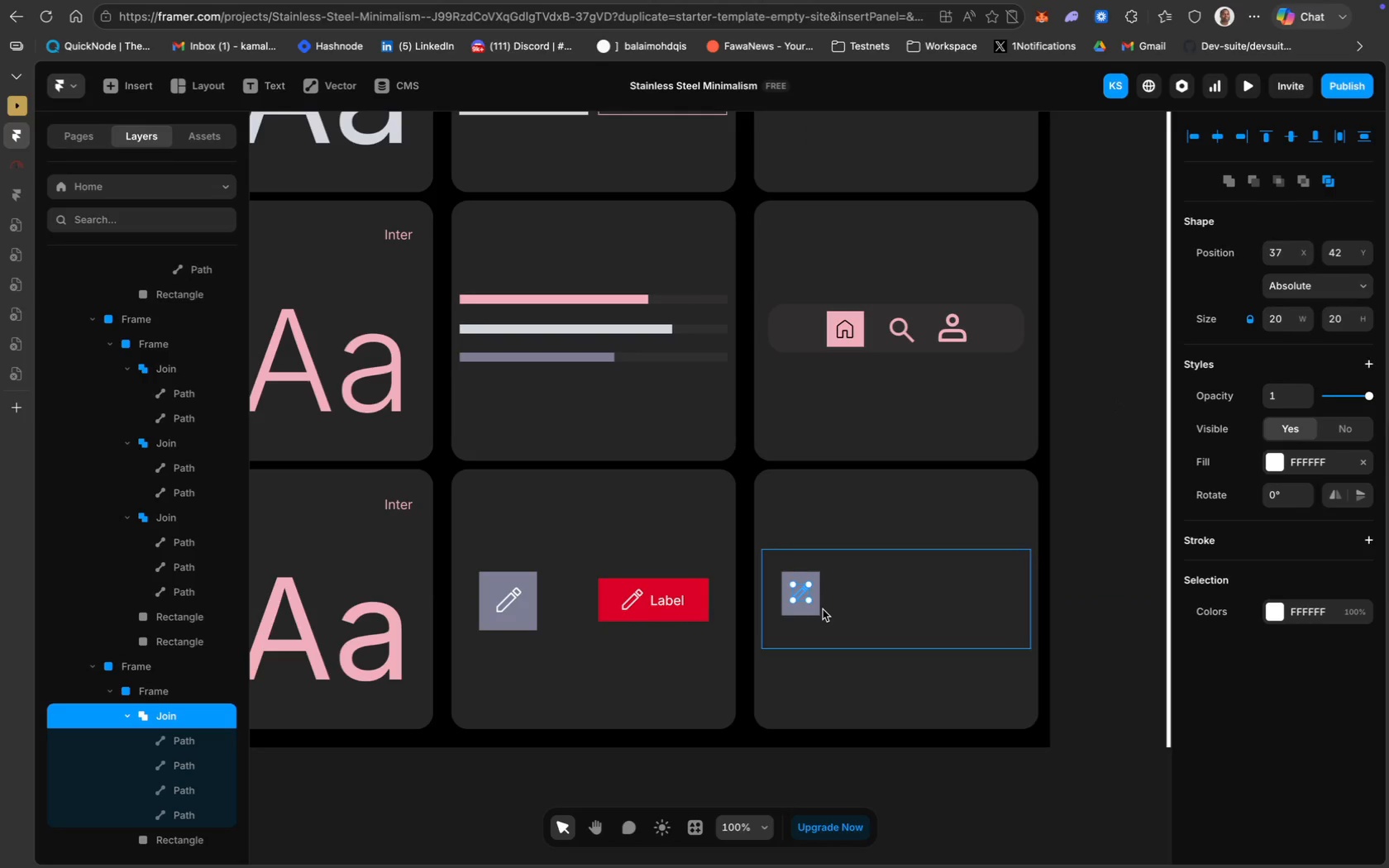 
hold_key(key=ShiftLeft, duration=0.97)
 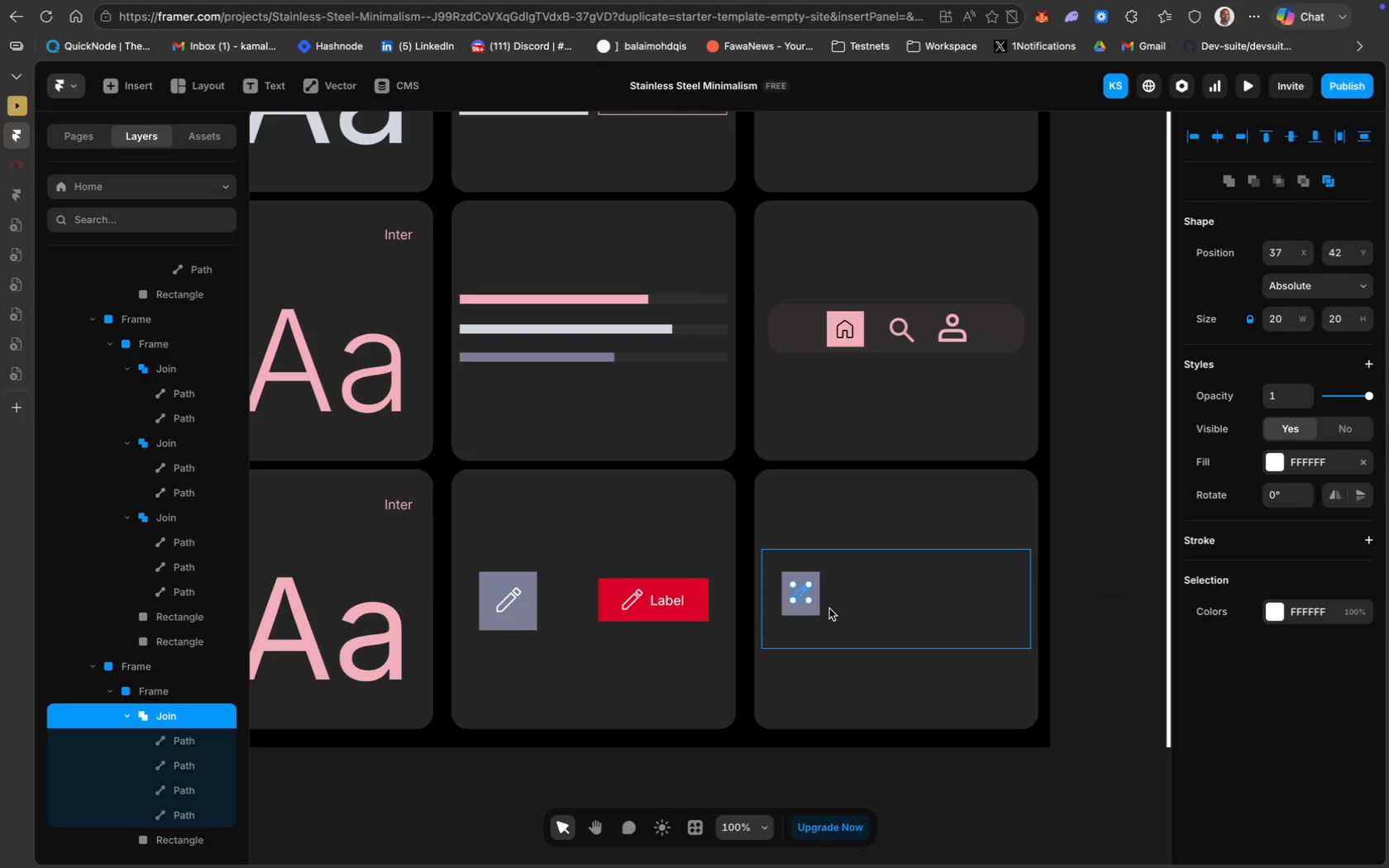 
left_click([846, 595])
 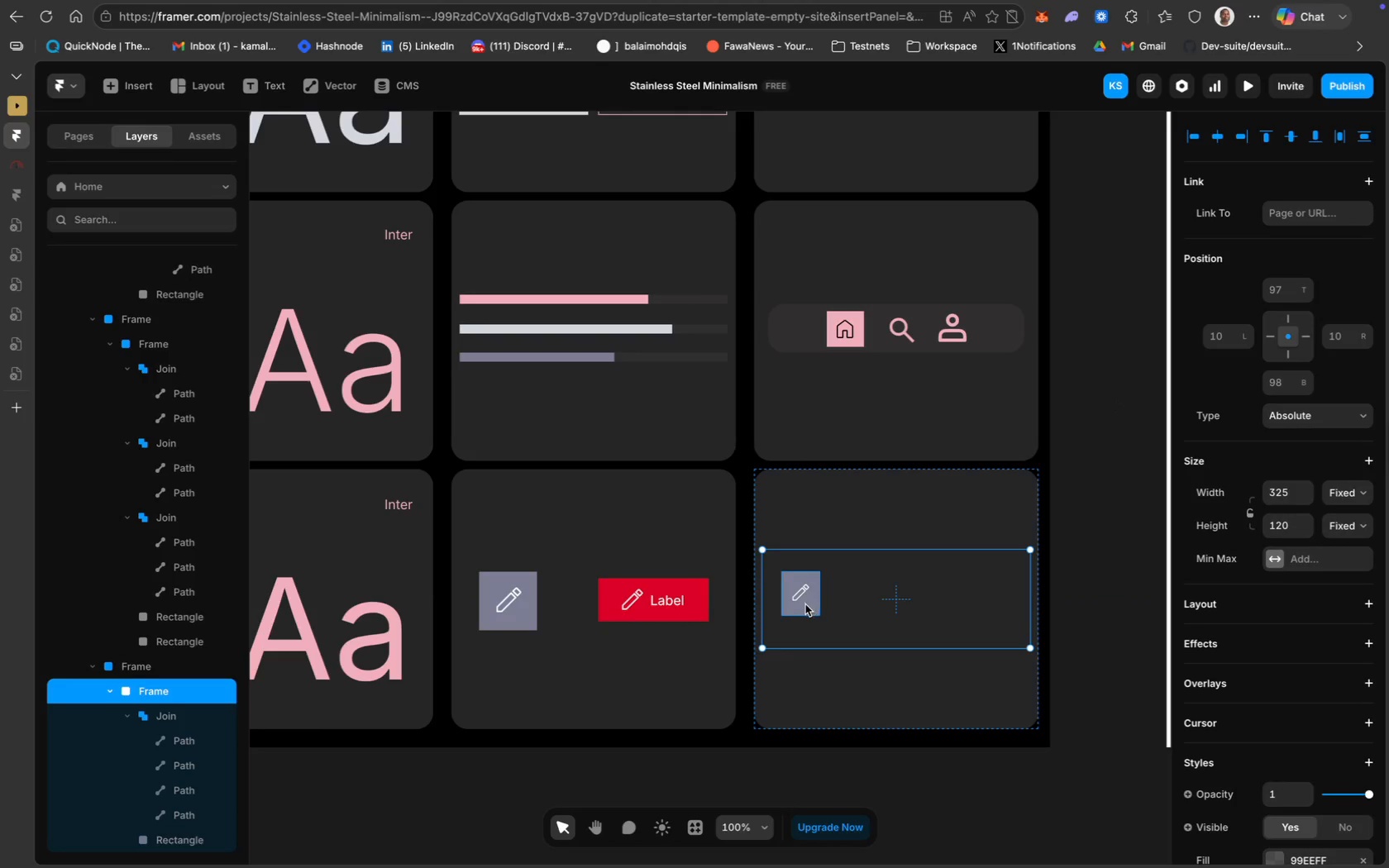 
left_click([802, 605])
 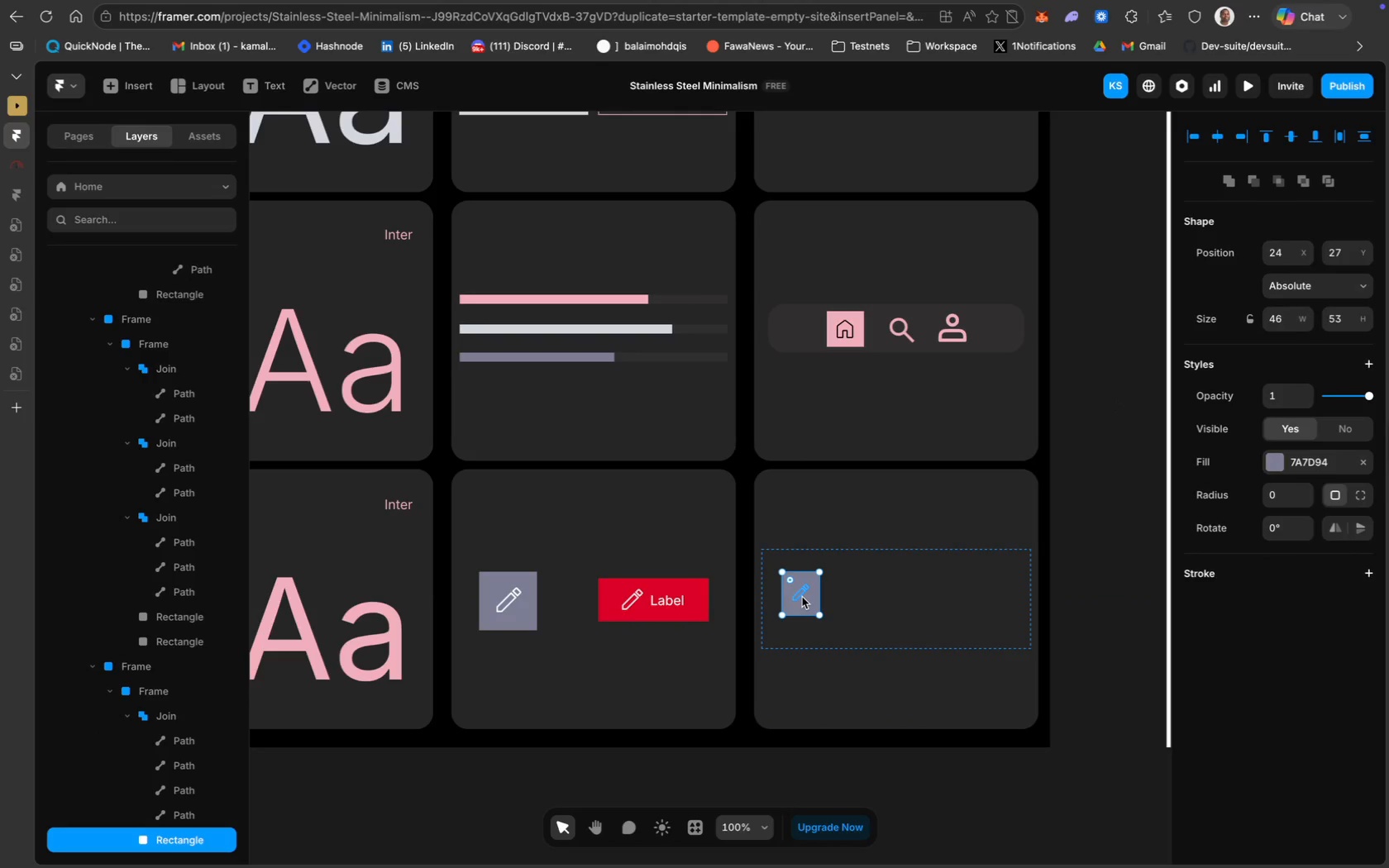 
hold_key(key=ShiftLeft, duration=0.54)
 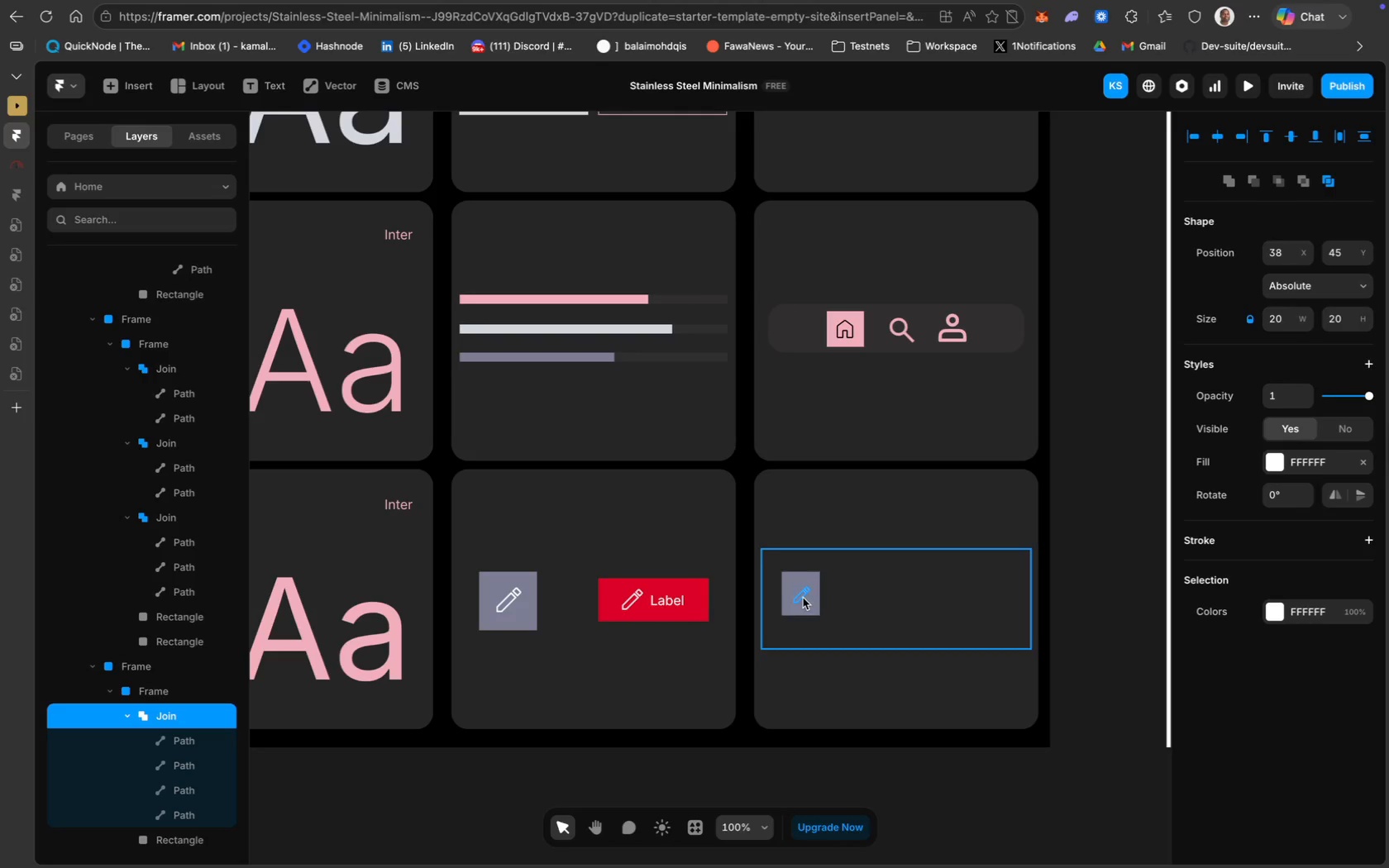 
hold_key(key=ShiftLeft, duration=1.58)
left_click([812, 610])
 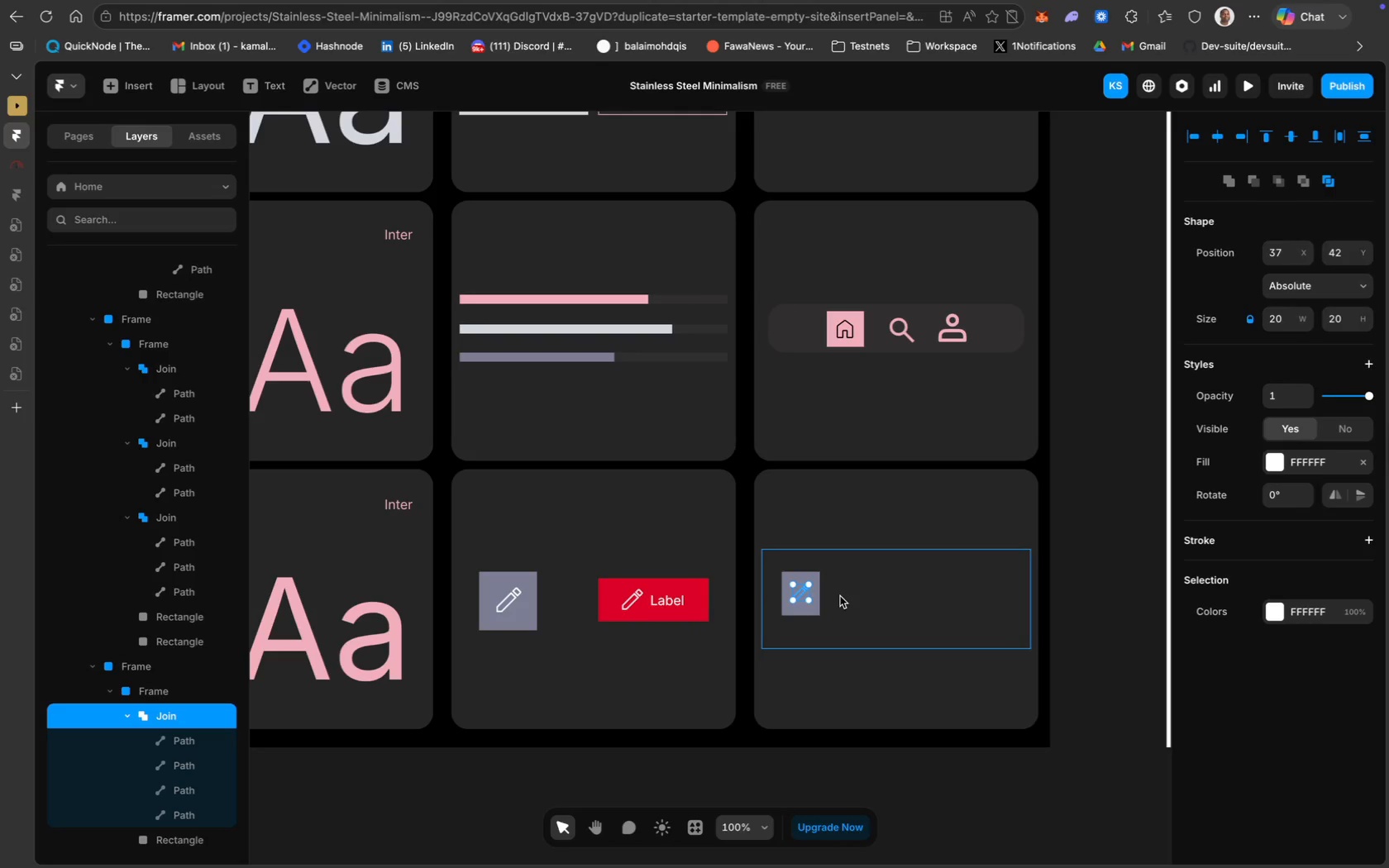 
left_click([853, 589])
 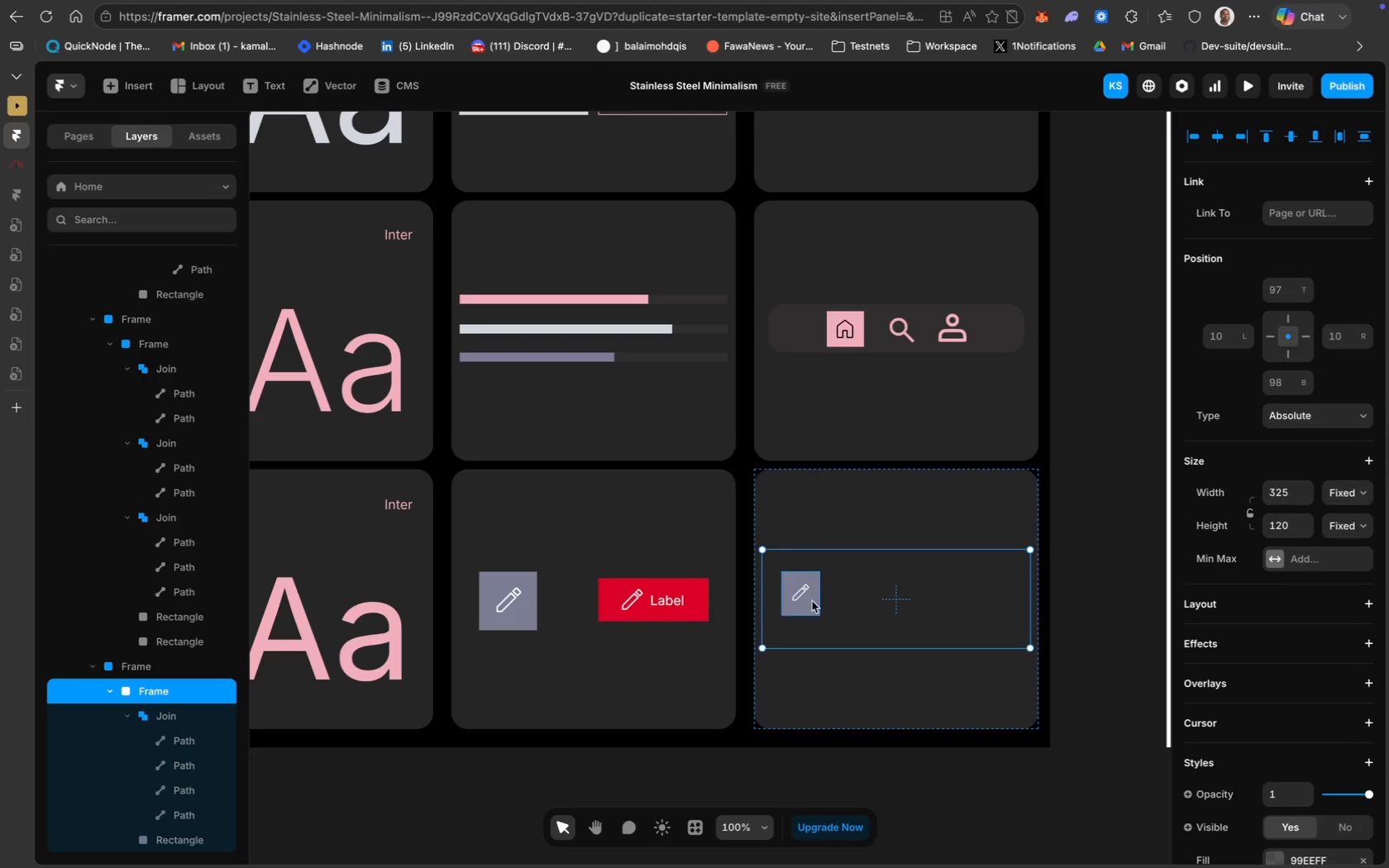 
left_click([807, 603])
 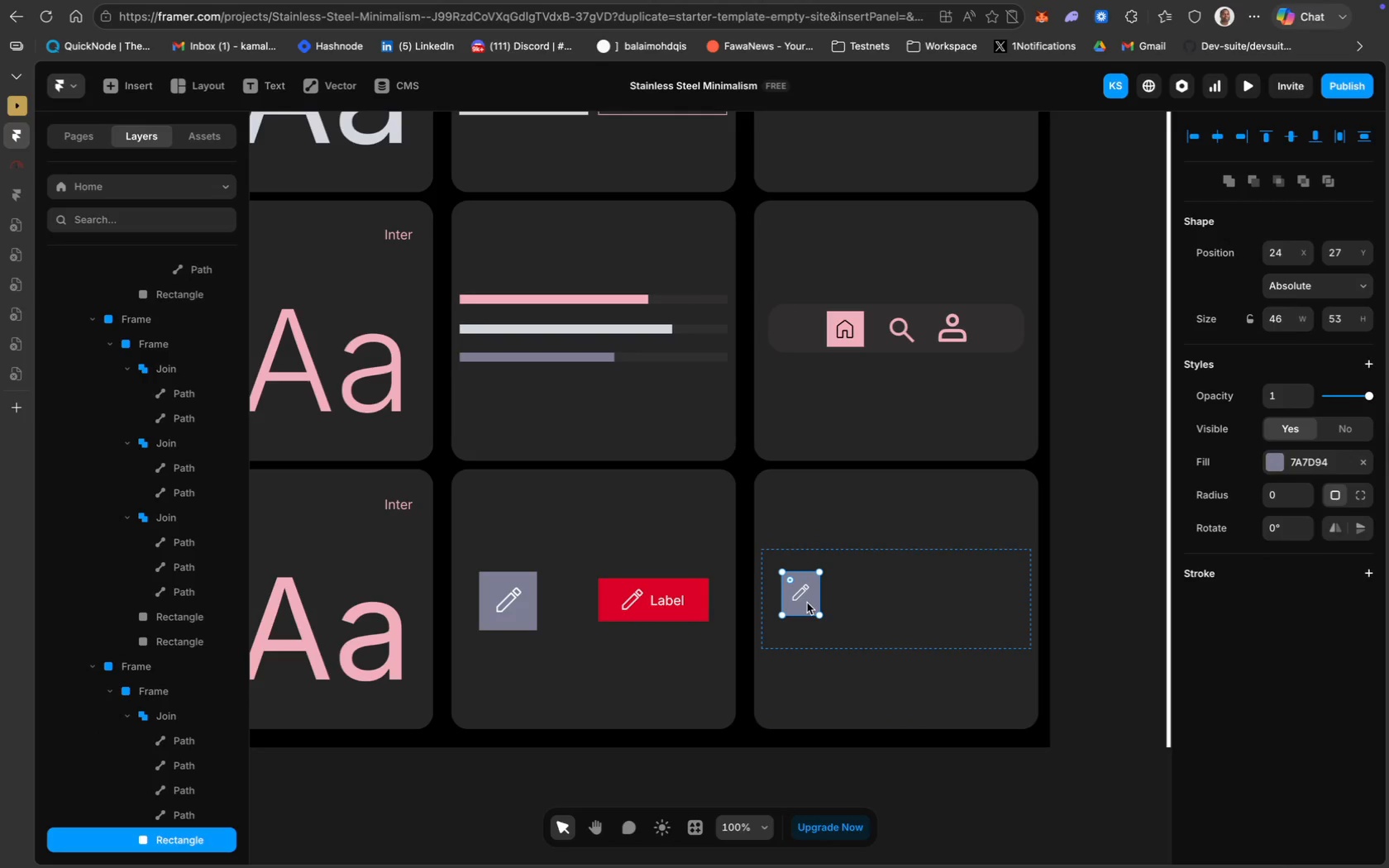 
hold_key(key=ShiftLeft, duration=1.0)
left_click([803, 598])
 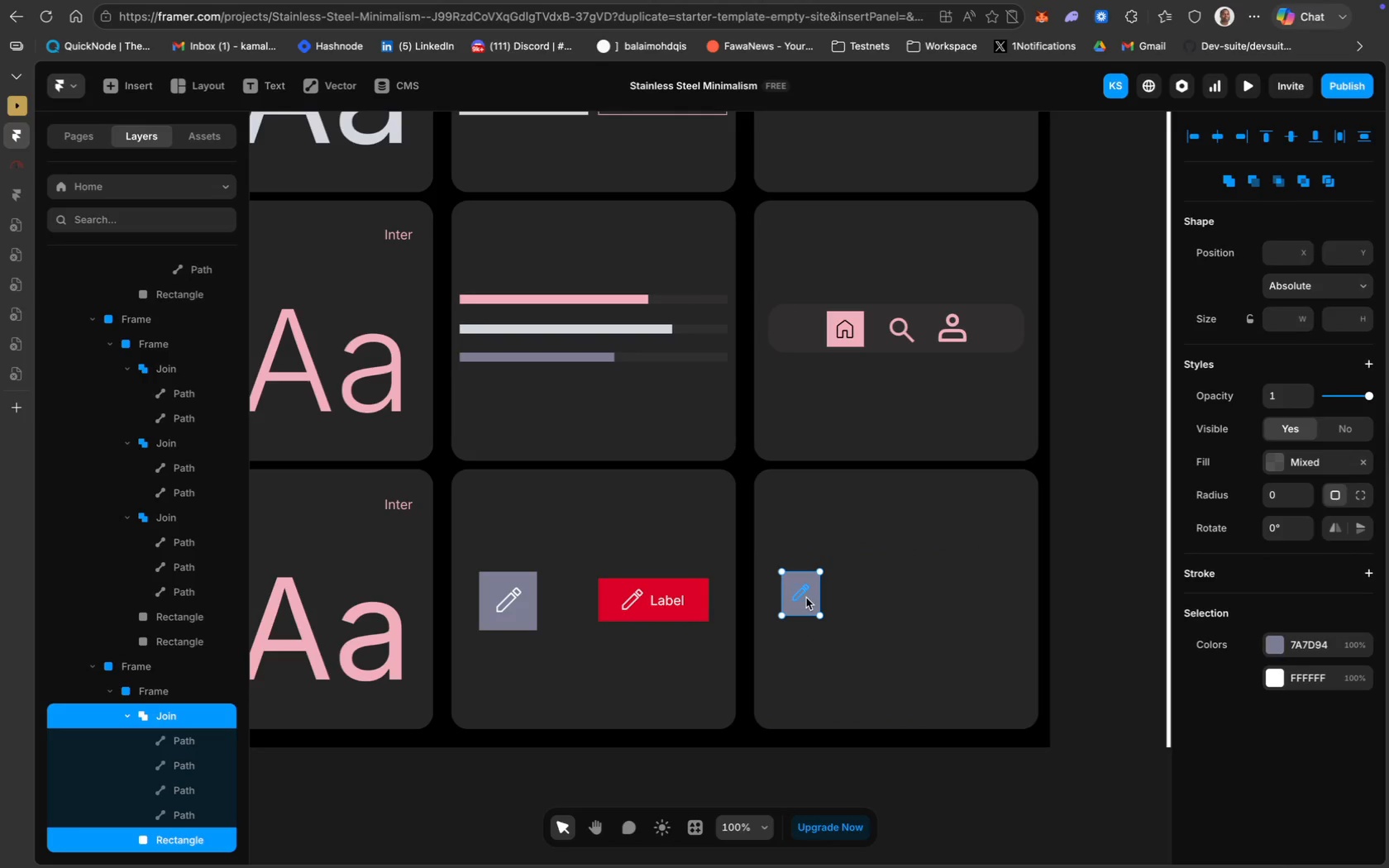 
left_click_drag(start_coordinate=[806, 598], to_coordinate=[812, 602])
 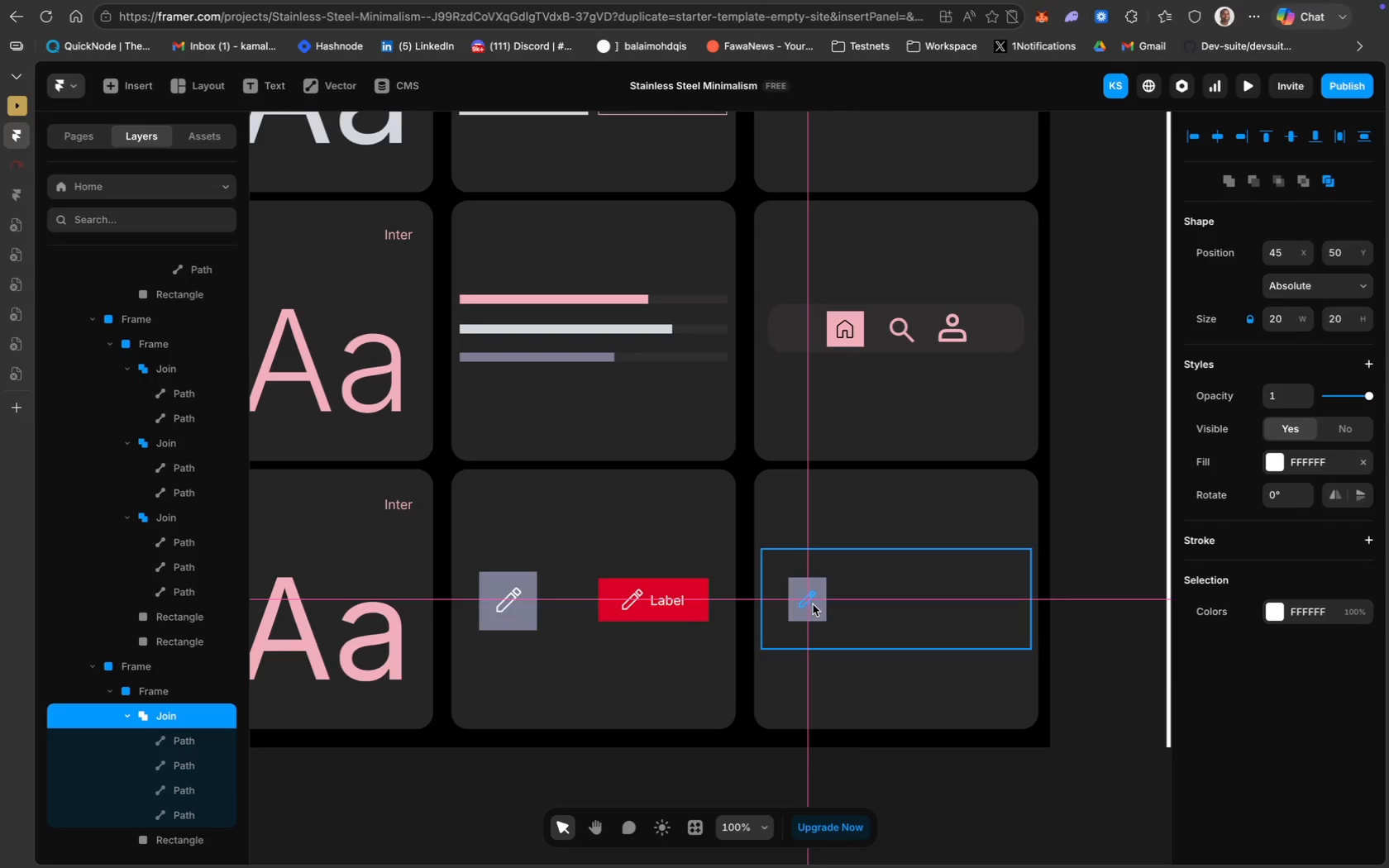 
left_click([881, 603])
 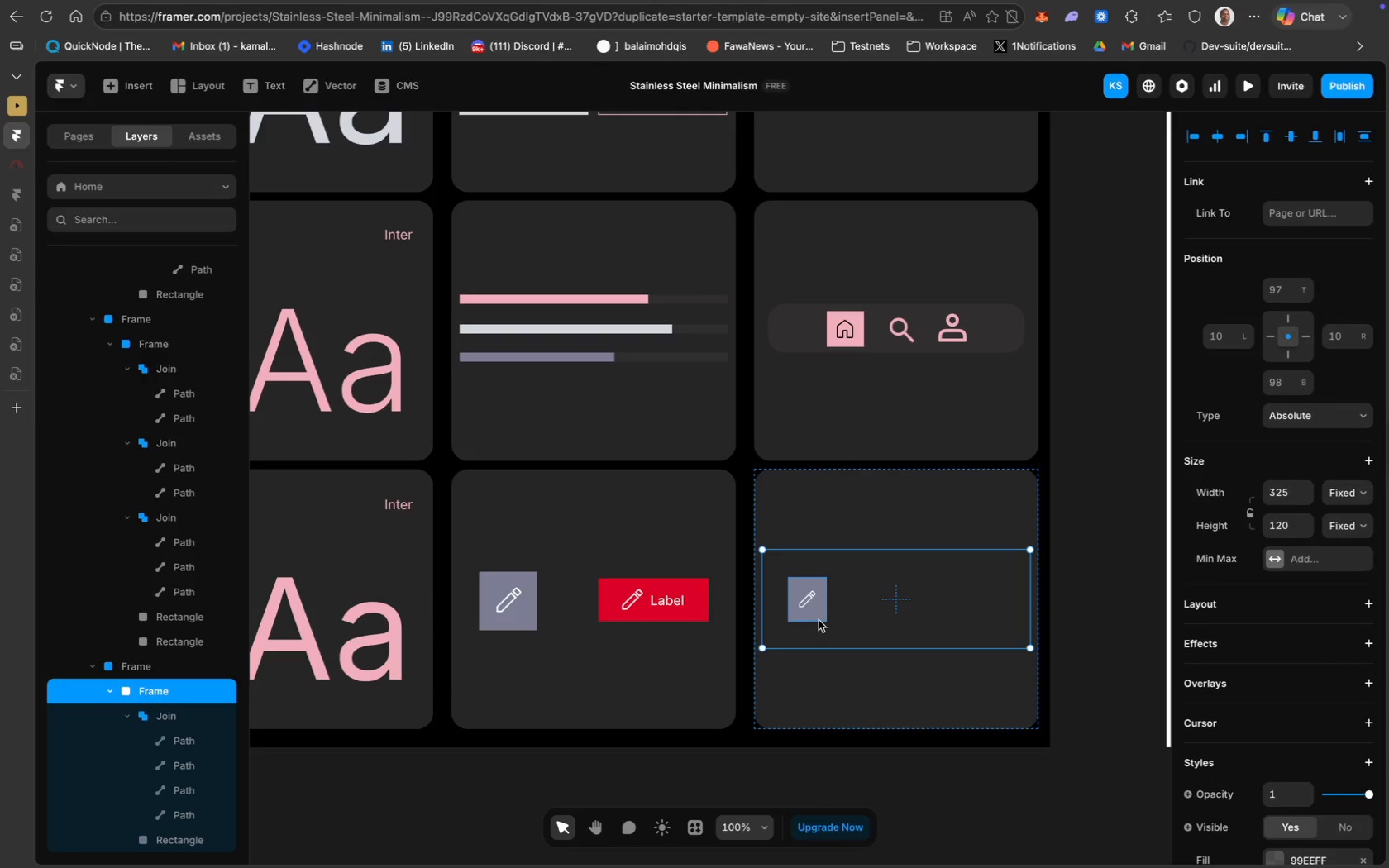 
left_click([821, 615])
 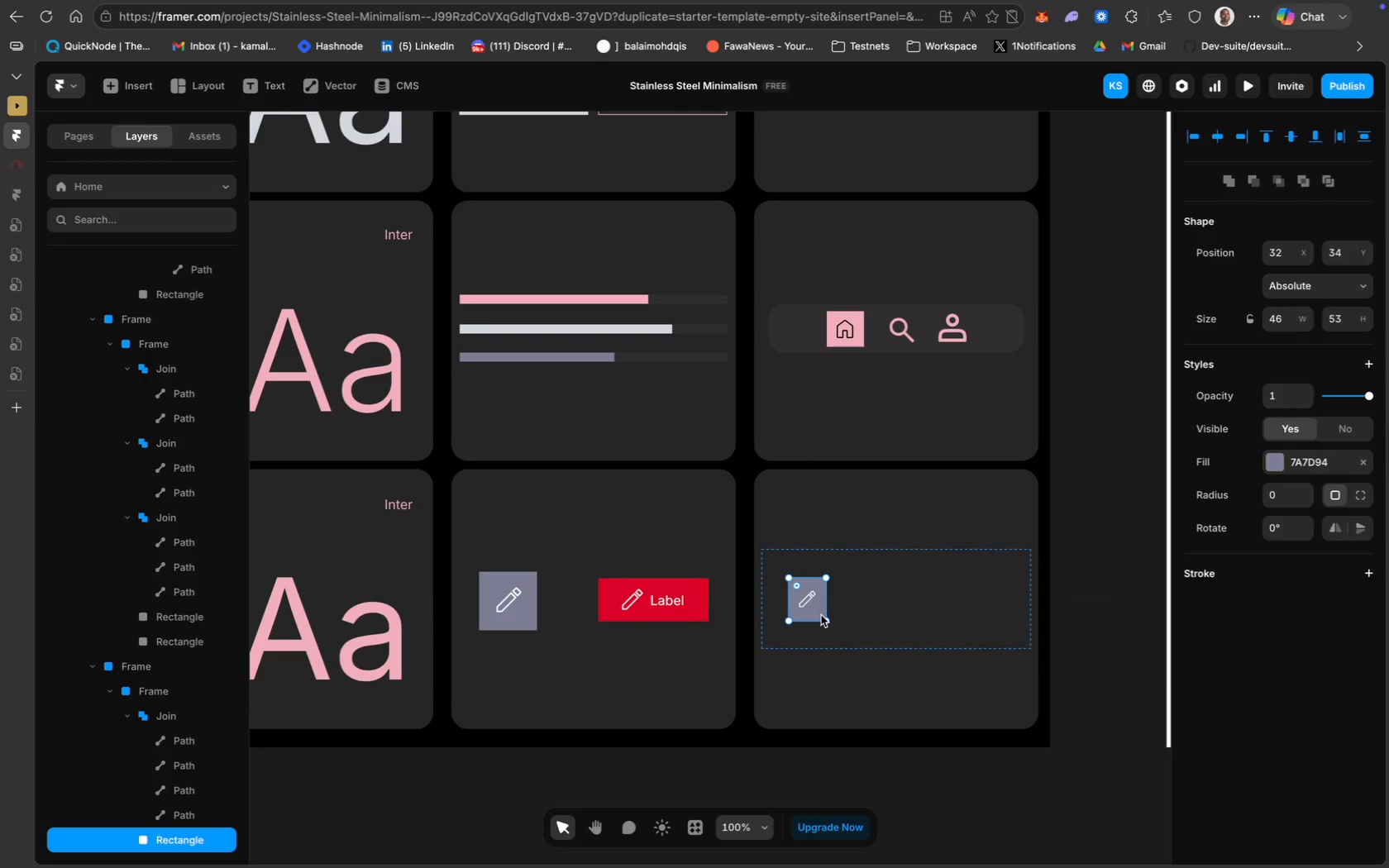 
key(Meta+D)
 